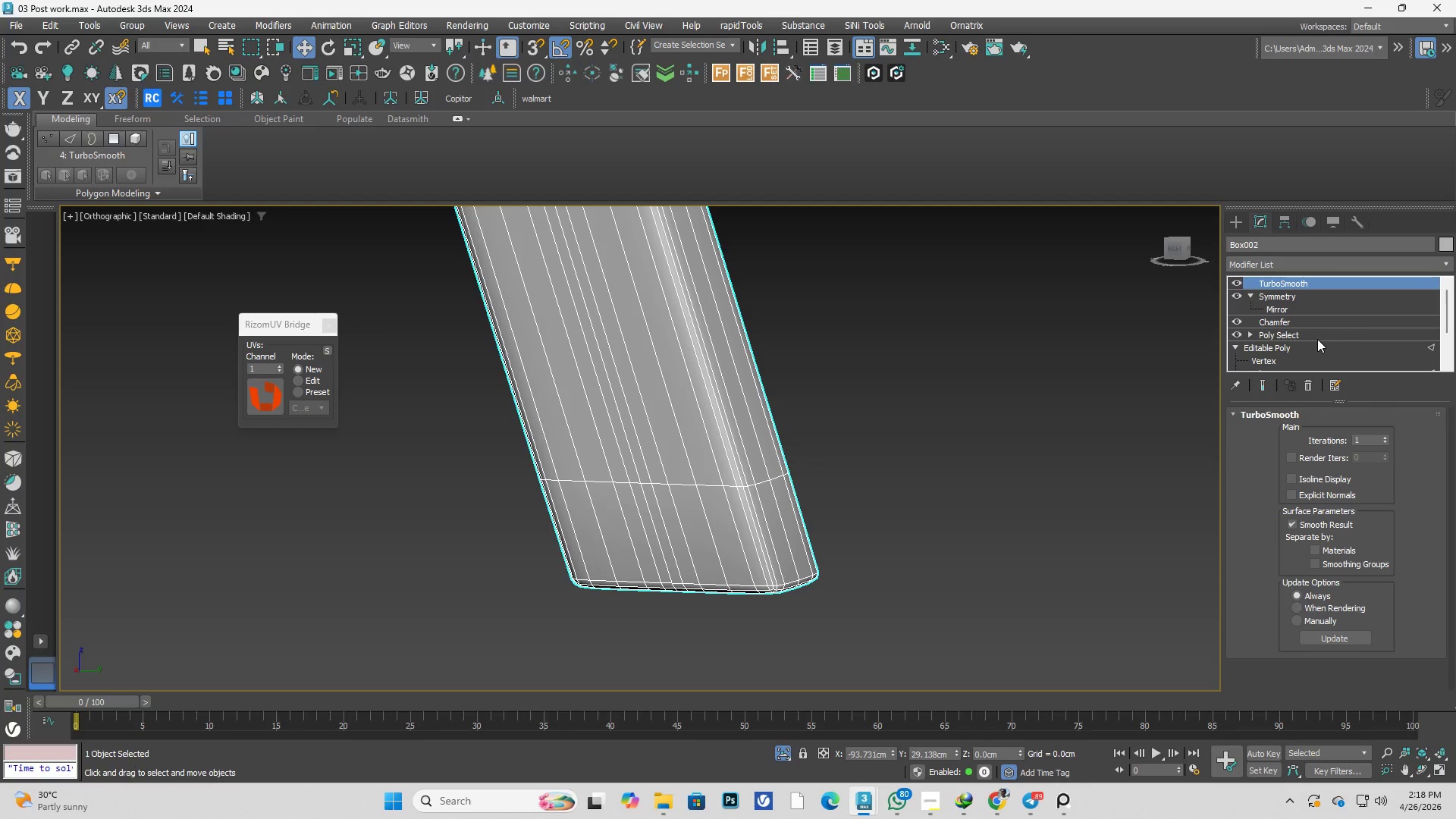 
scroll: coordinate [1318, 337], scroll_direction: down, amount: 1.0
 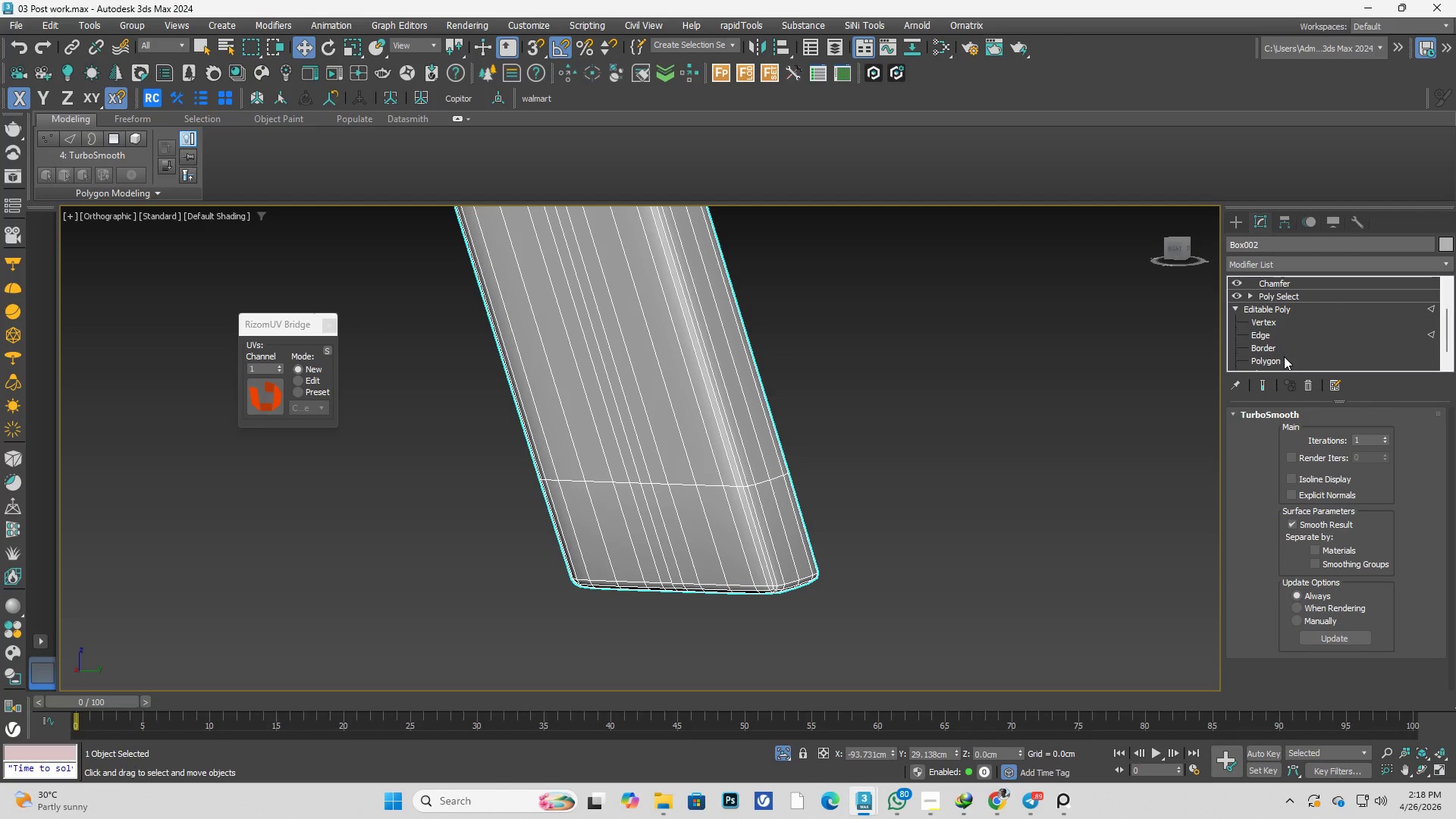 
left_click([1288, 337])
 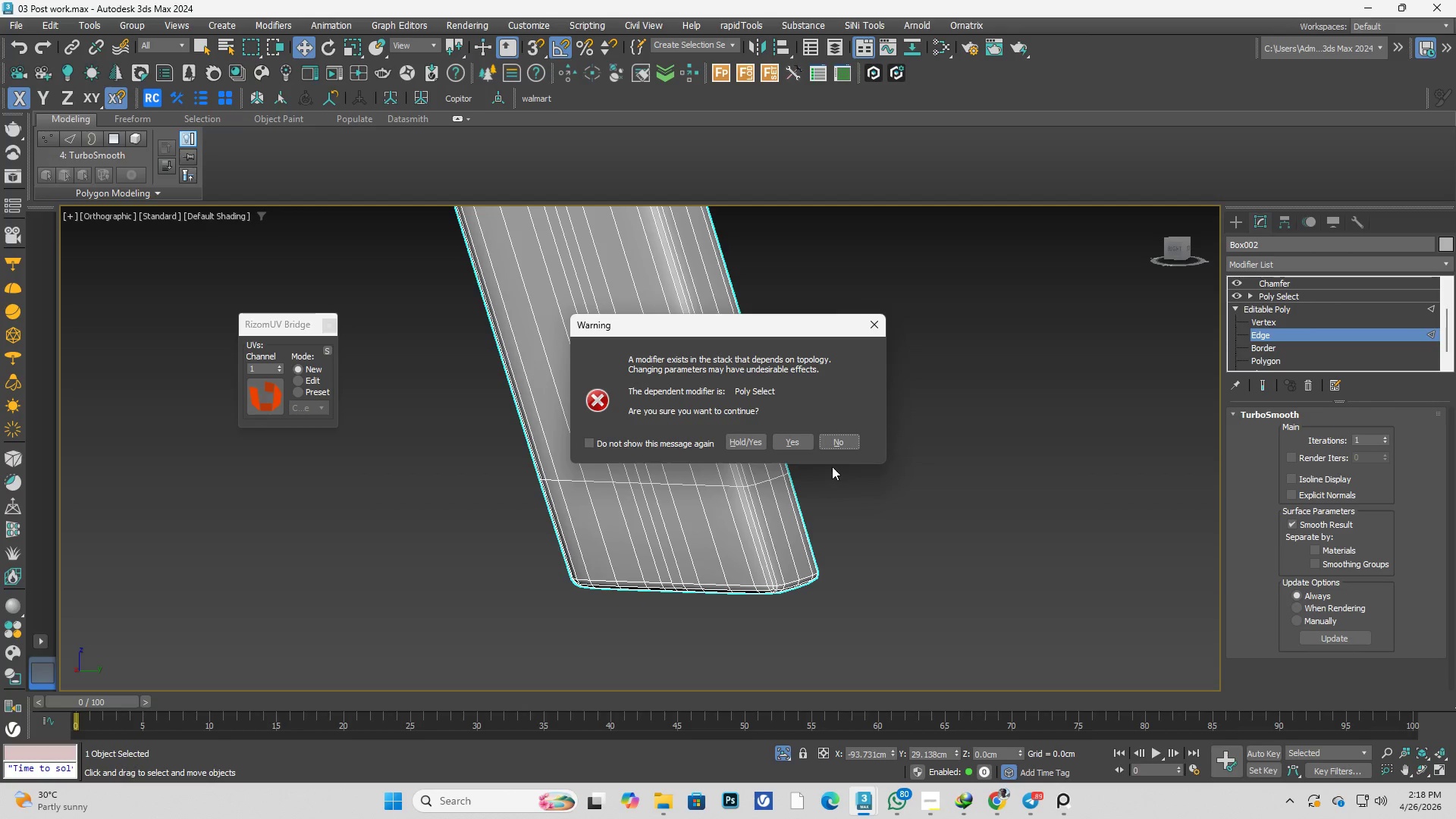 
left_click([804, 440])
 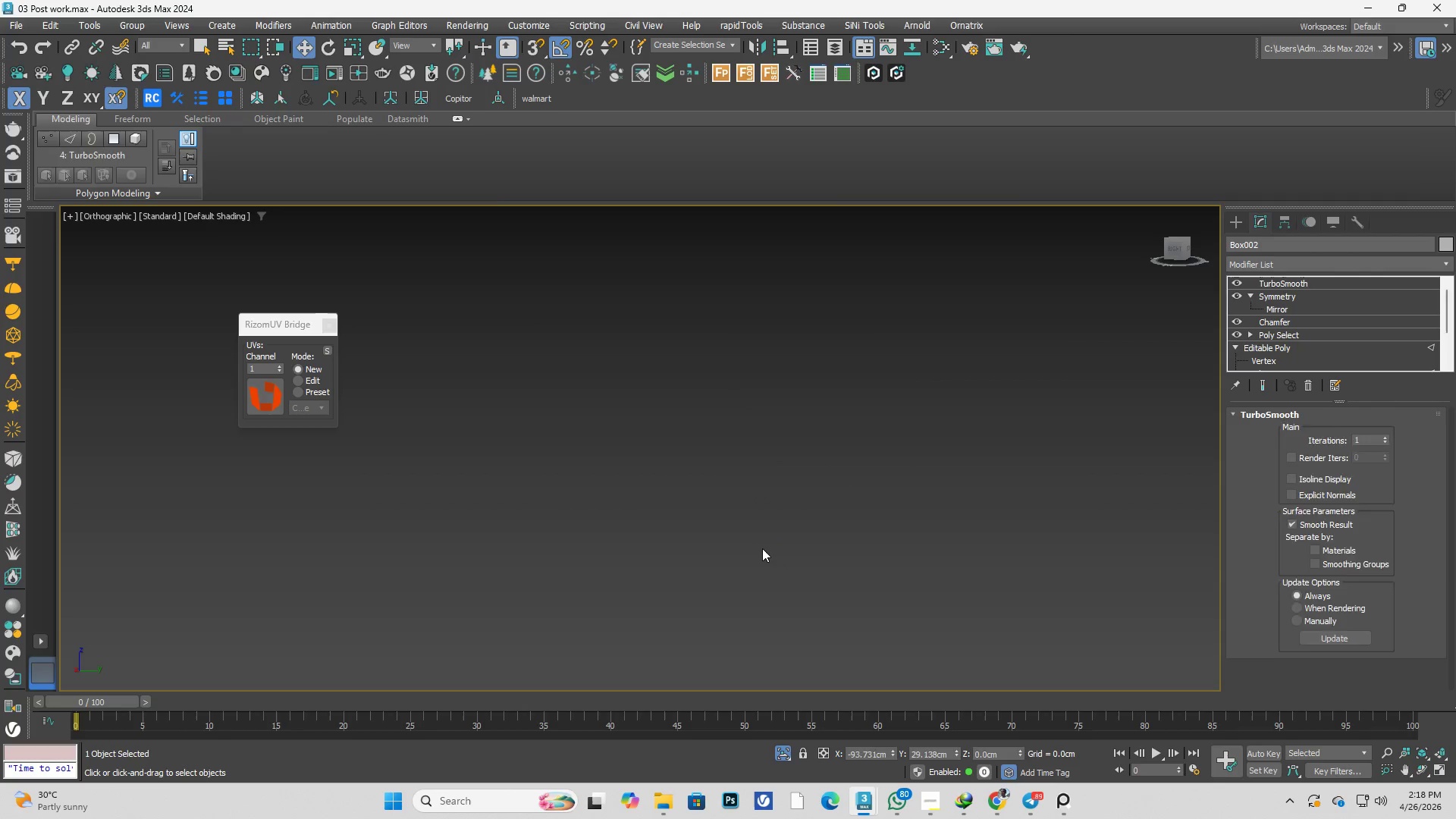 
scroll: coordinate [749, 530], scroll_direction: down, amount: 7.0
 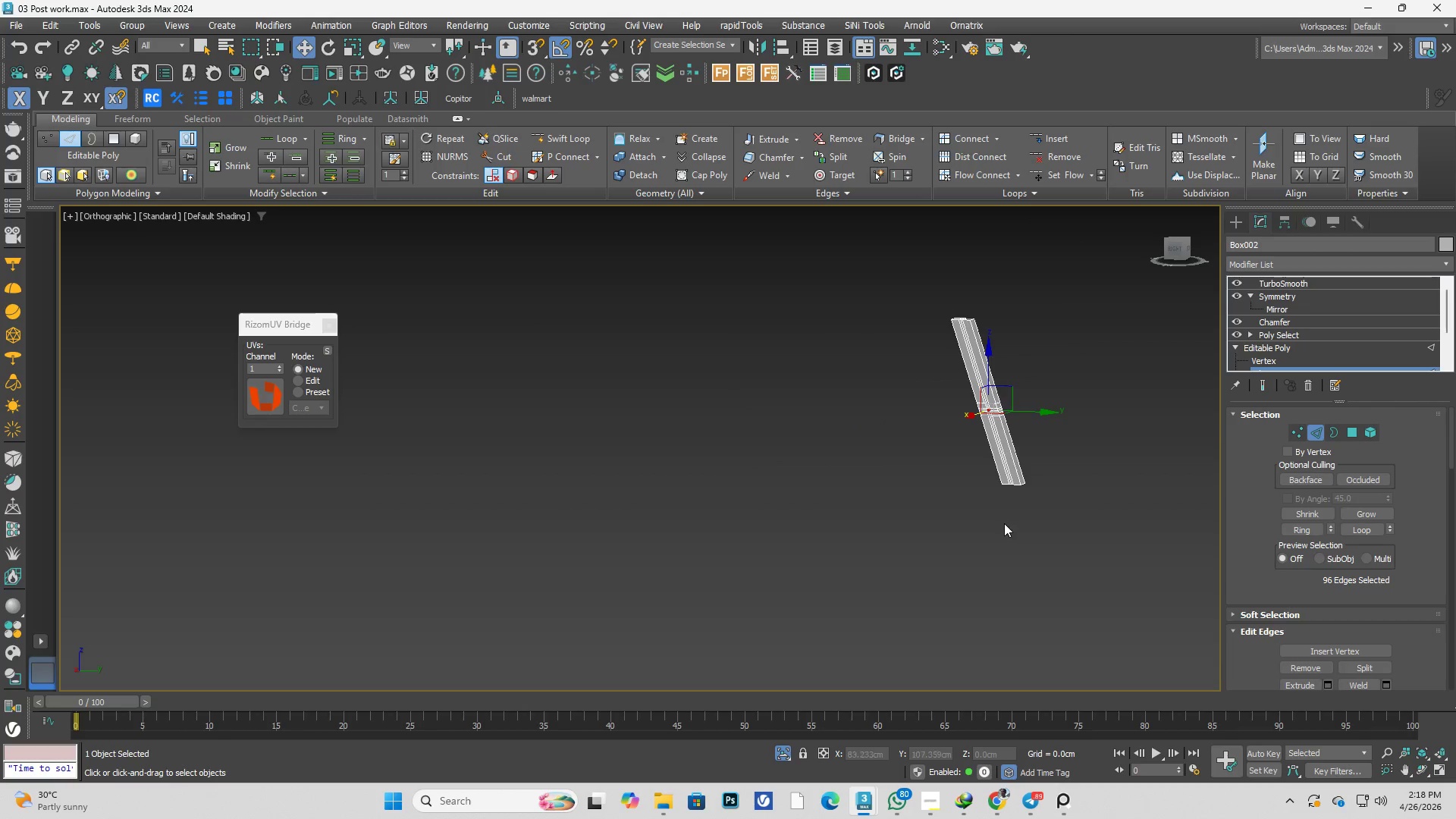 
key(Alt+AltLeft)
 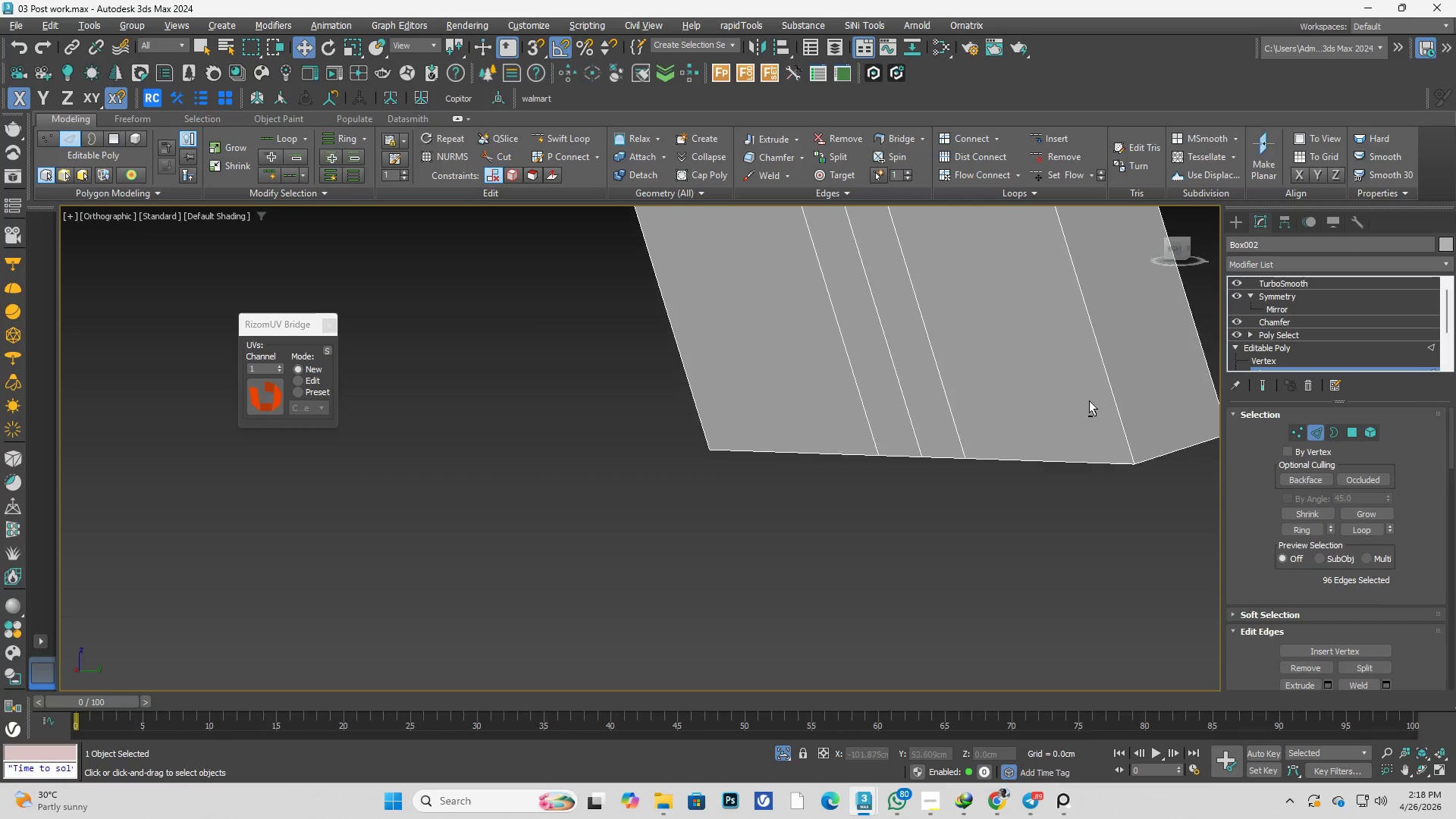 
key(Alt+1)
 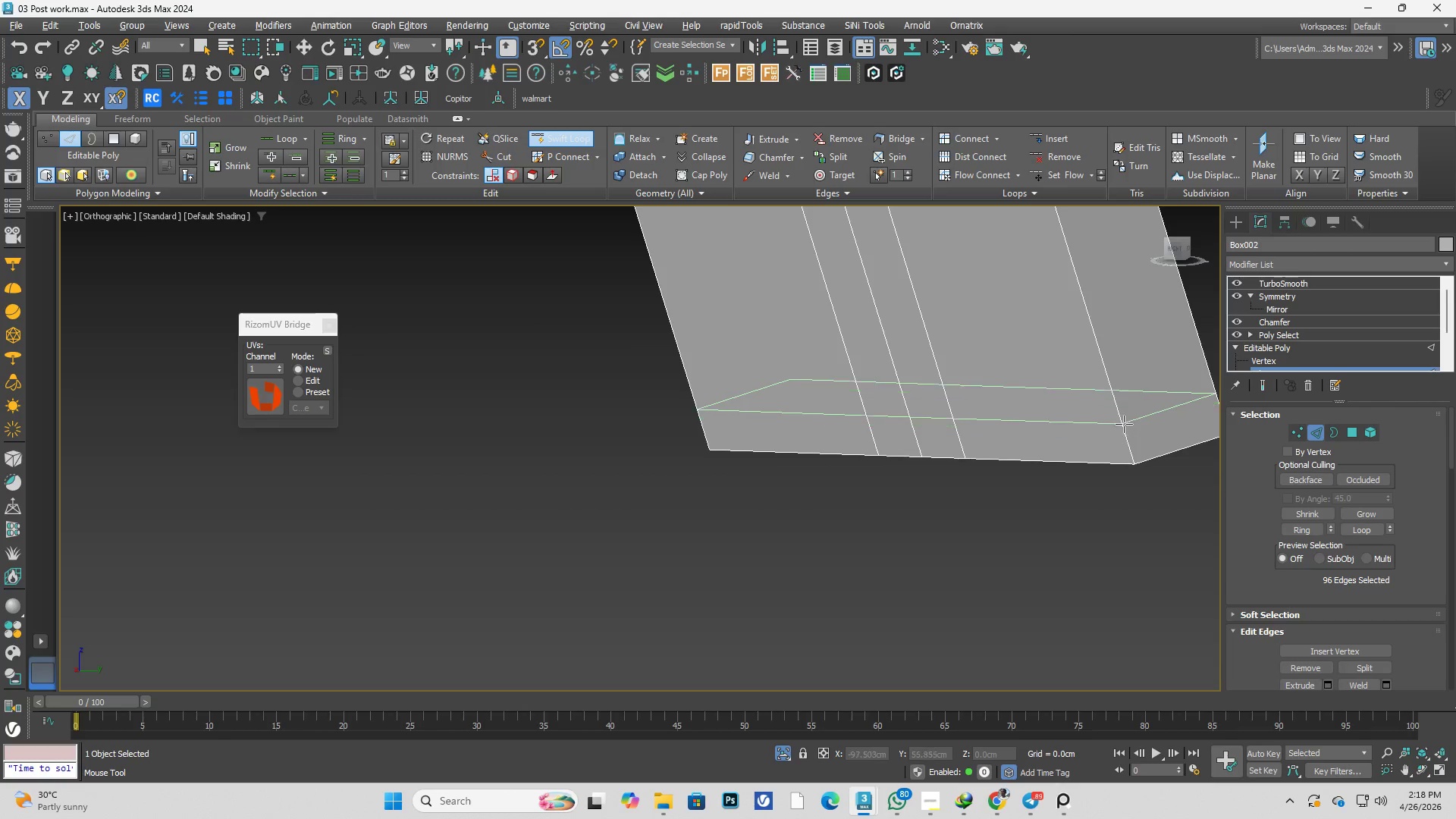 
scroll: coordinate [1055, 401], scroll_direction: up, amount: 9.0
 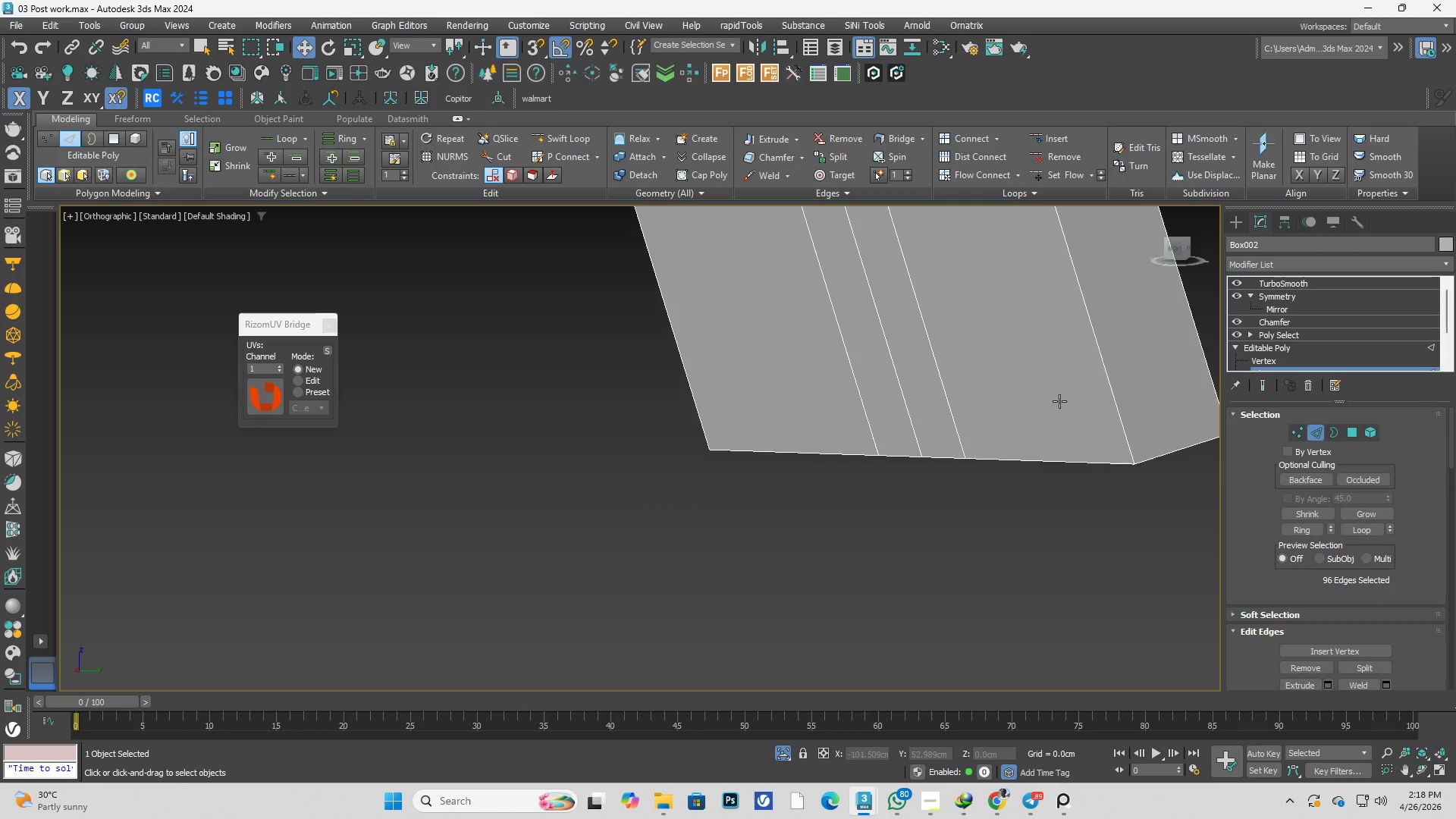 
left_click([1122, 413])
 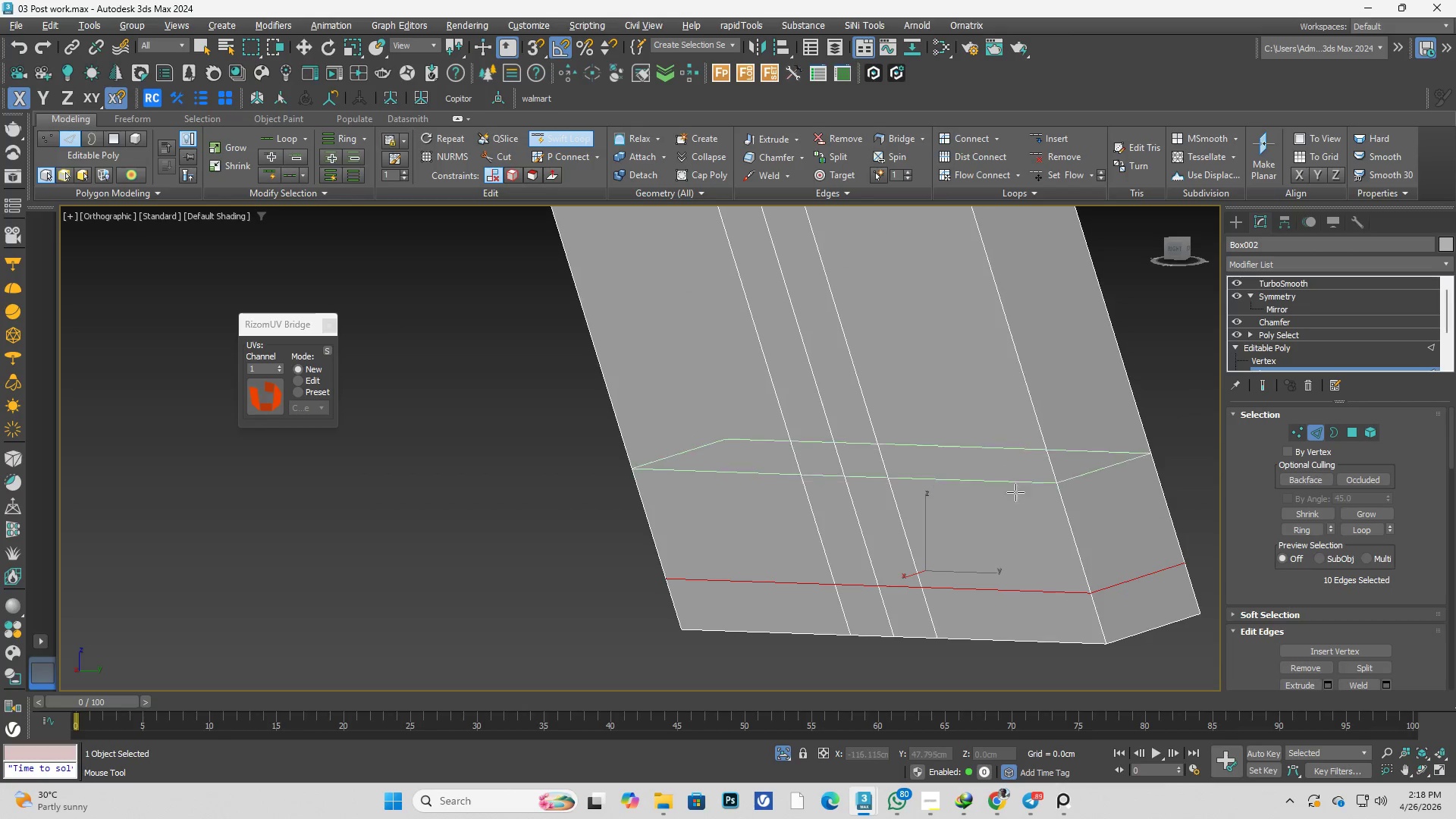 
left_click_drag(start_coordinate=[1022, 436], to_coordinate=[1022, 431])
 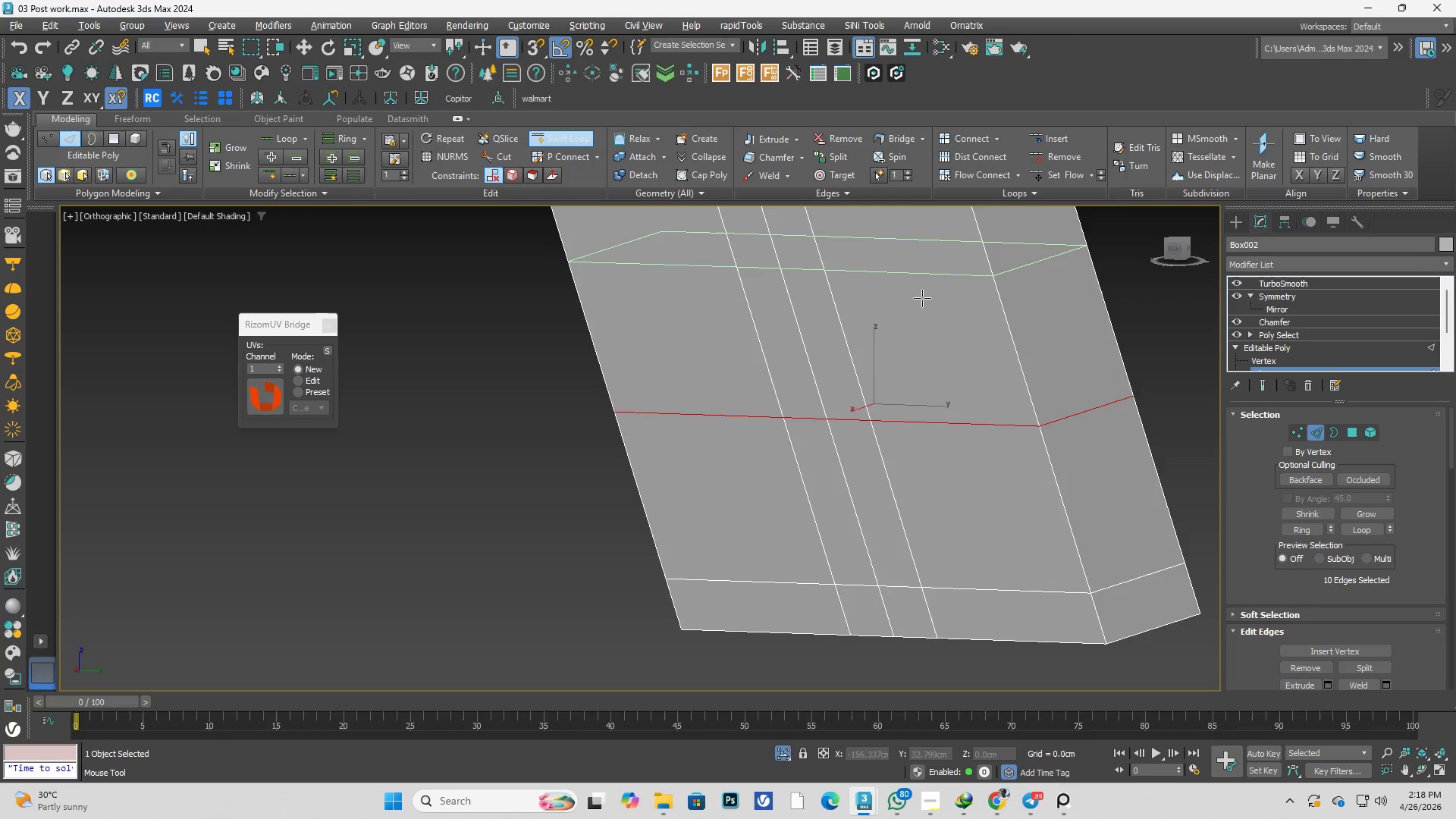 
scroll: coordinate [917, 324], scroll_direction: down, amount: 3.0
 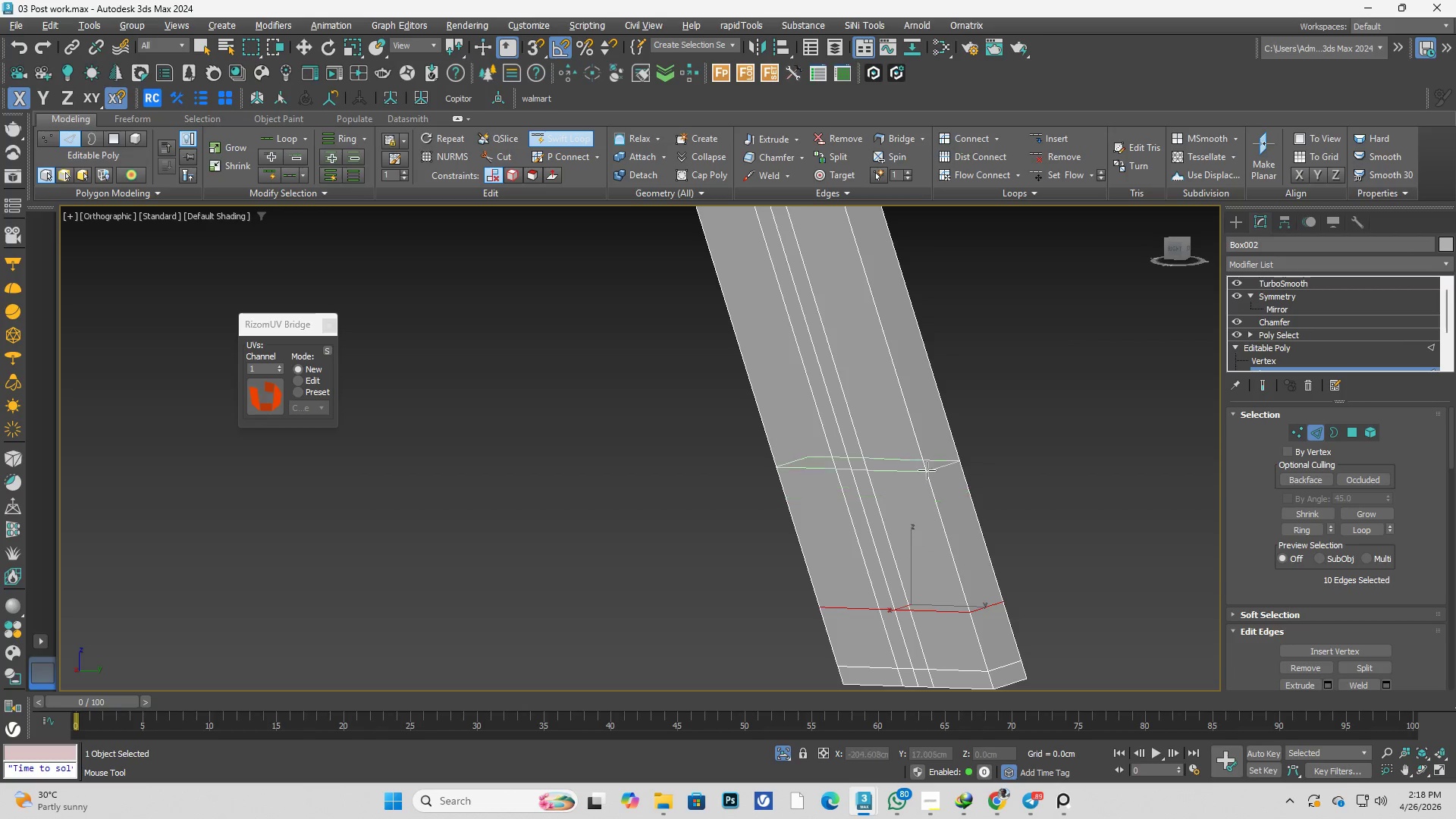 
left_click([927, 452])
 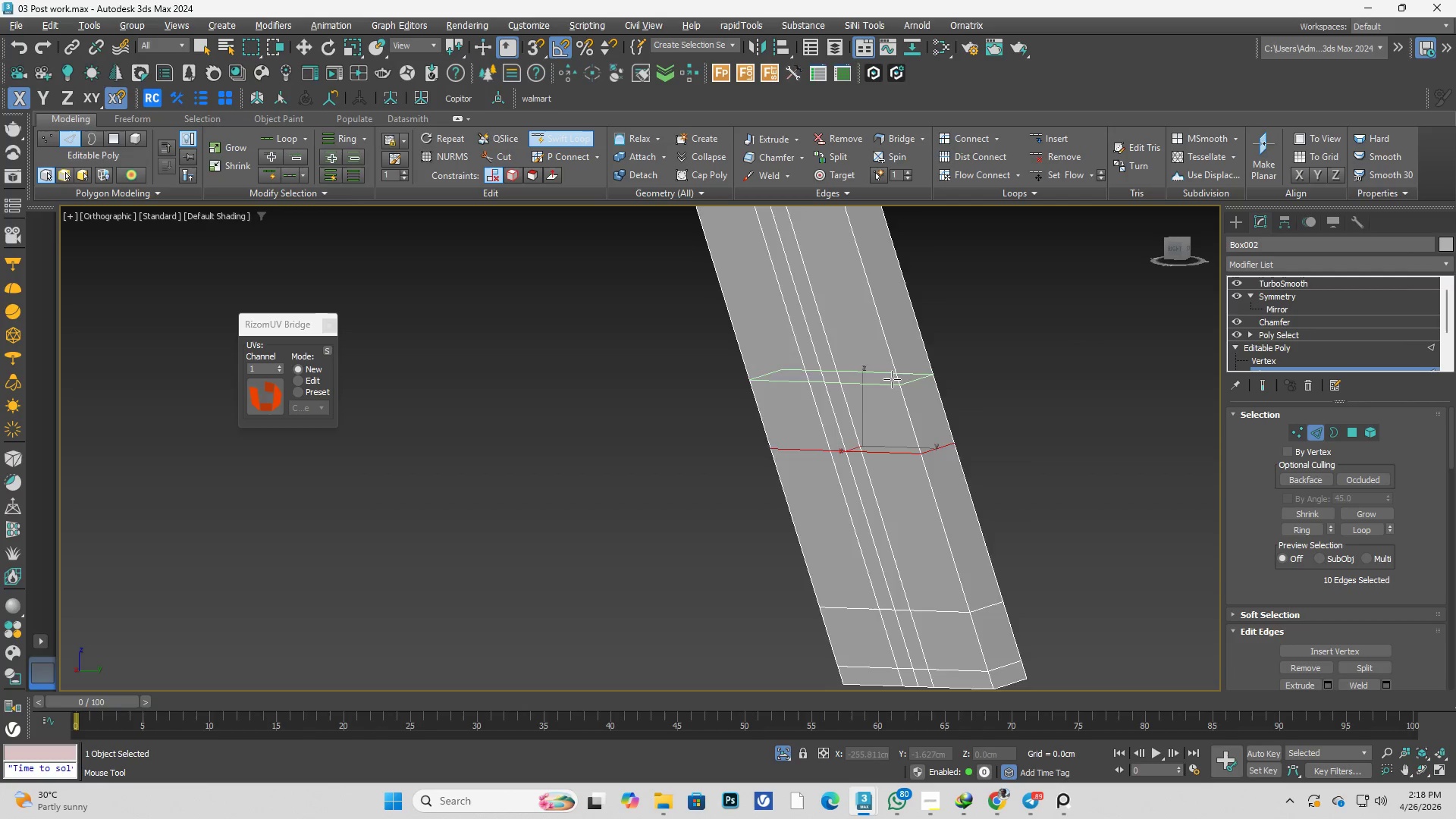 
scroll: coordinate [885, 378], scroll_direction: down, amount: 3.0
 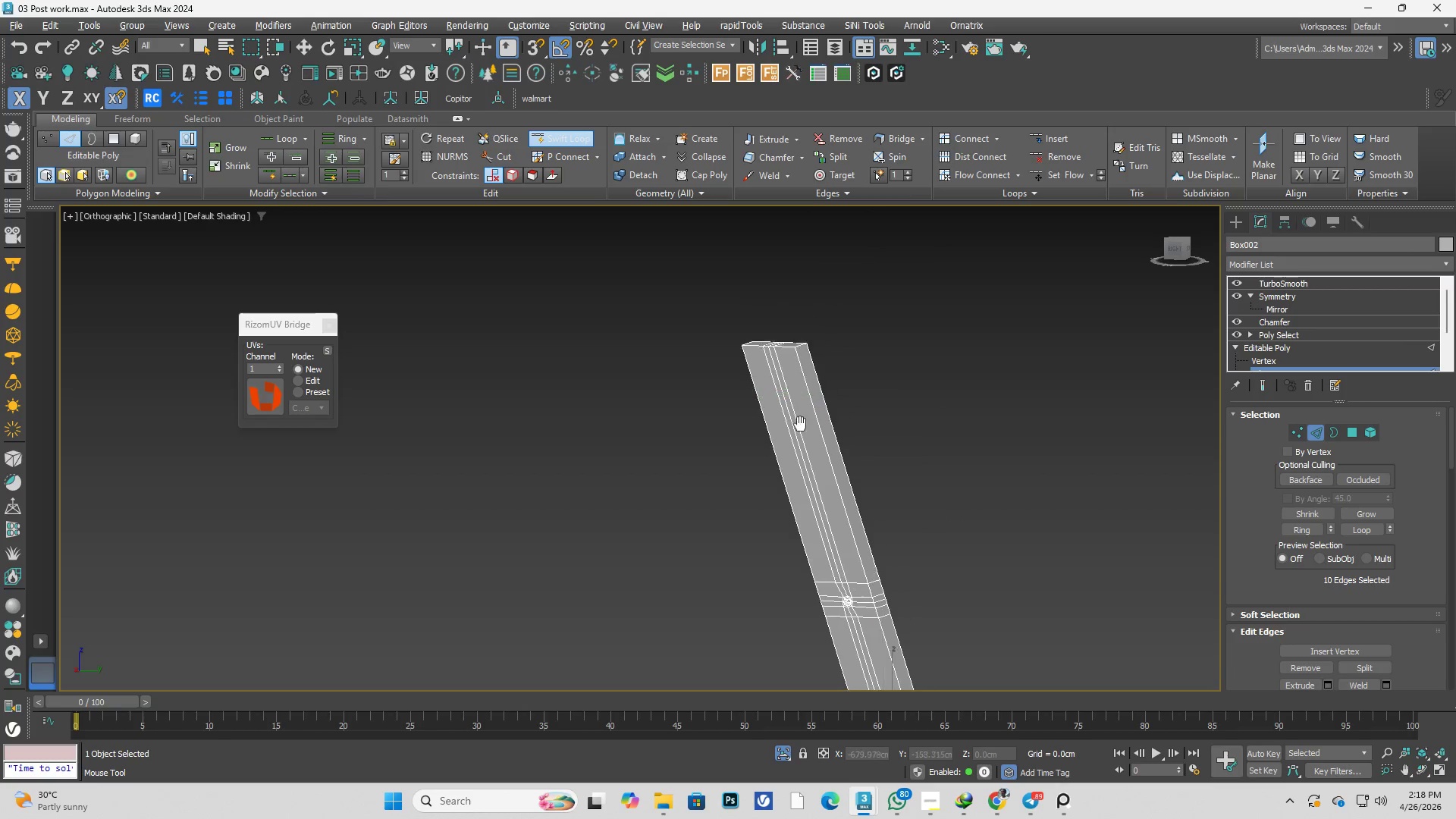 
scroll: coordinate [788, 410], scroll_direction: up, amount: 4.0
 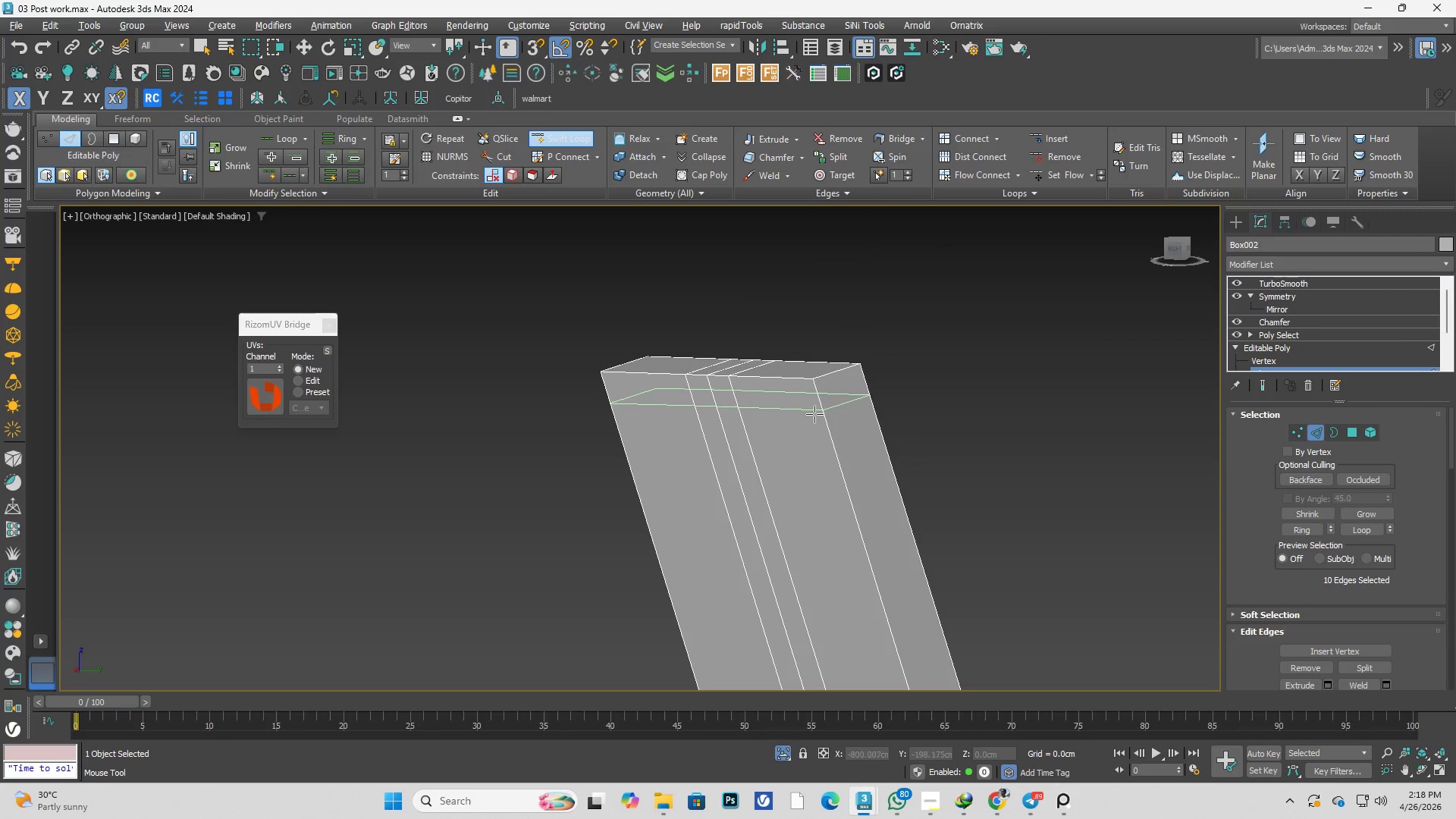 
left_click([817, 417])
 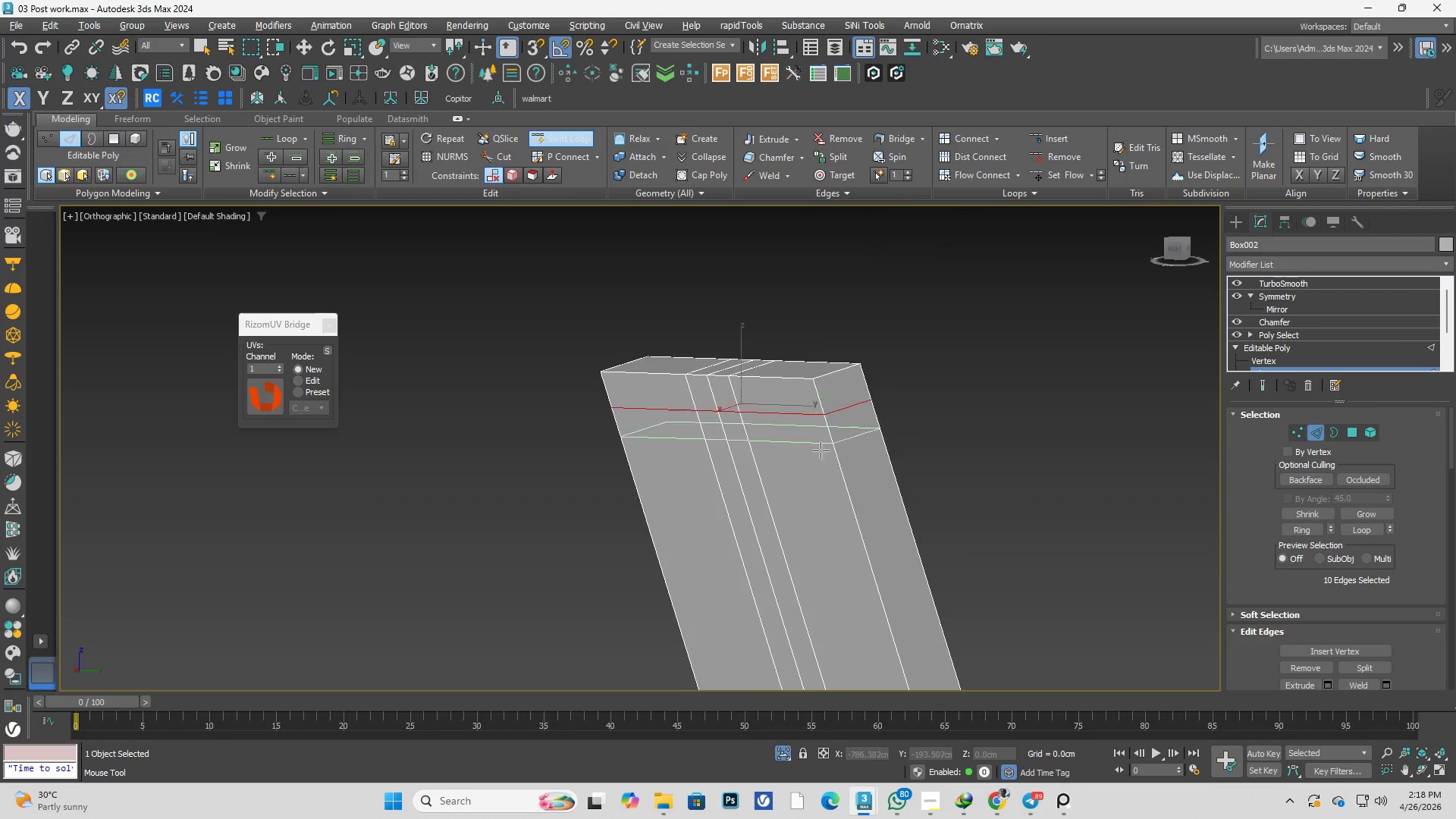 
scroll: coordinate [830, 474], scroll_direction: down, amount: 2.0
 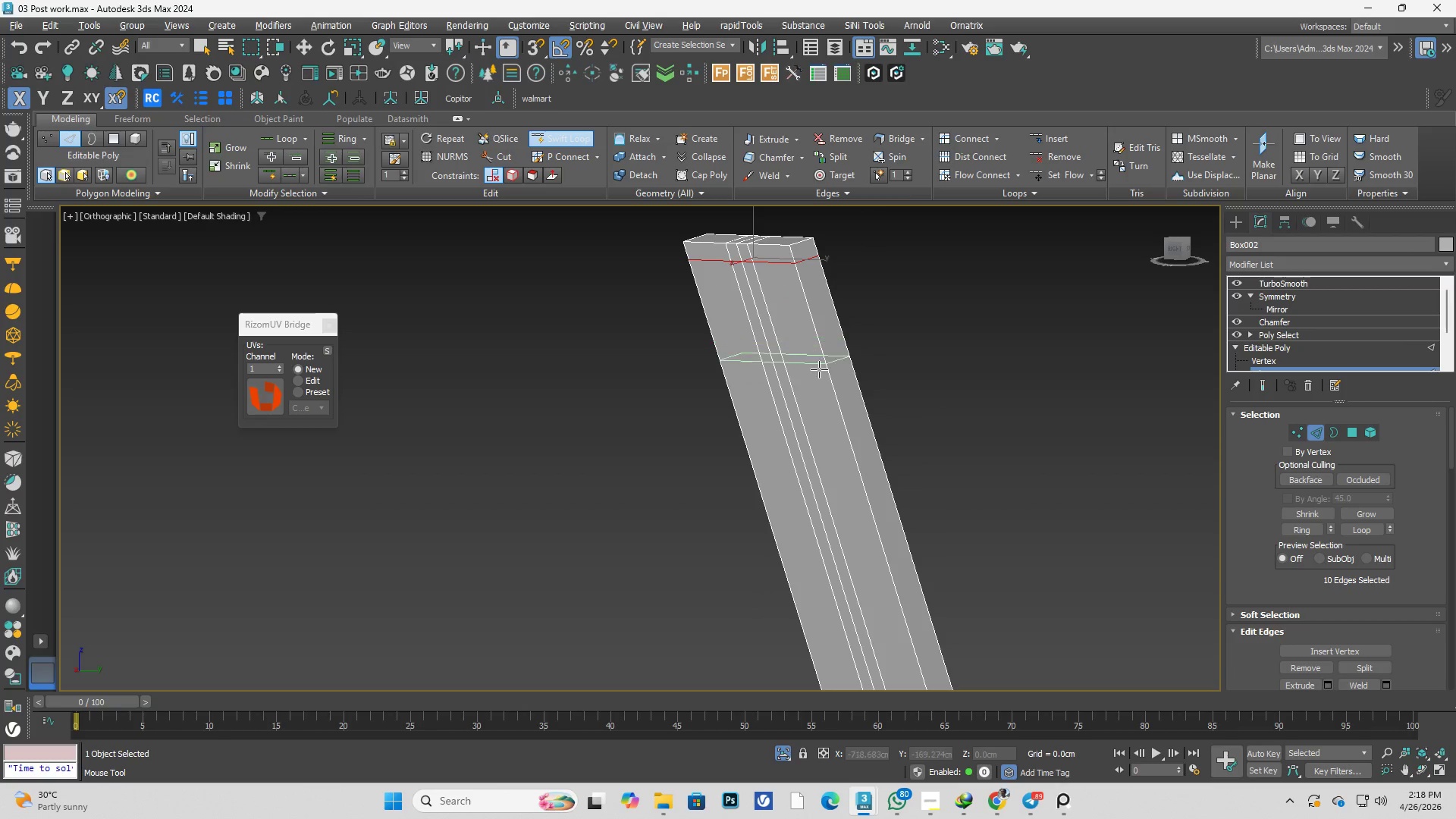 
left_click([830, 391])
 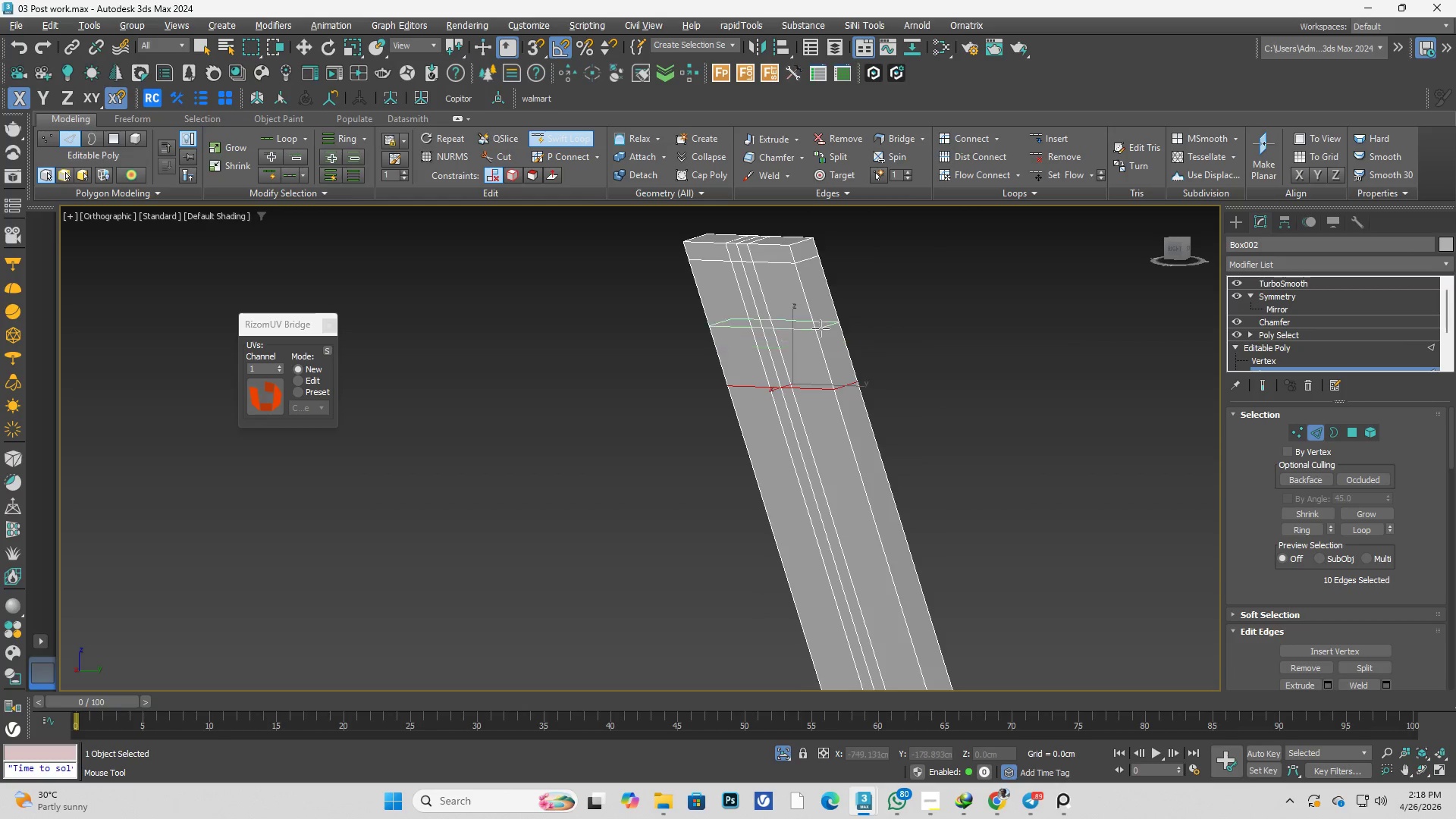 
left_click([821, 296])
 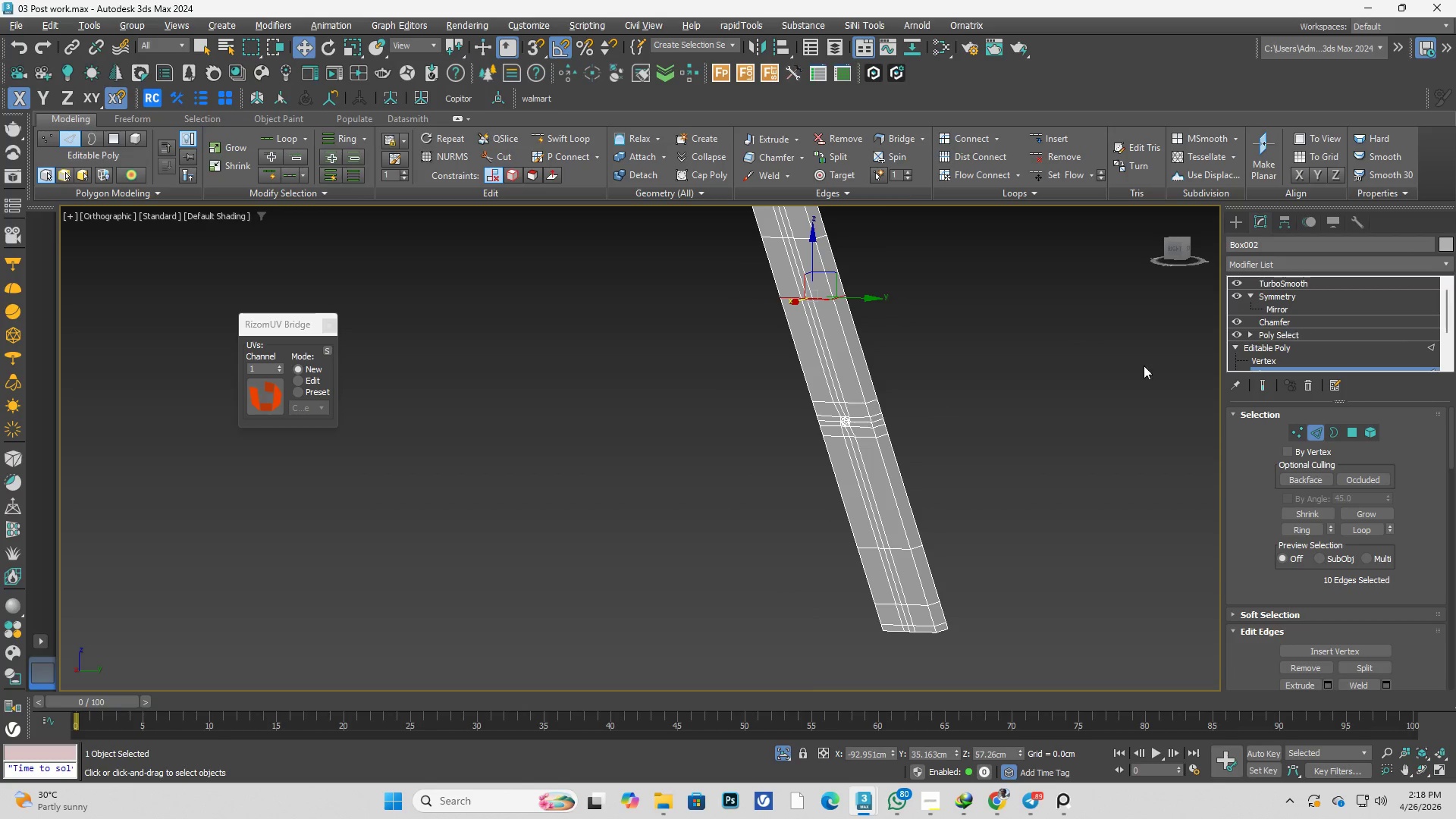 
scroll: coordinate [827, 344], scroll_direction: down, amount: 2.0
 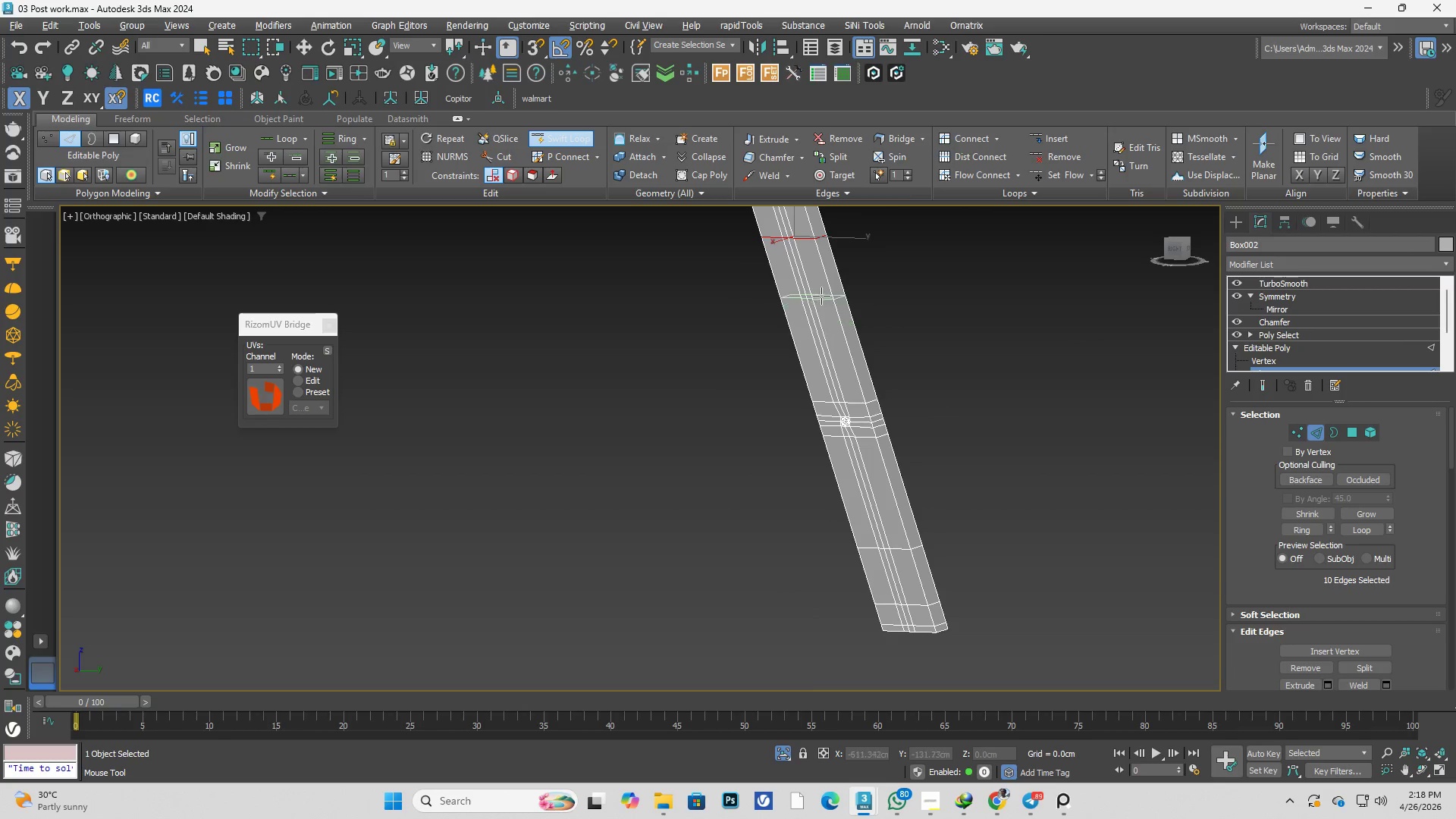 
key(Alt+AltLeft)
 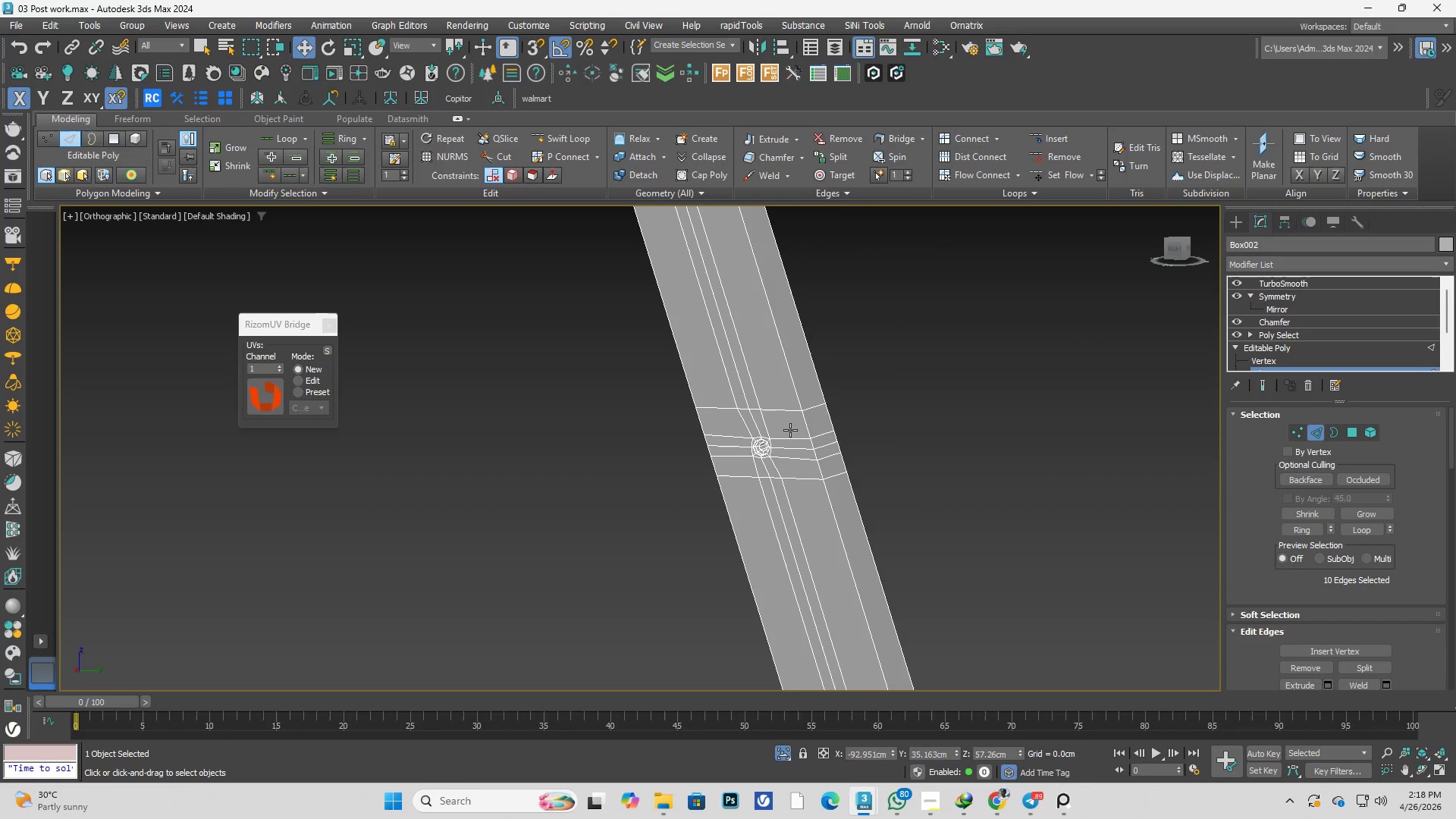 
scroll: coordinate [927, 397], scroll_direction: up, amount: 2.0
 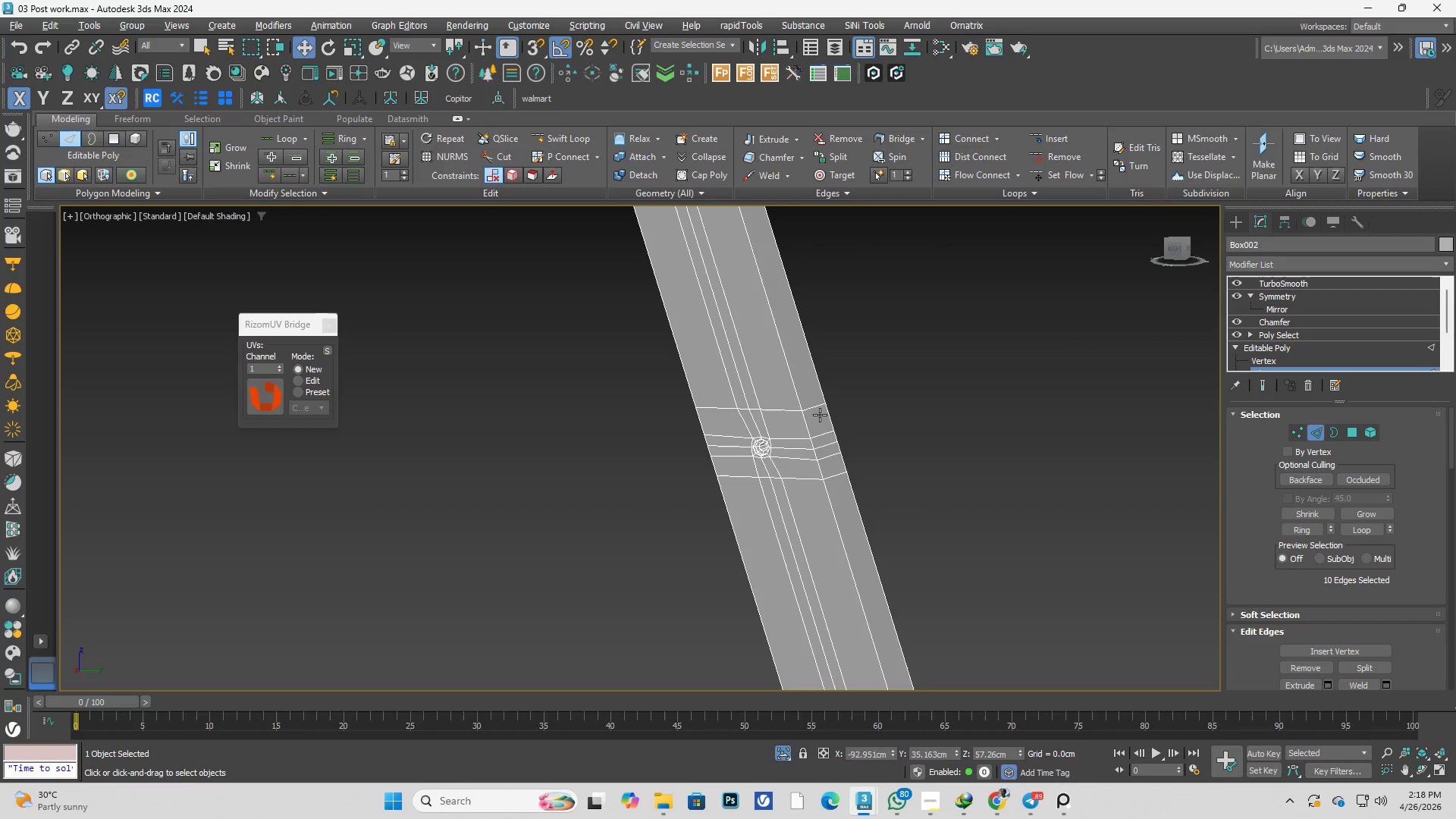 
key(Alt+AltLeft)
 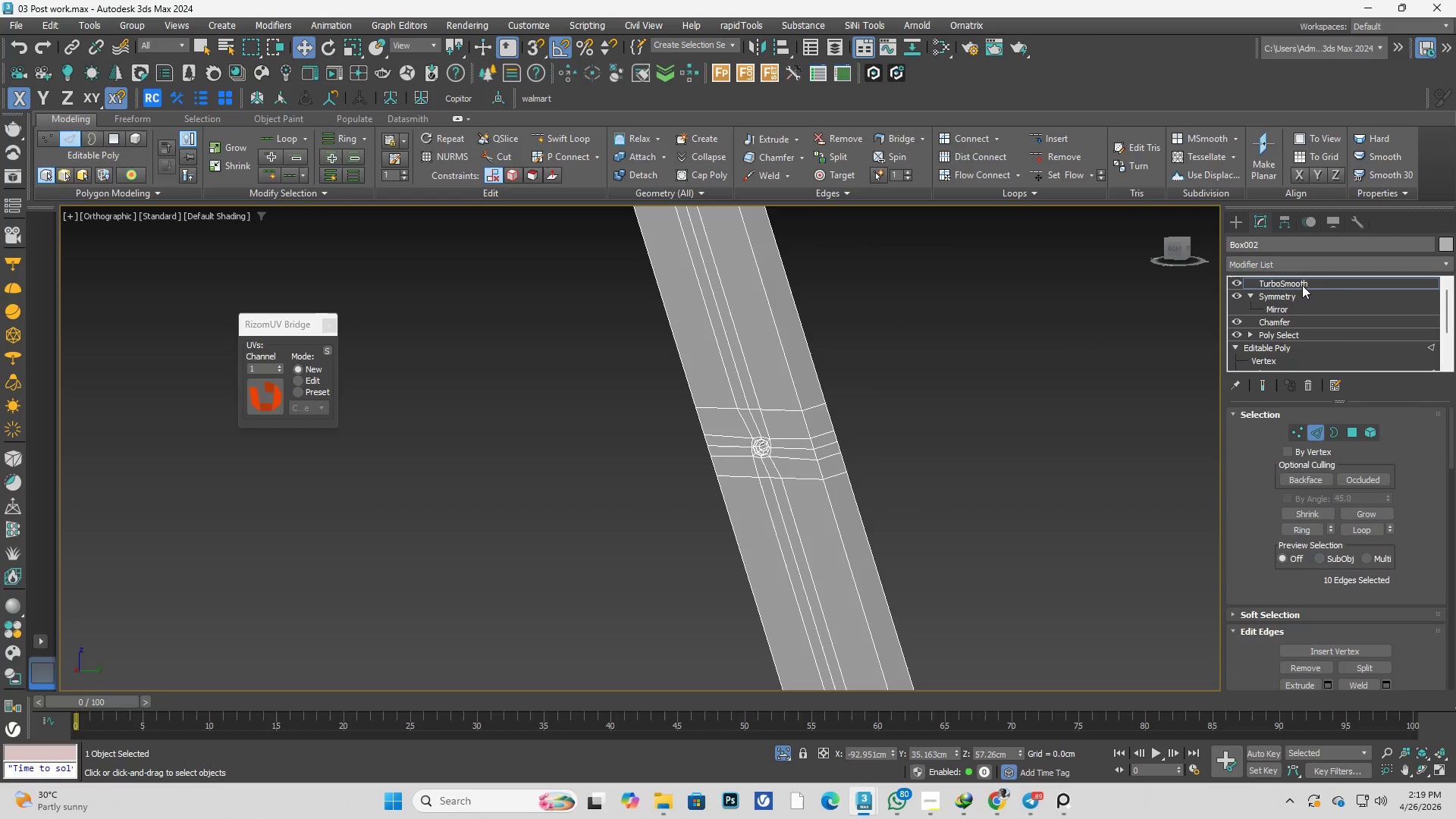 
double_click([1112, 446])
 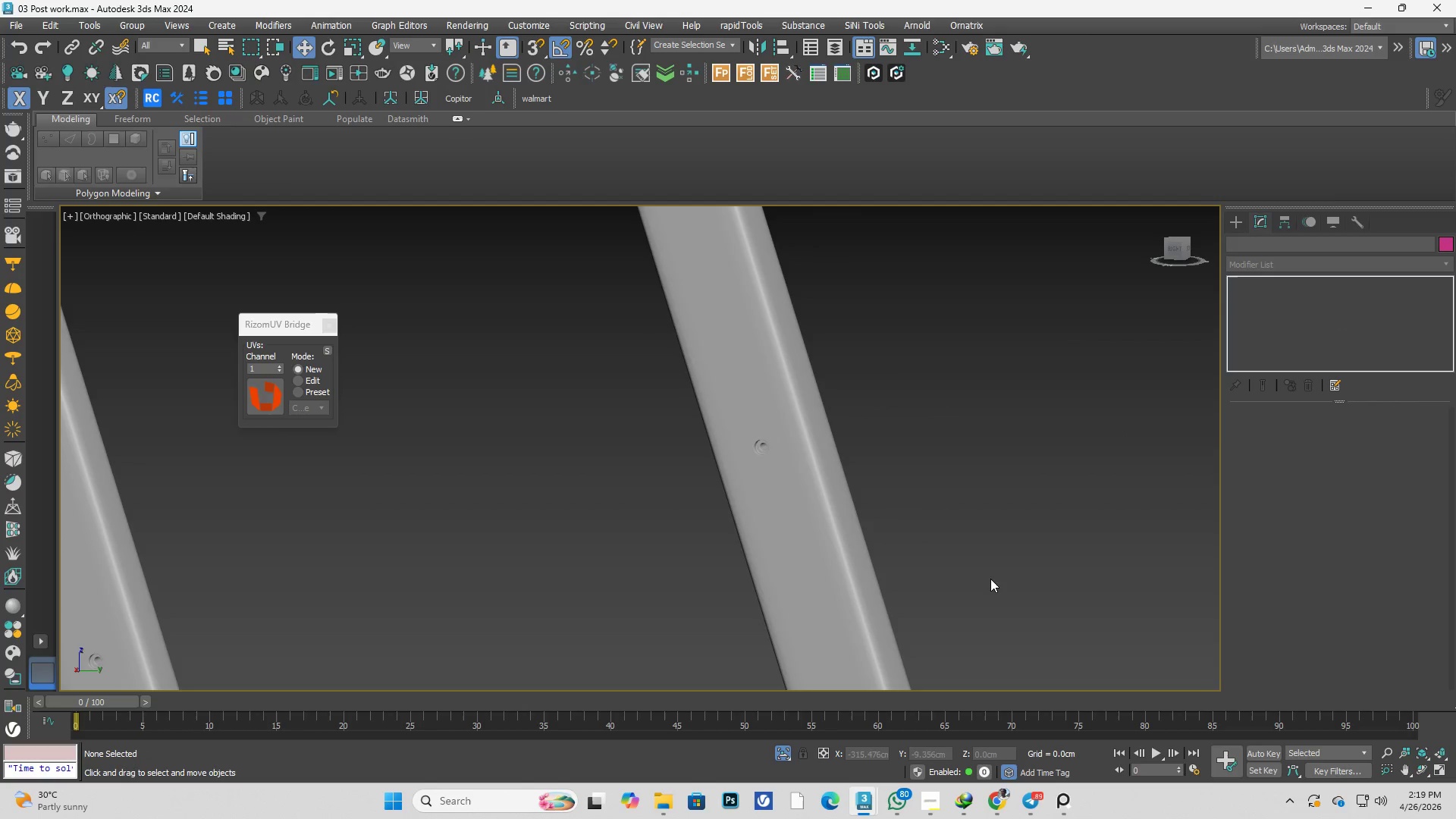 
scroll: coordinate [821, 504], scroll_direction: up, amount: 2.0
 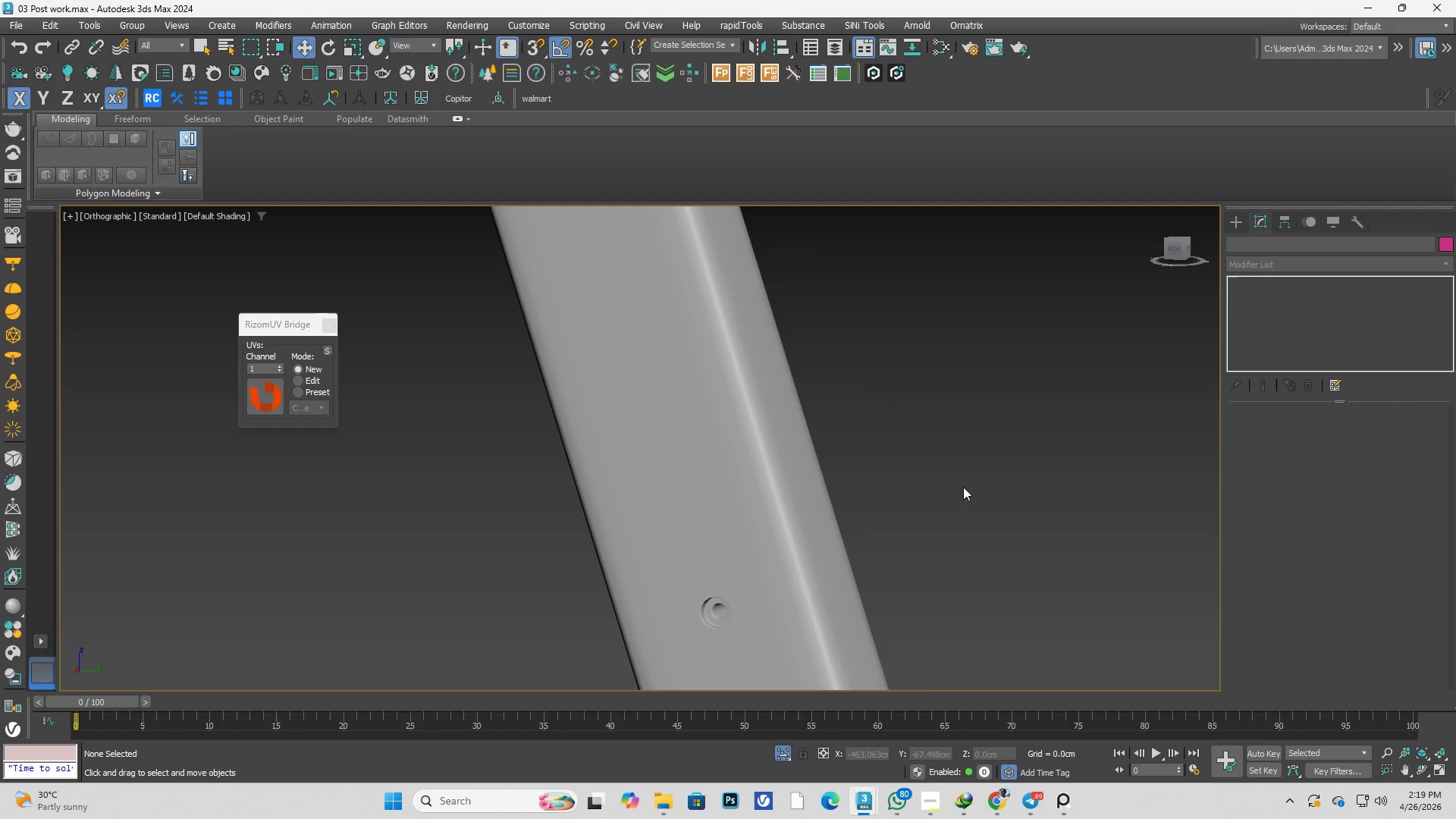 
scroll: coordinate [944, 472], scroll_direction: down, amount: 2.0
 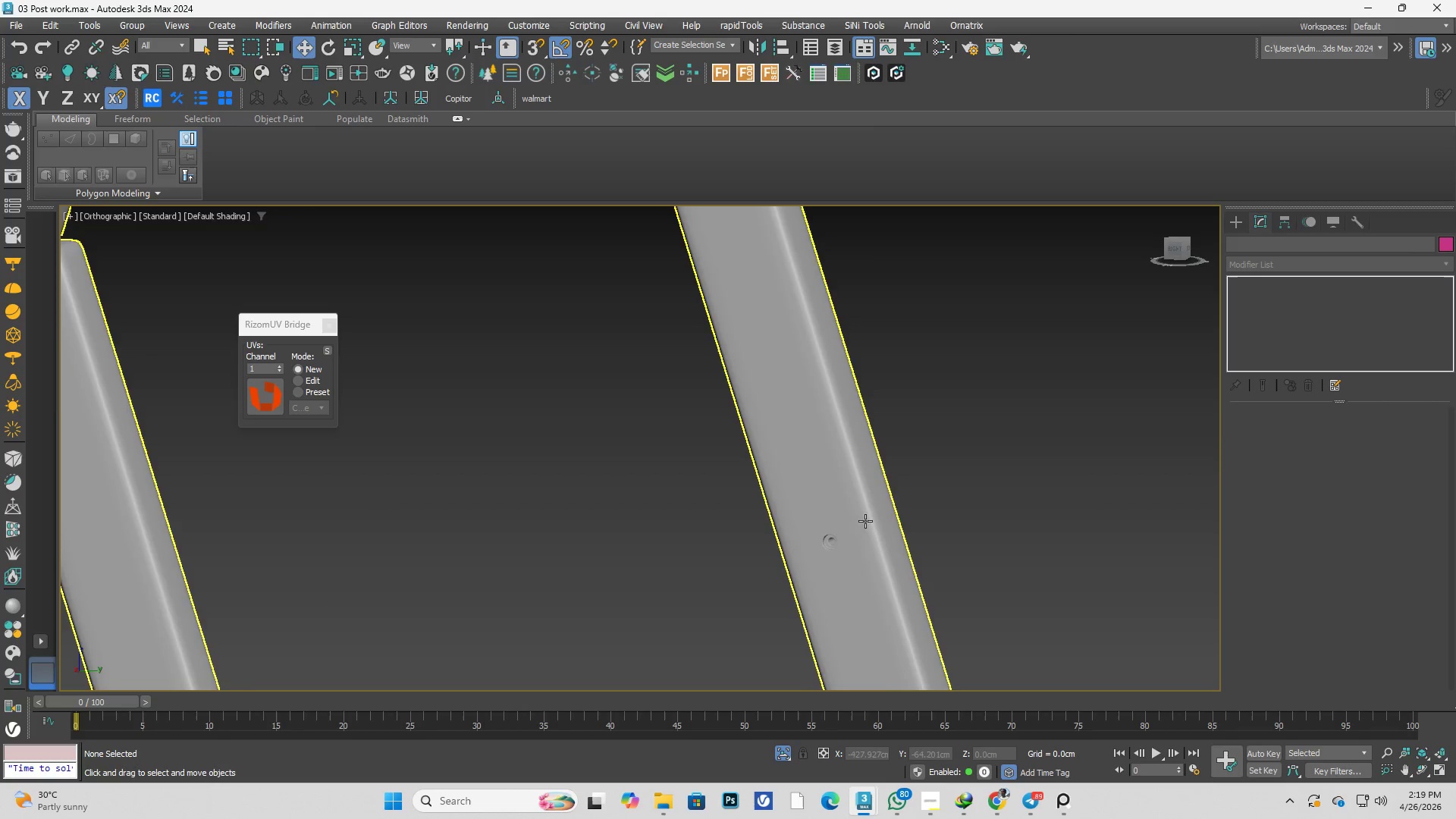 
left_click([643, 522])
 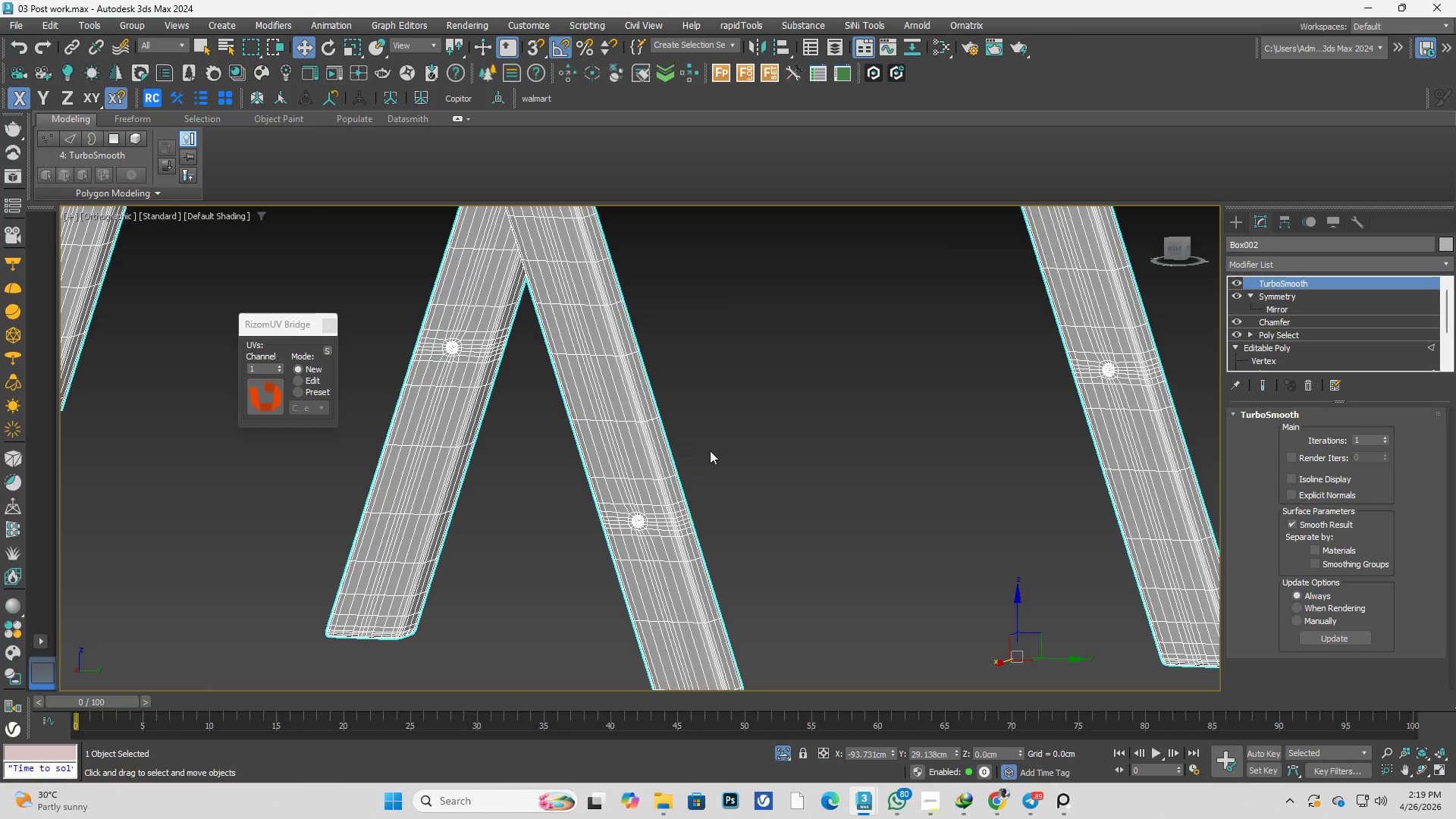 
scroll: coordinate [626, 522], scroll_direction: down, amount: 1.0
 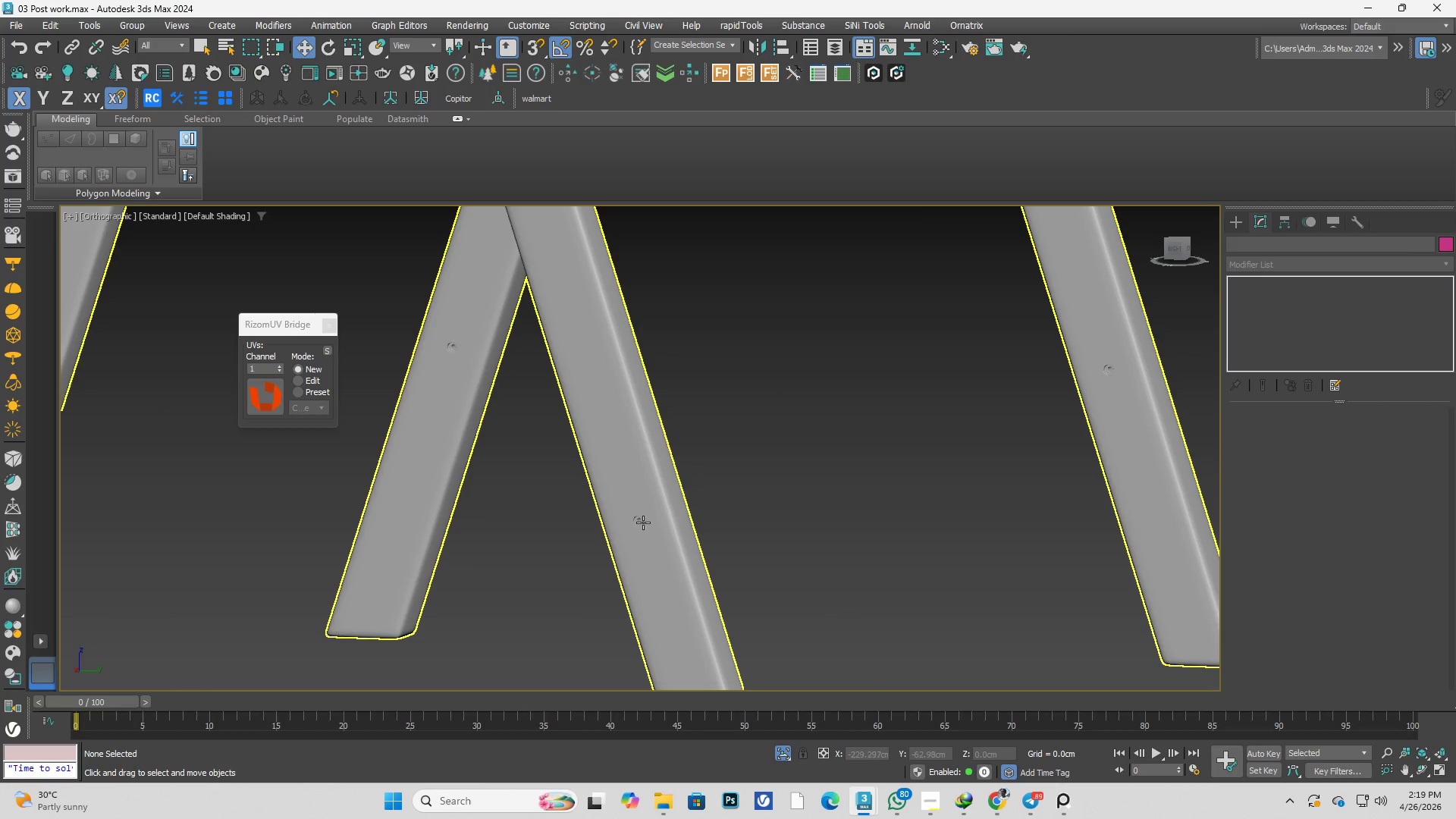 
hold_key(key=AltLeft, duration=0.42)
 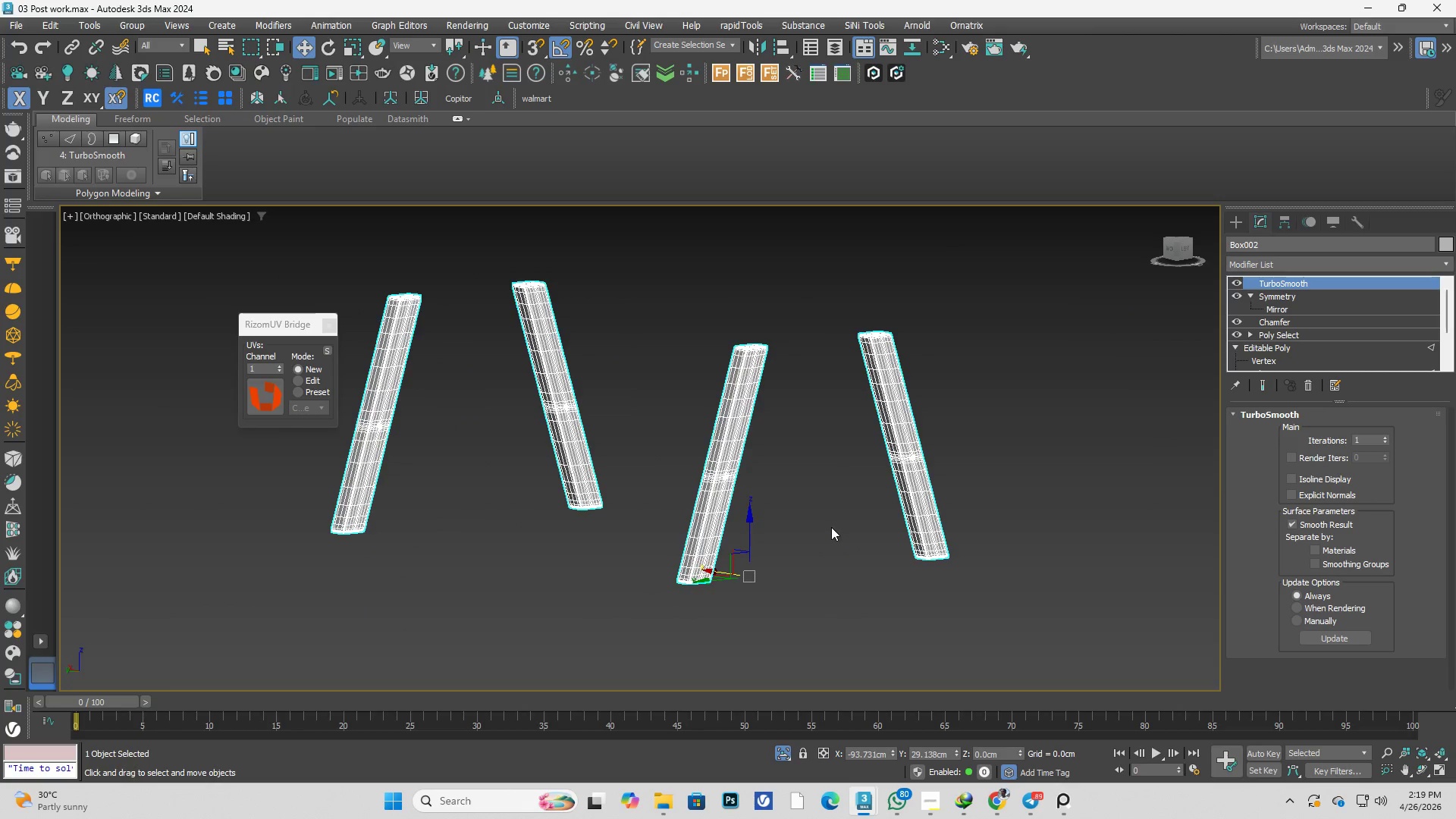 
scroll: coordinate [698, 453], scroll_direction: down, amount: 3.0
 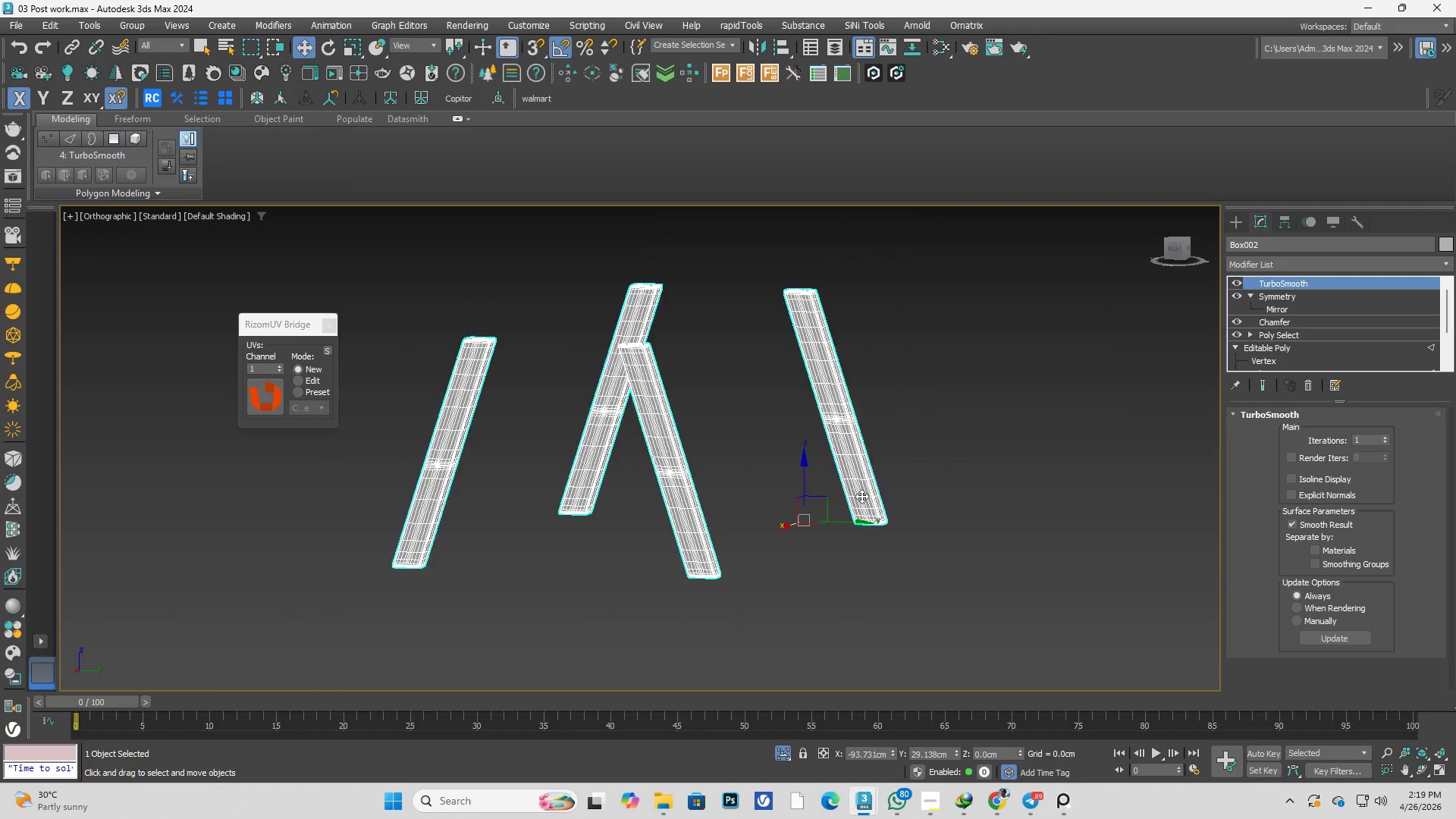 
left_click([682, 420])
 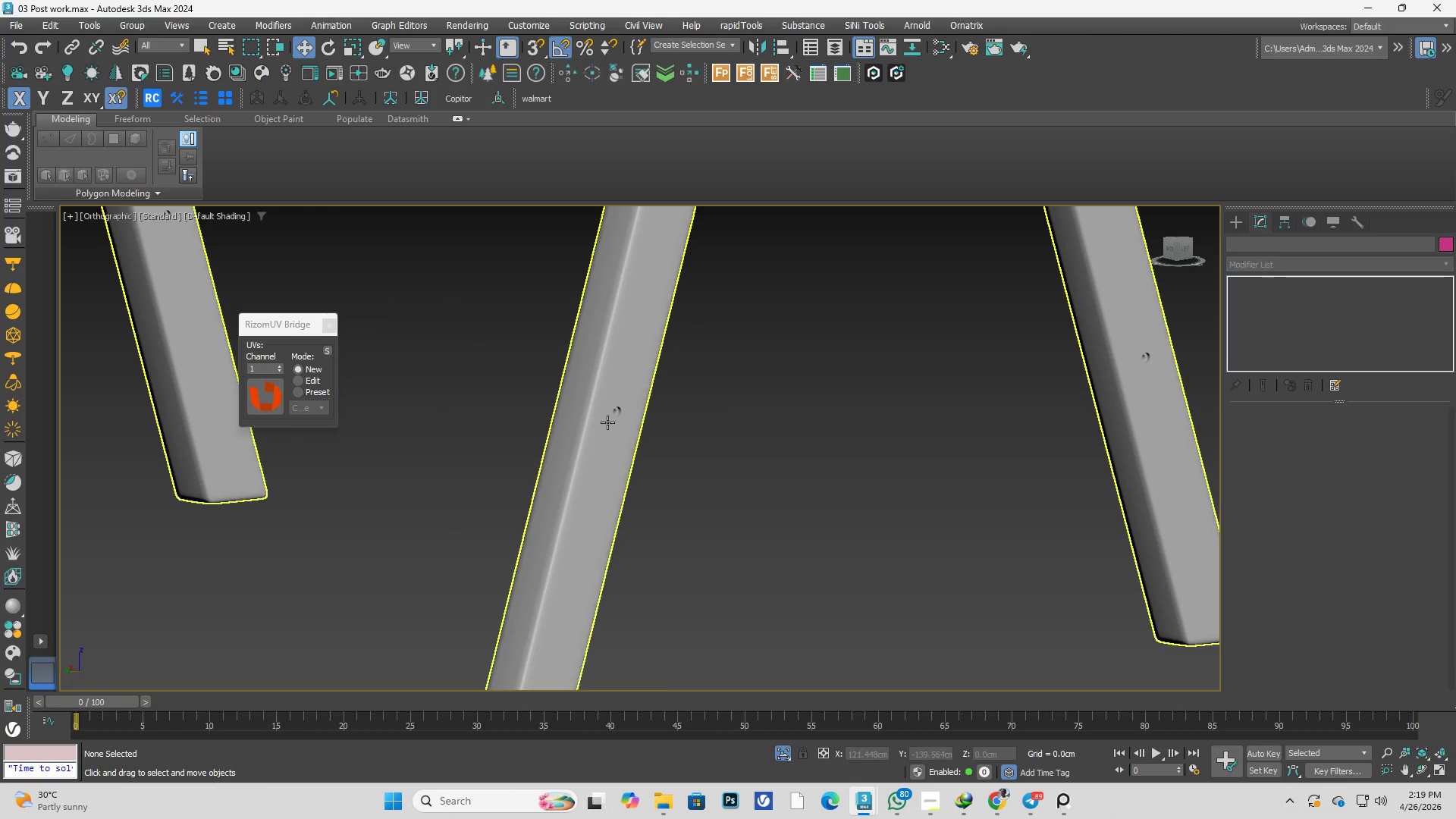 
scroll: coordinate [783, 512], scroll_direction: up, amount: 3.0
 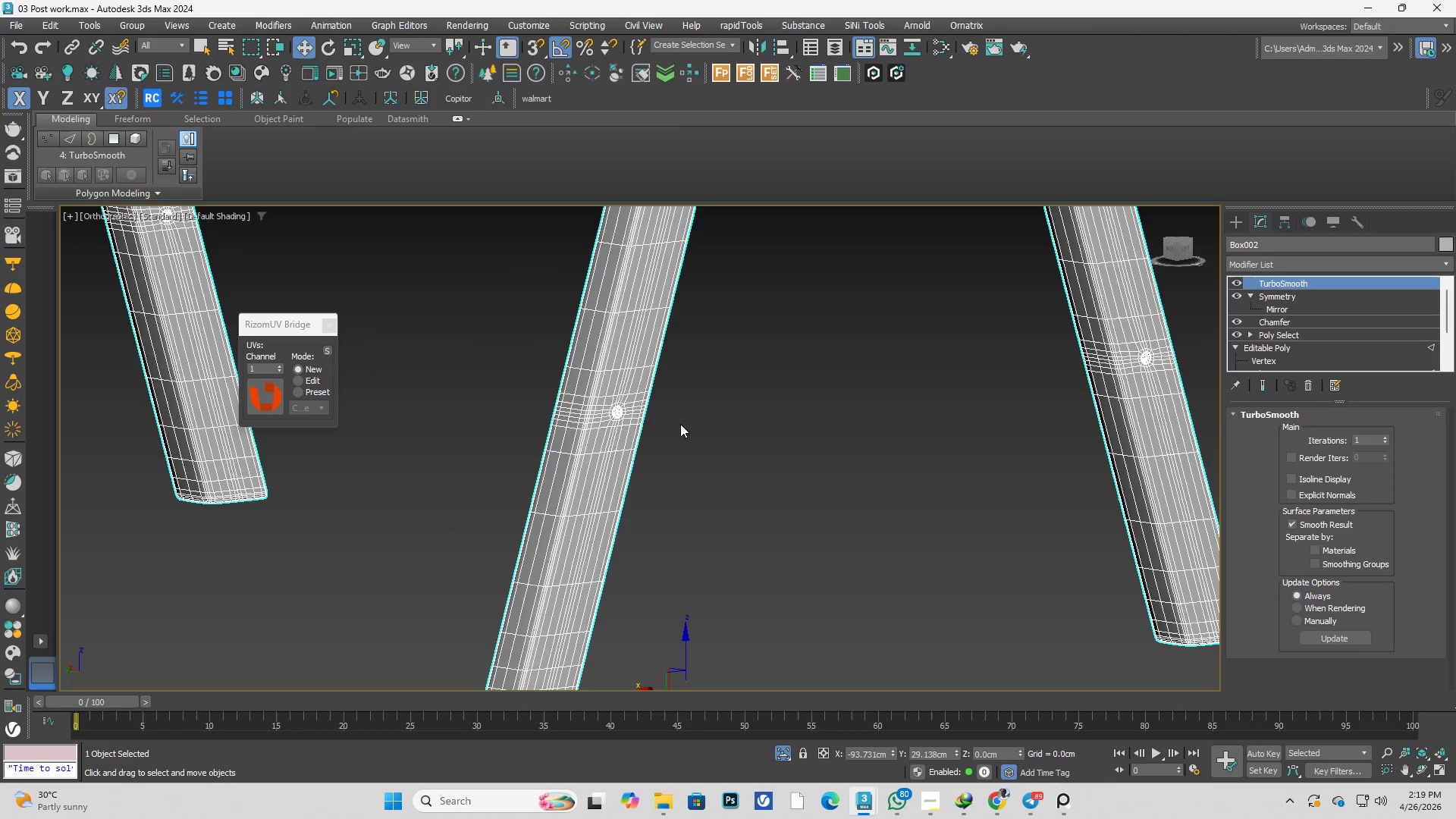 
left_click([681, 434])
 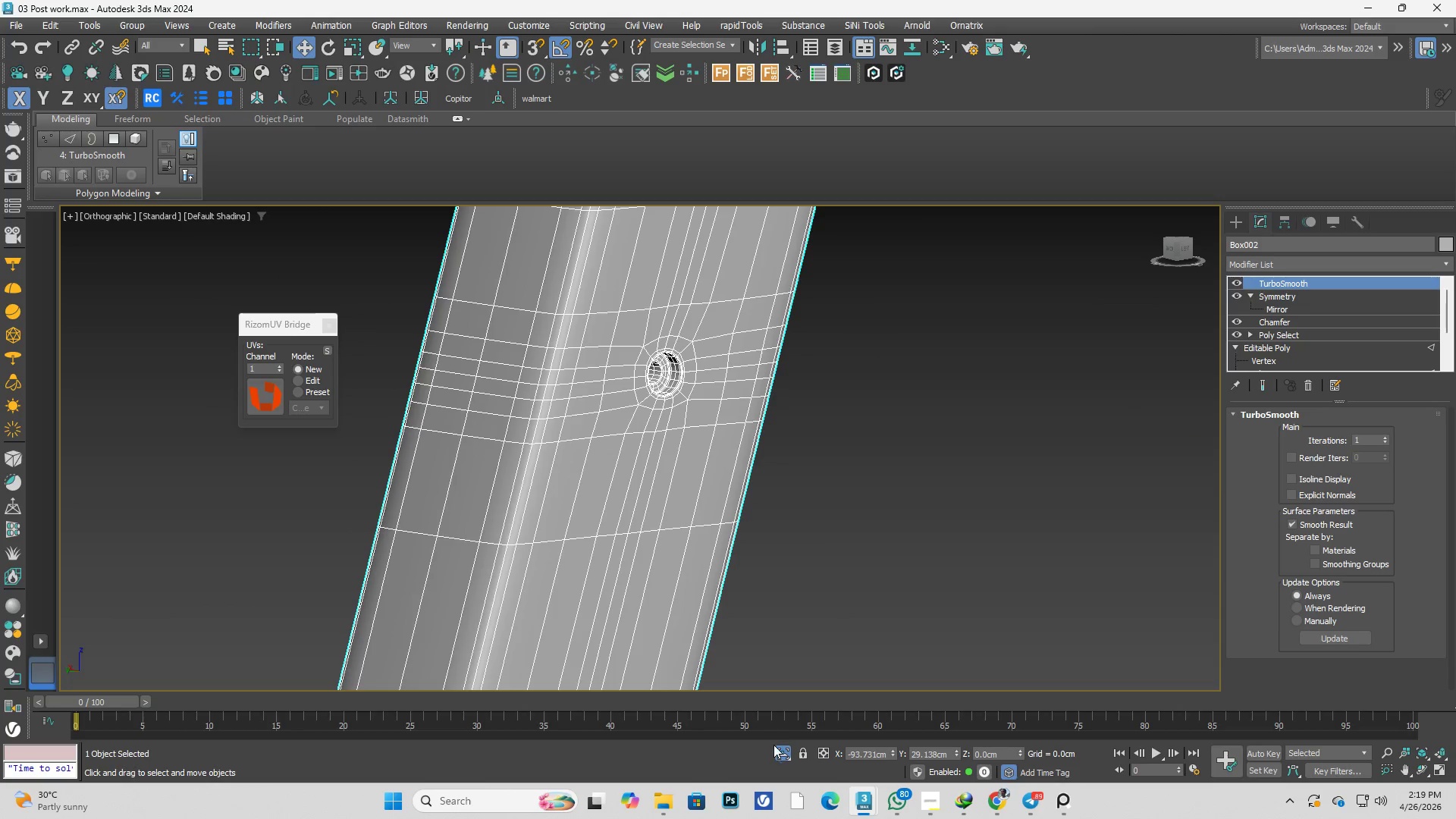 
scroll: coordinate [601, 425], scroll_direction: up, amount: 4.0
 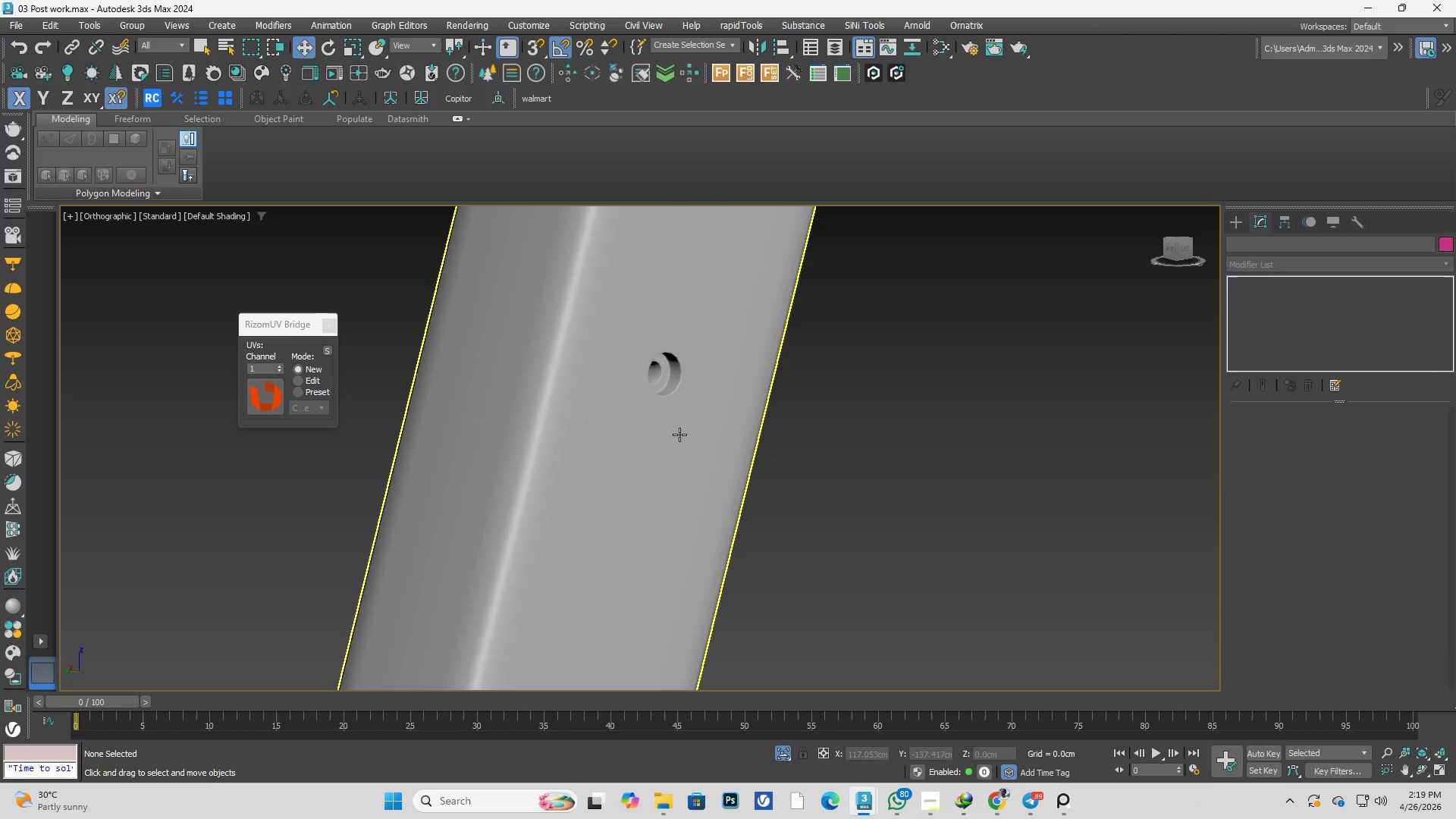 
left_click([781, 751])
 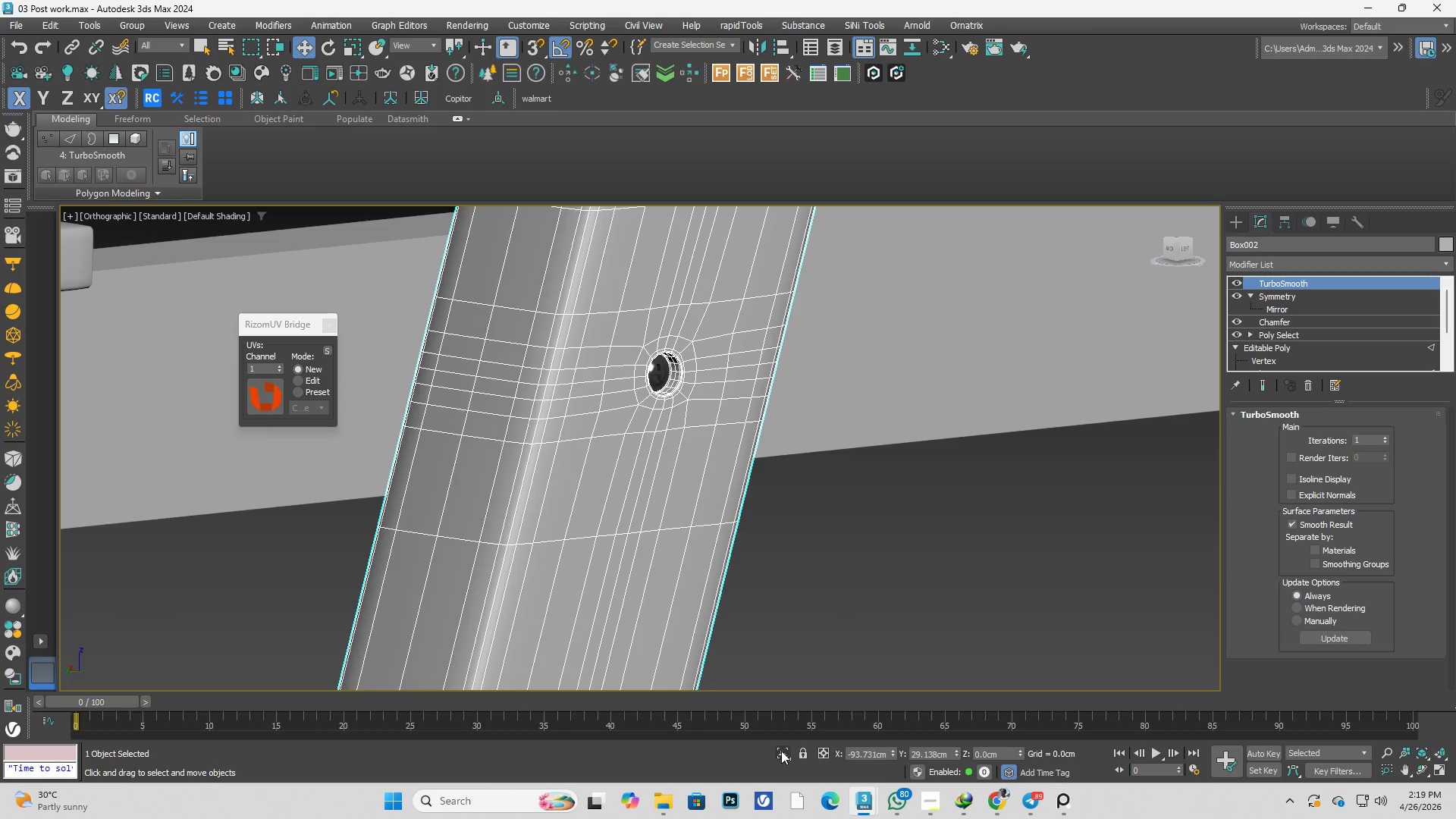 
hold_key(key=AltLeft, duration=0.69)
 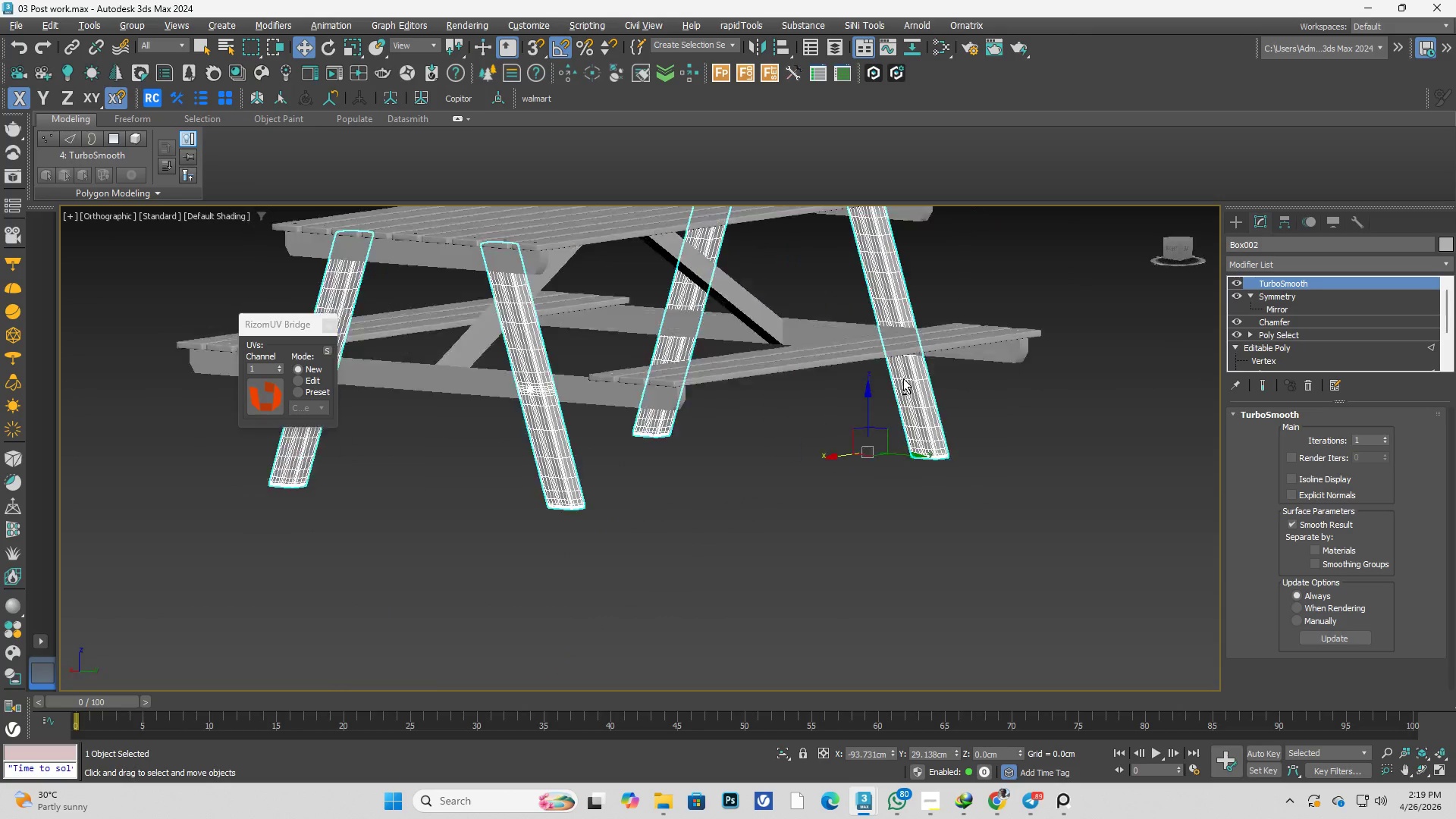 
scroll: coordinate [670, 396], scroll_direction: down, amount: 4.0
 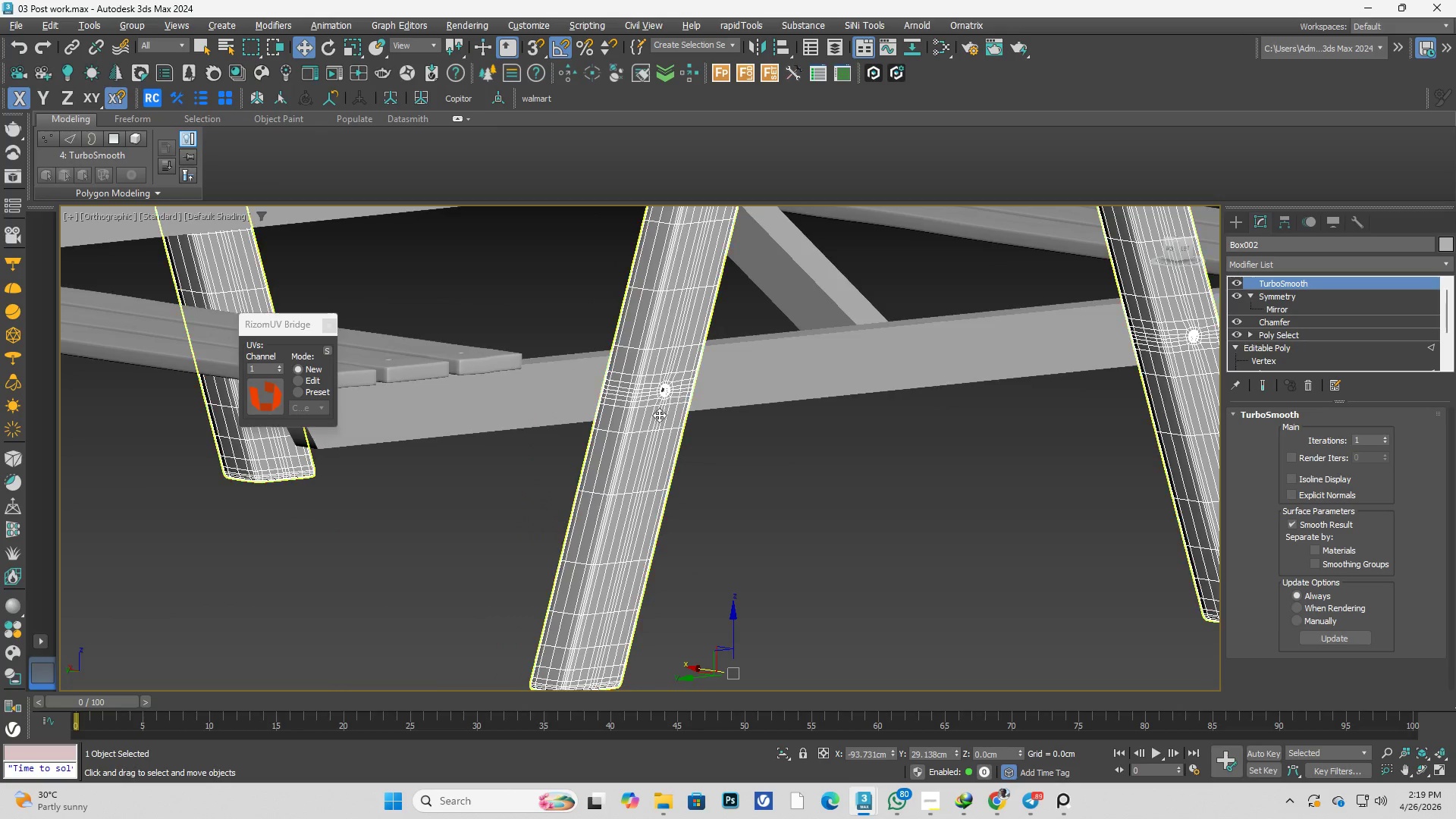 
hold_key(key=AltLeft, duration=0.41)
 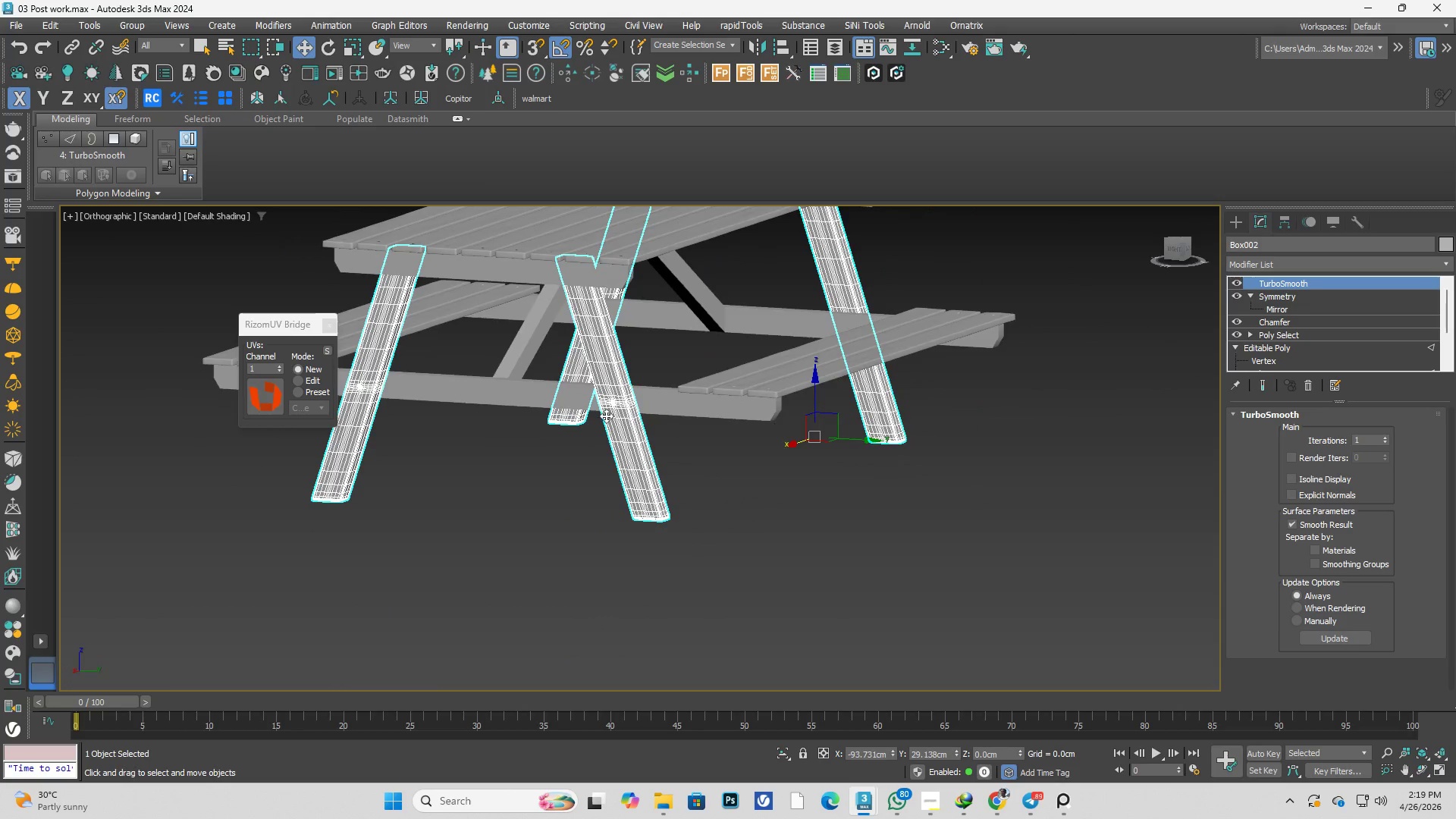 
scroll: coordinate [828, 366], scroll_direction: down, amount: 2.0
 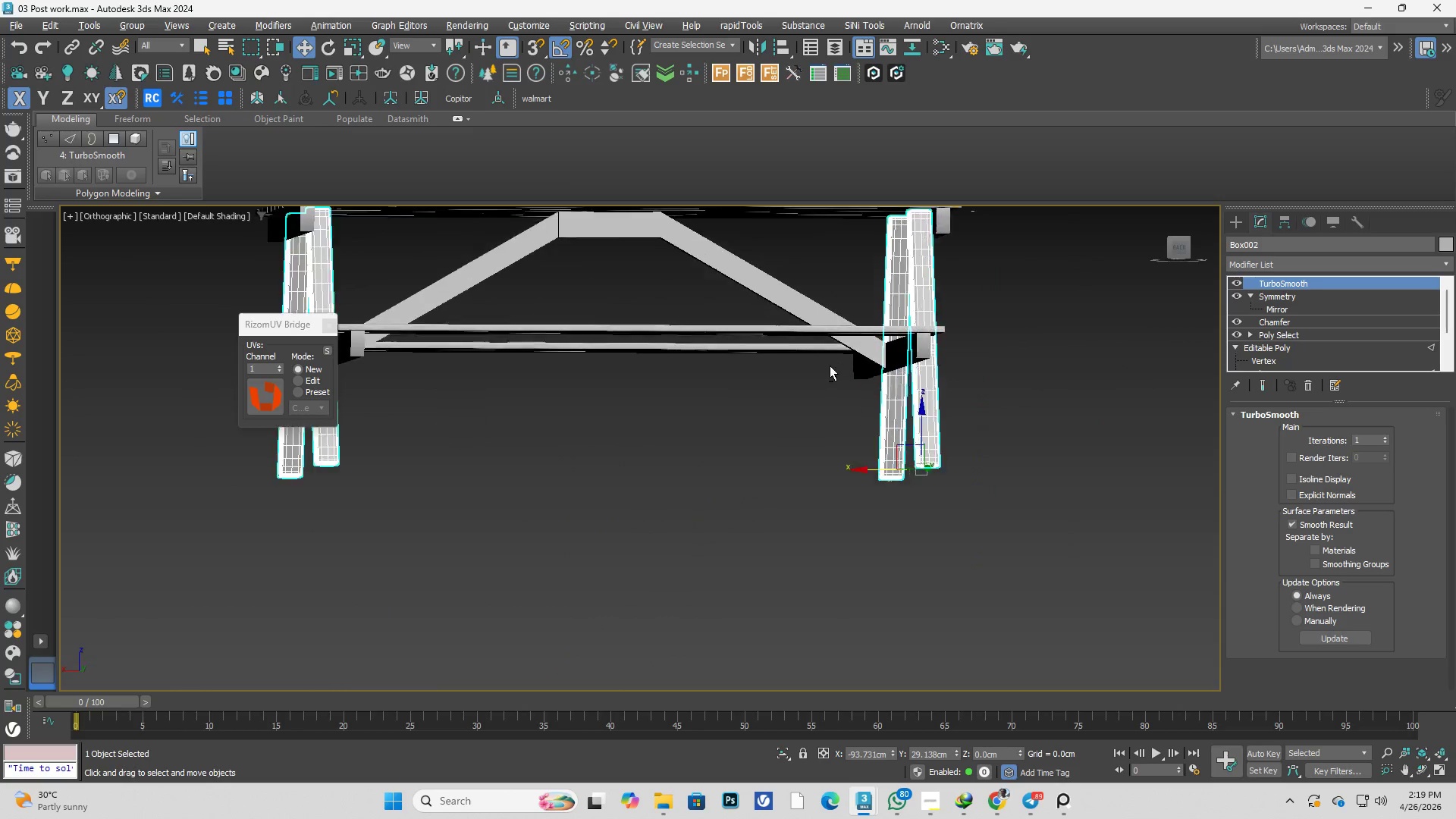 
left_click([870, 472])
 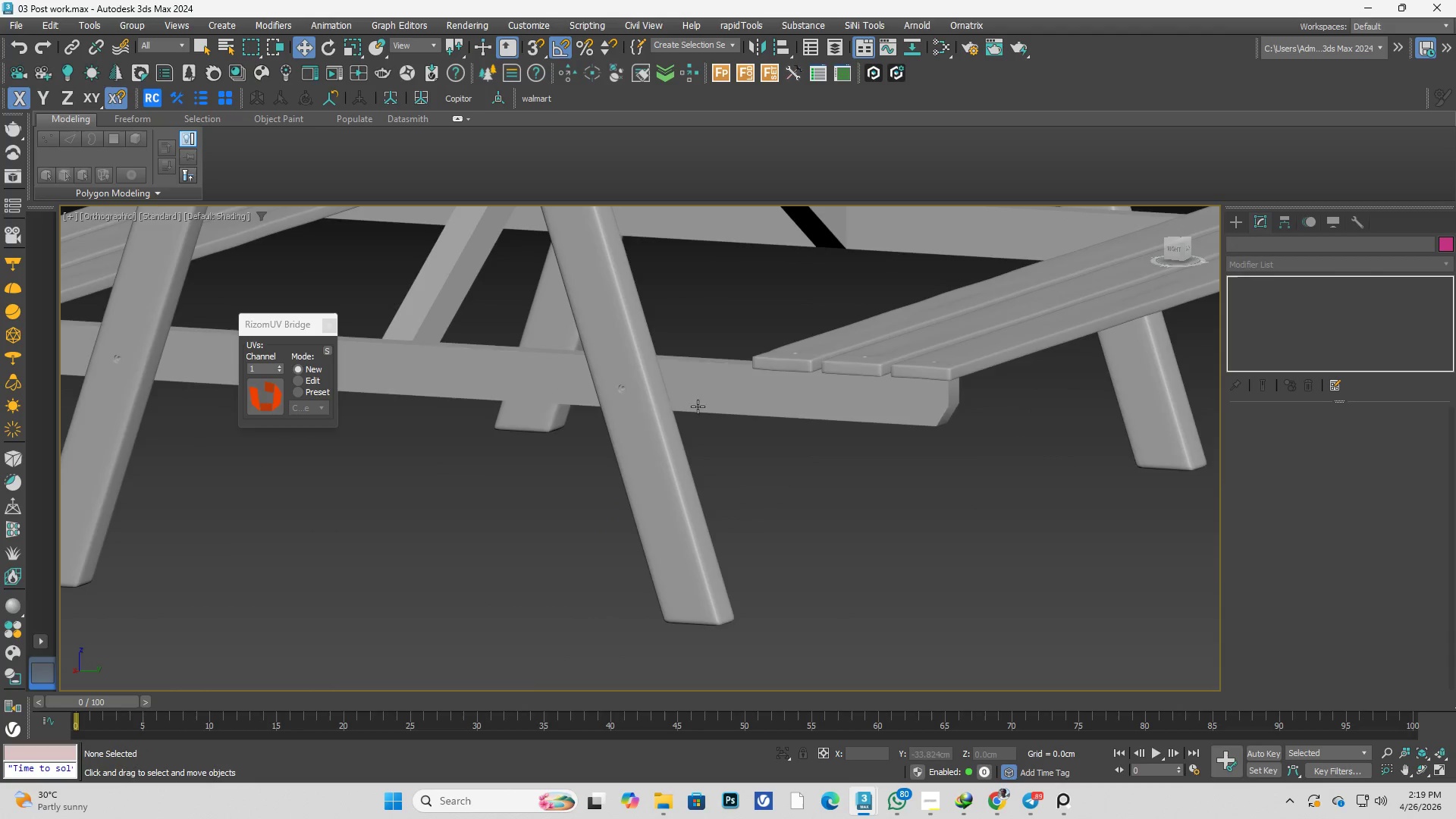 
scroll: coordinate [604, 416], scroll_direction: up, amount: 2.0
 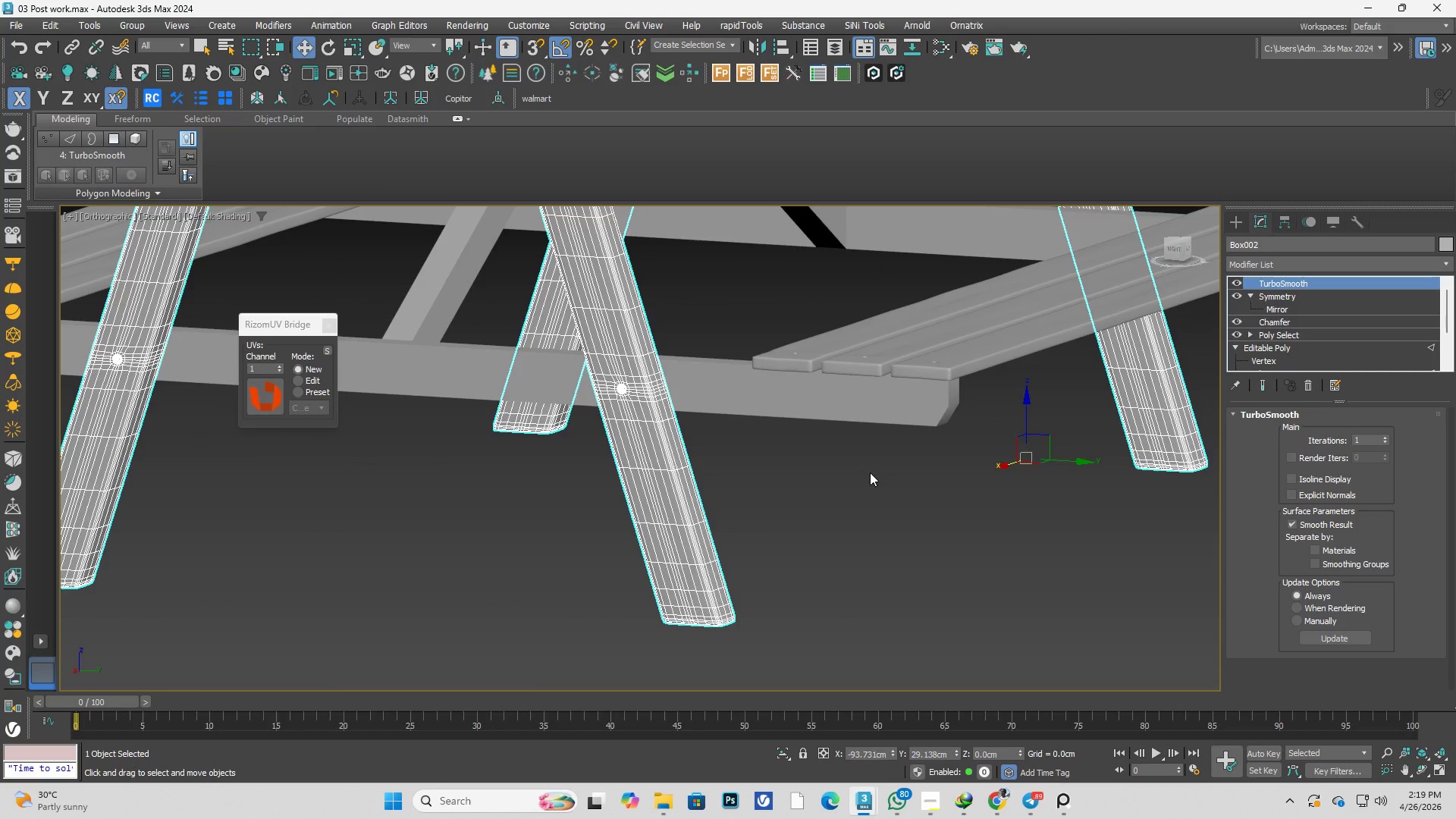 
scroll: coordinate [735, 551], scroll_direction: none, amount: 0.0
 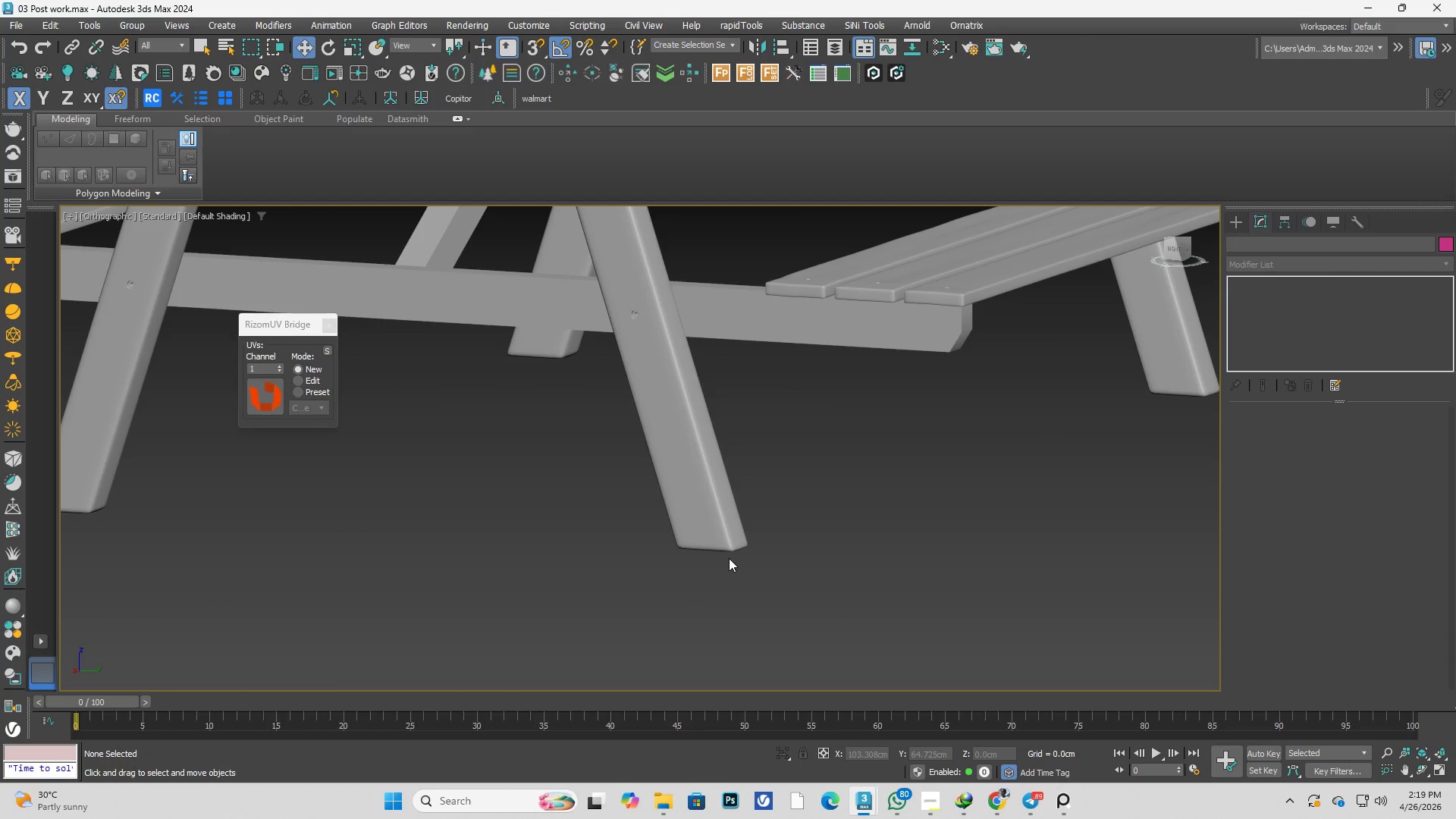 
scroll: coordinate [730, 558], scroll_direction: down, amount: 2.0
 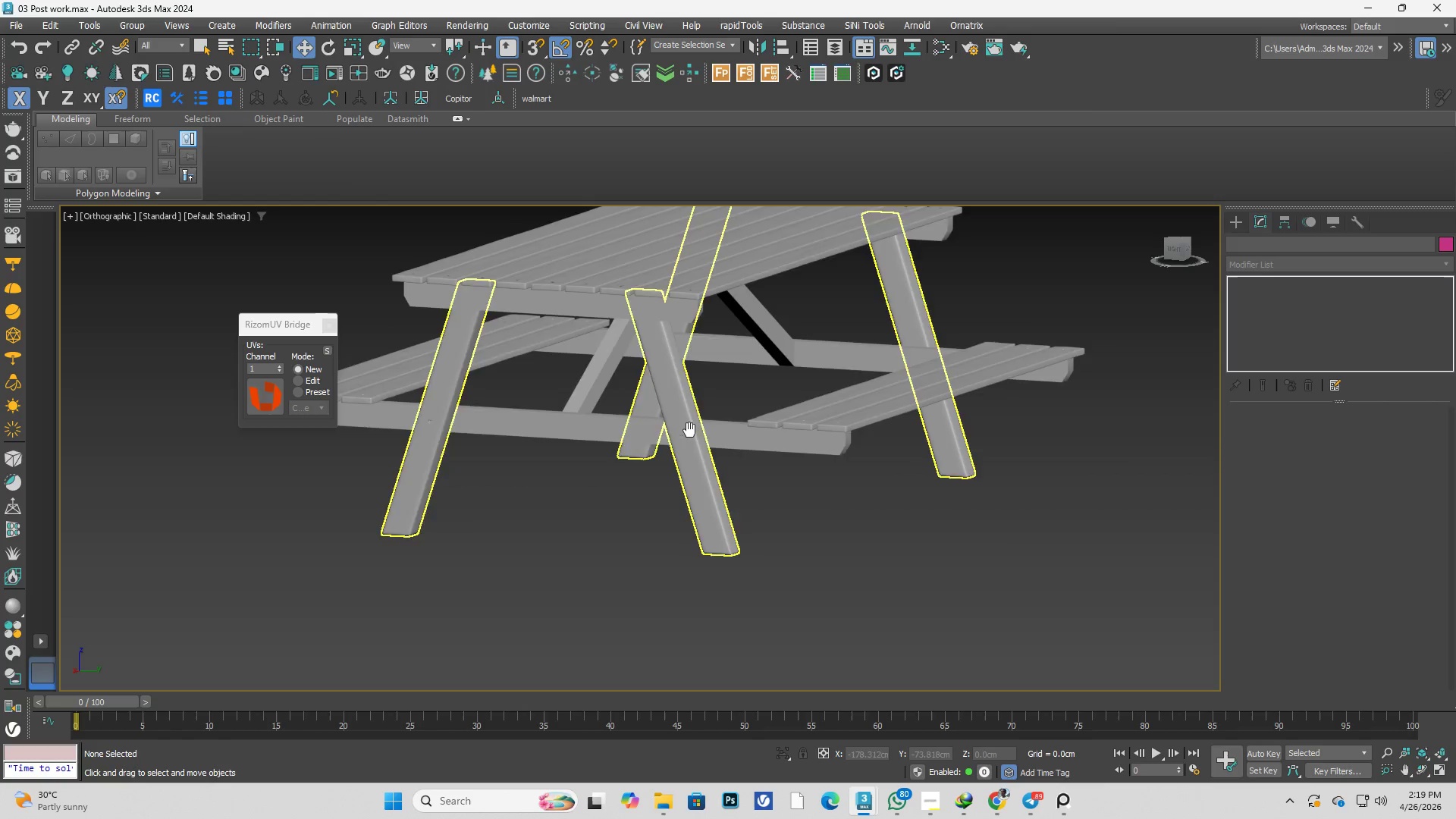 
scroll: coordinate [711, 433], scroll_direction: up, amount: 4.0
 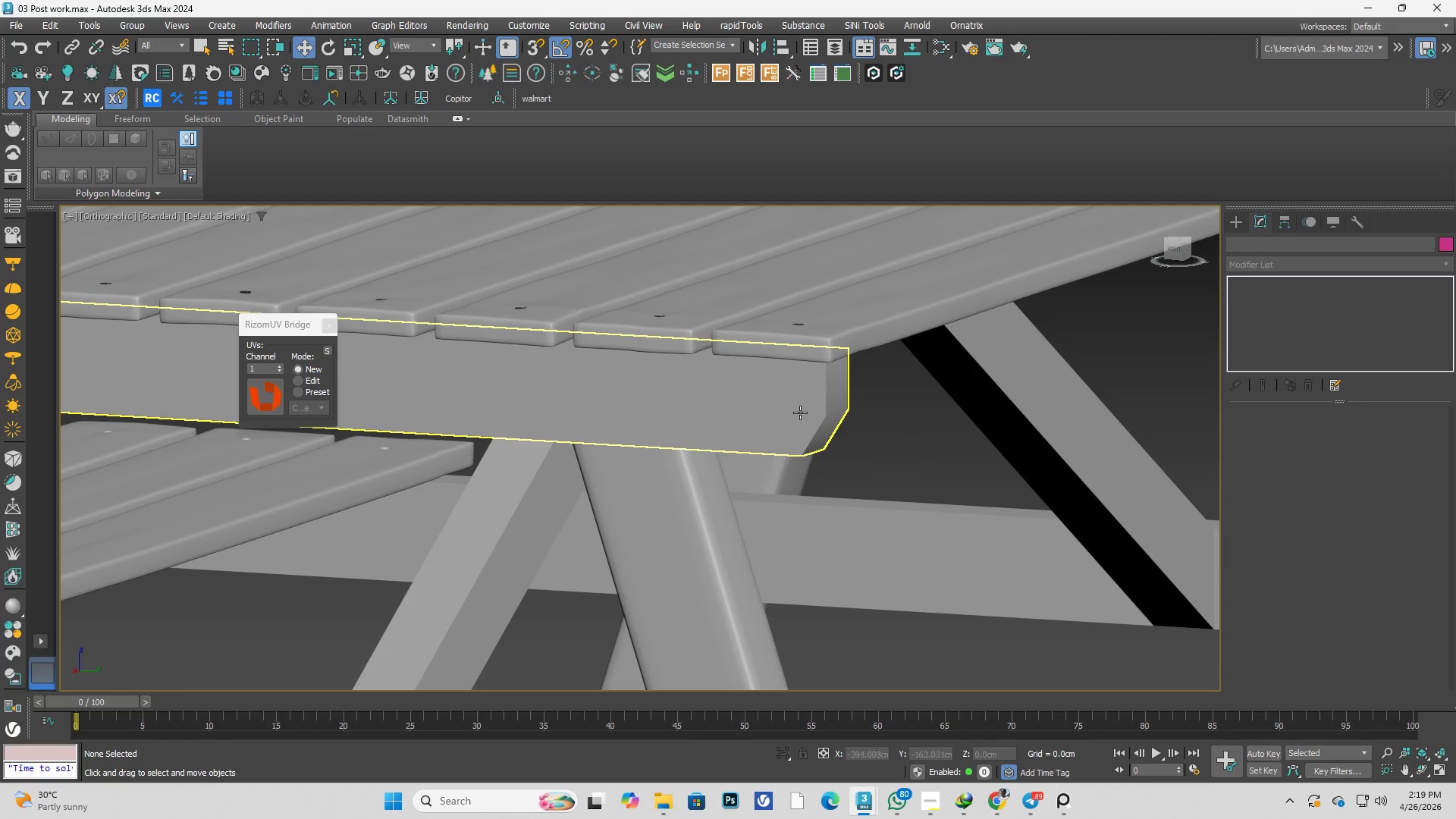 
scroll: coordinate [717, 427], scroll_direction: down, amount: 3.0
 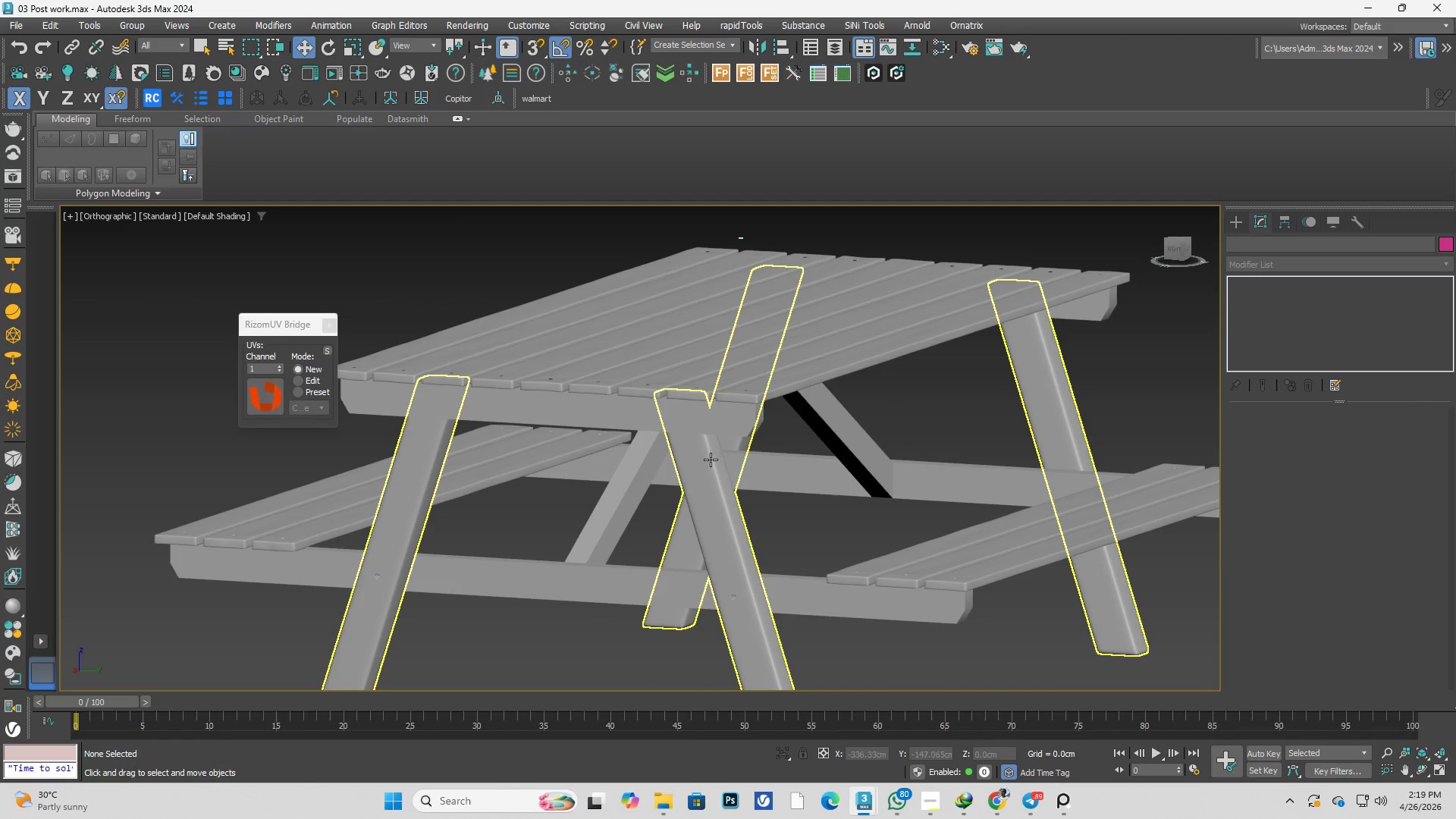 
left_click([711, 460])
 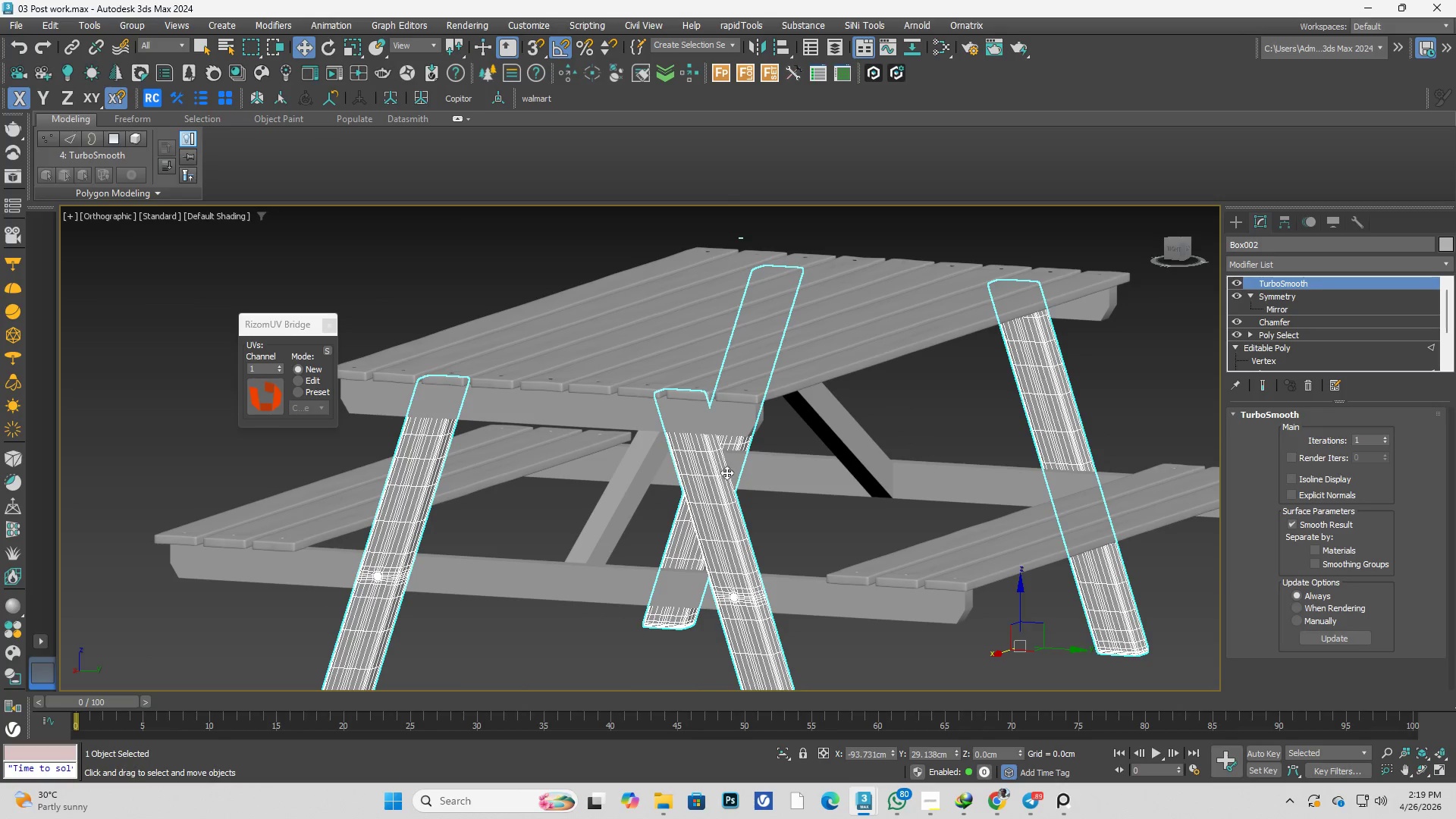 
hold_key(key=AltLeft, duration=0.45)
 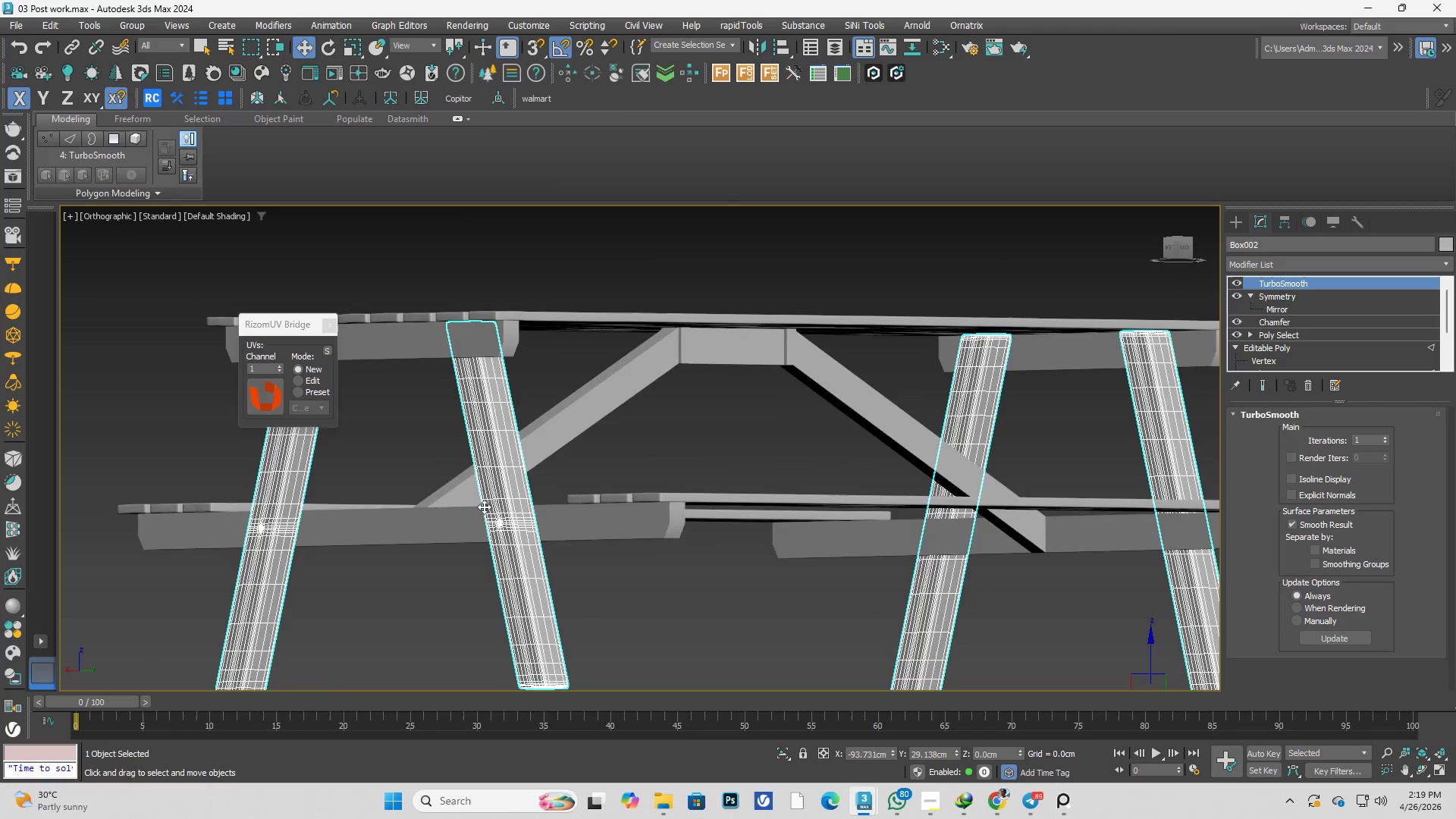 
key(Alt+AltLeft)
 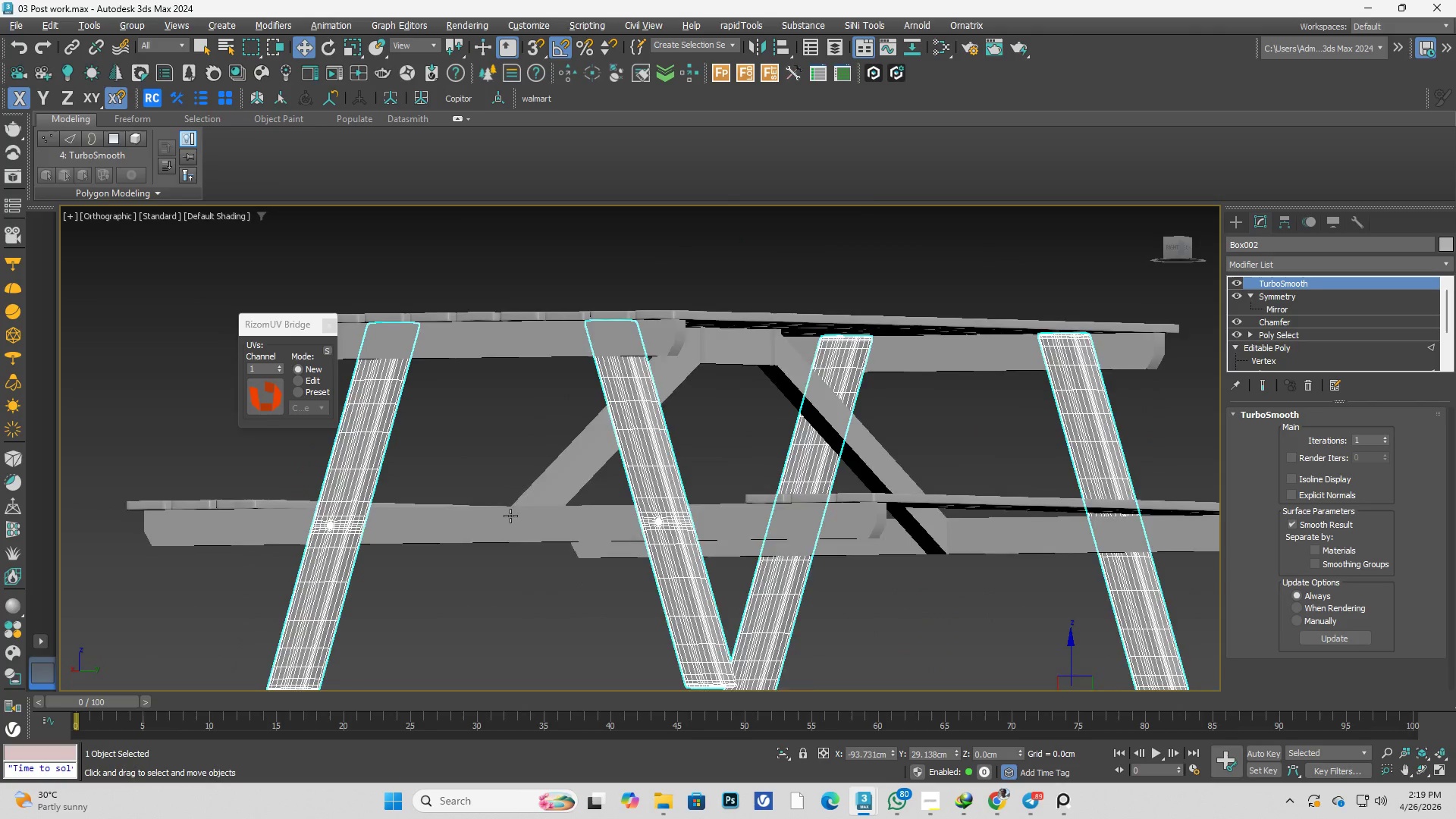 
hold_key(key=AltLeft, duration=0.47)
 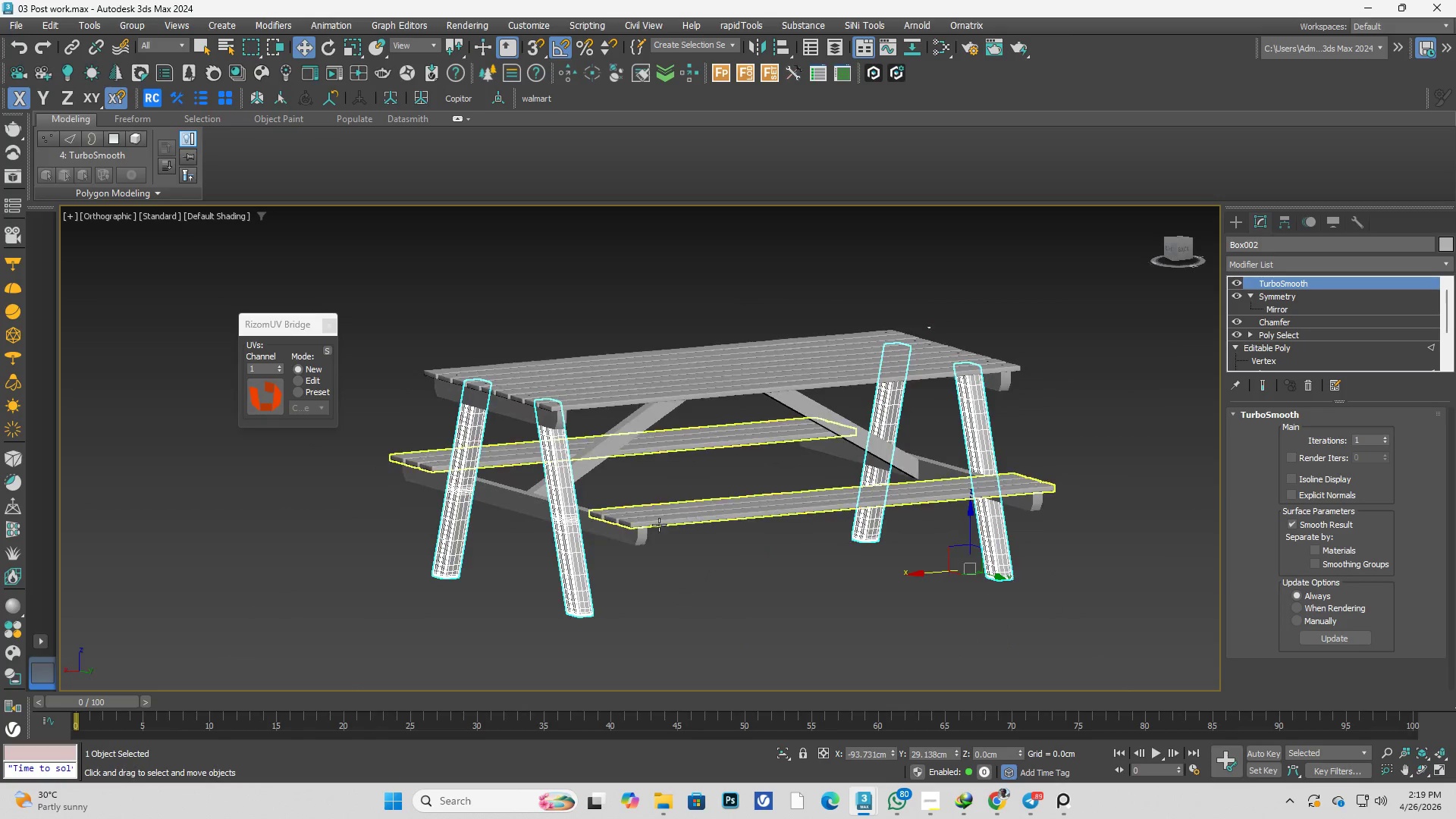 
scroll: coordinate [692, 440], scroll_direction: down, amount: 1.0
 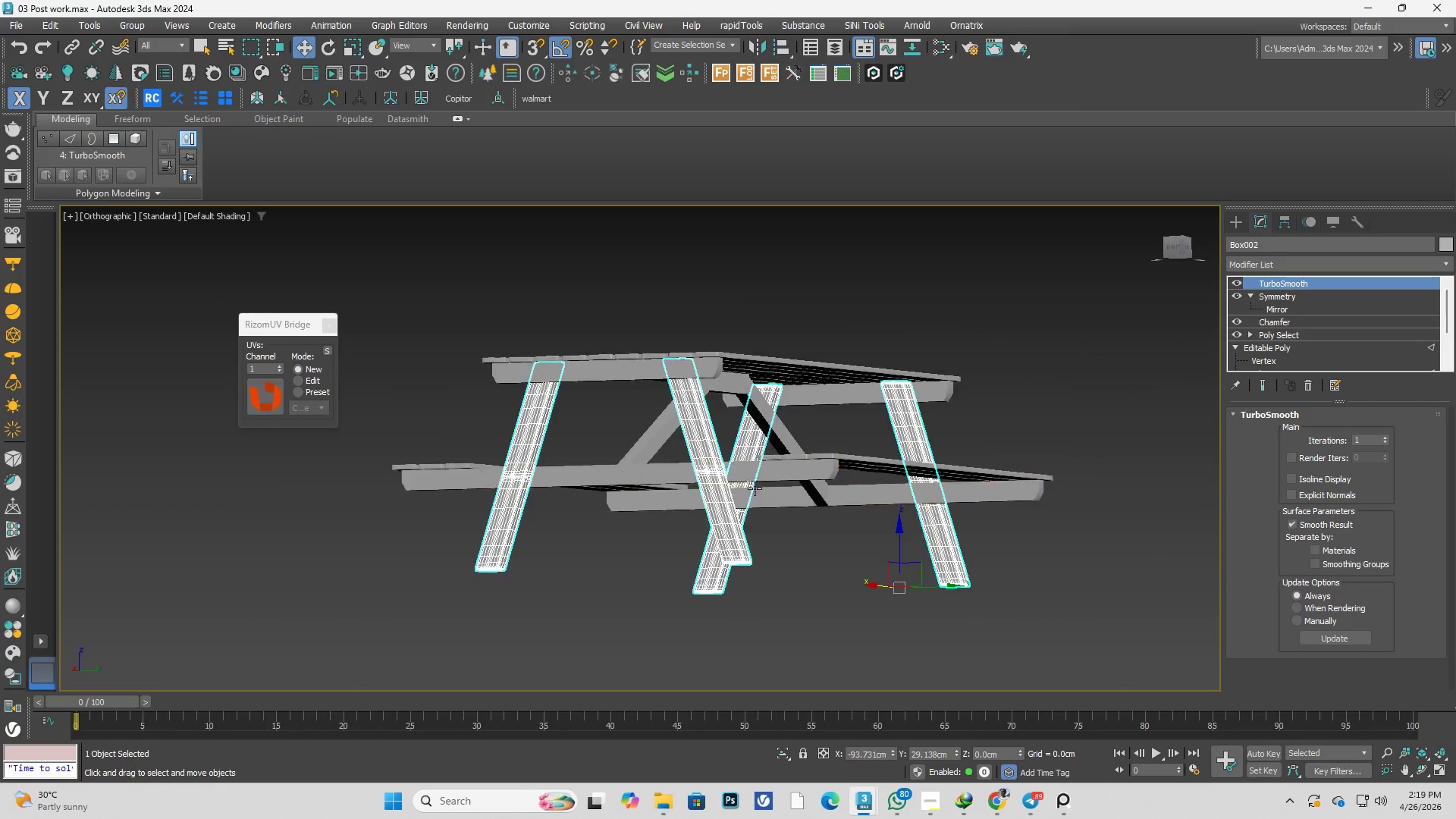 
scroll: coordinate [599, 529], scroll_direction: up, amount: 7.0
 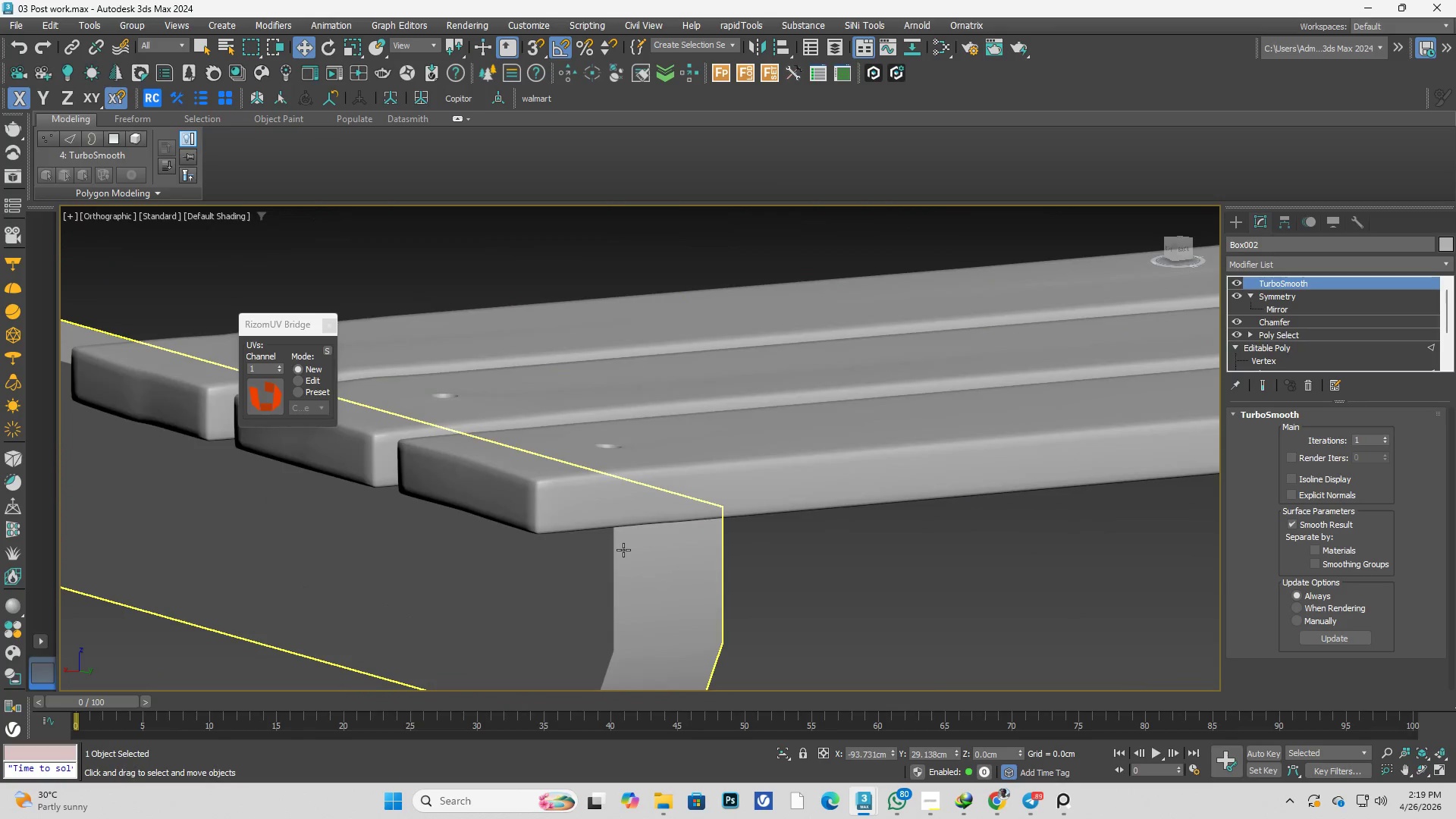 
left_click([623, 550])
 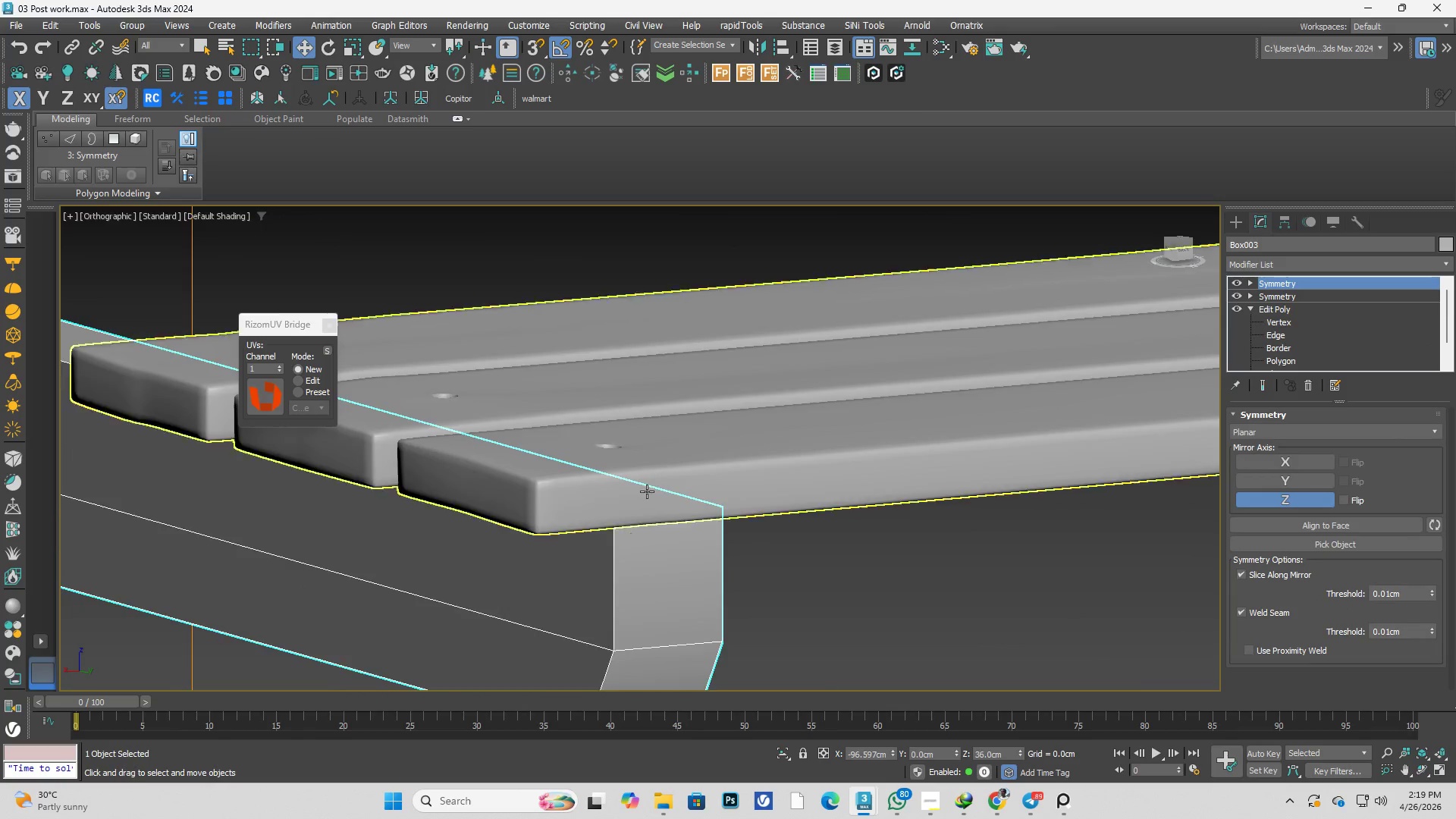 
hold_key(key=AltLeft, duration=0.72)
 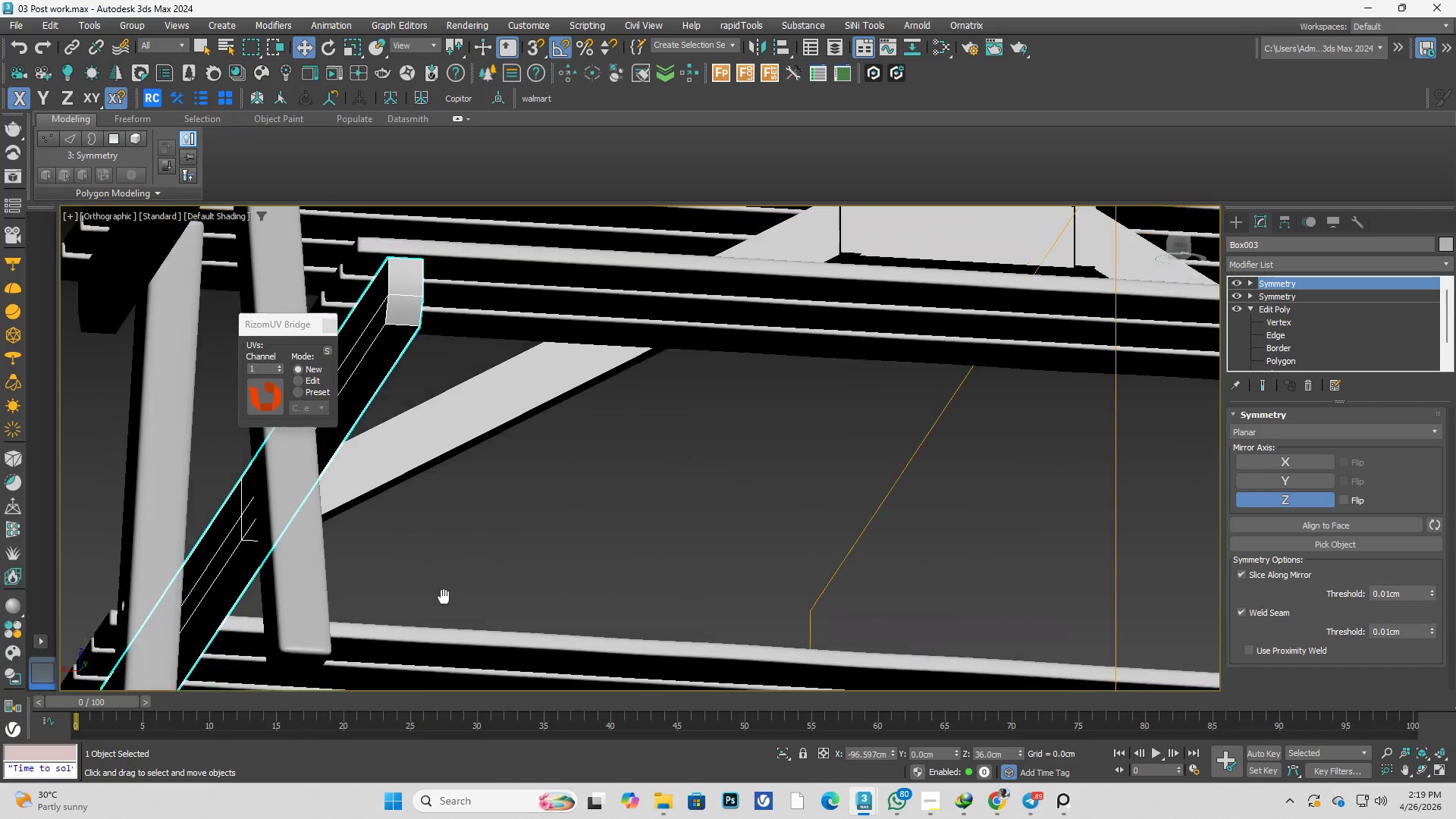 
scroll: coordinate [685, 497], scroll_direction: down, amount: 4.0
 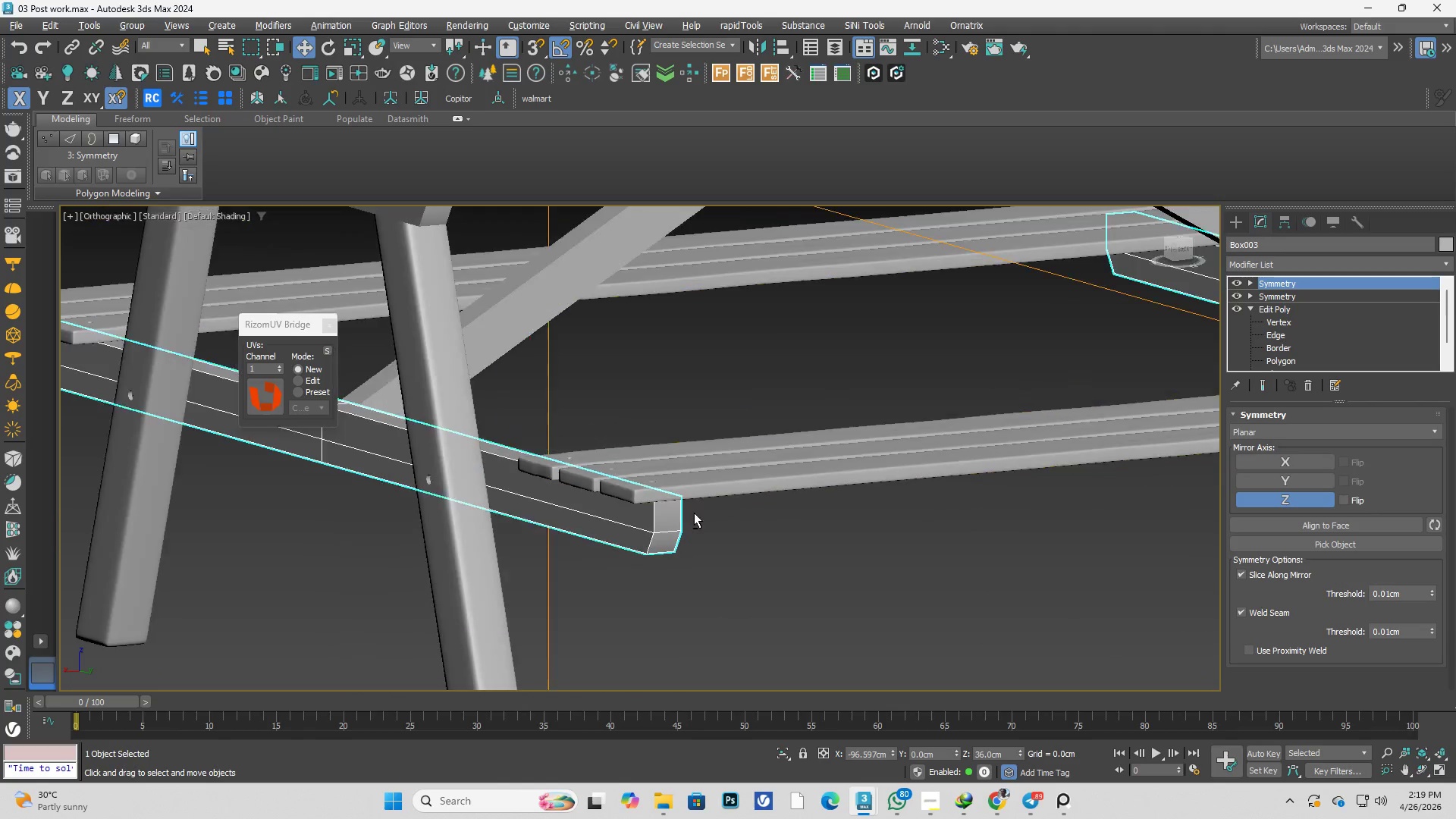 
scroll: coordinate [648, 482], scroll_direction: up, amount: 1.0
 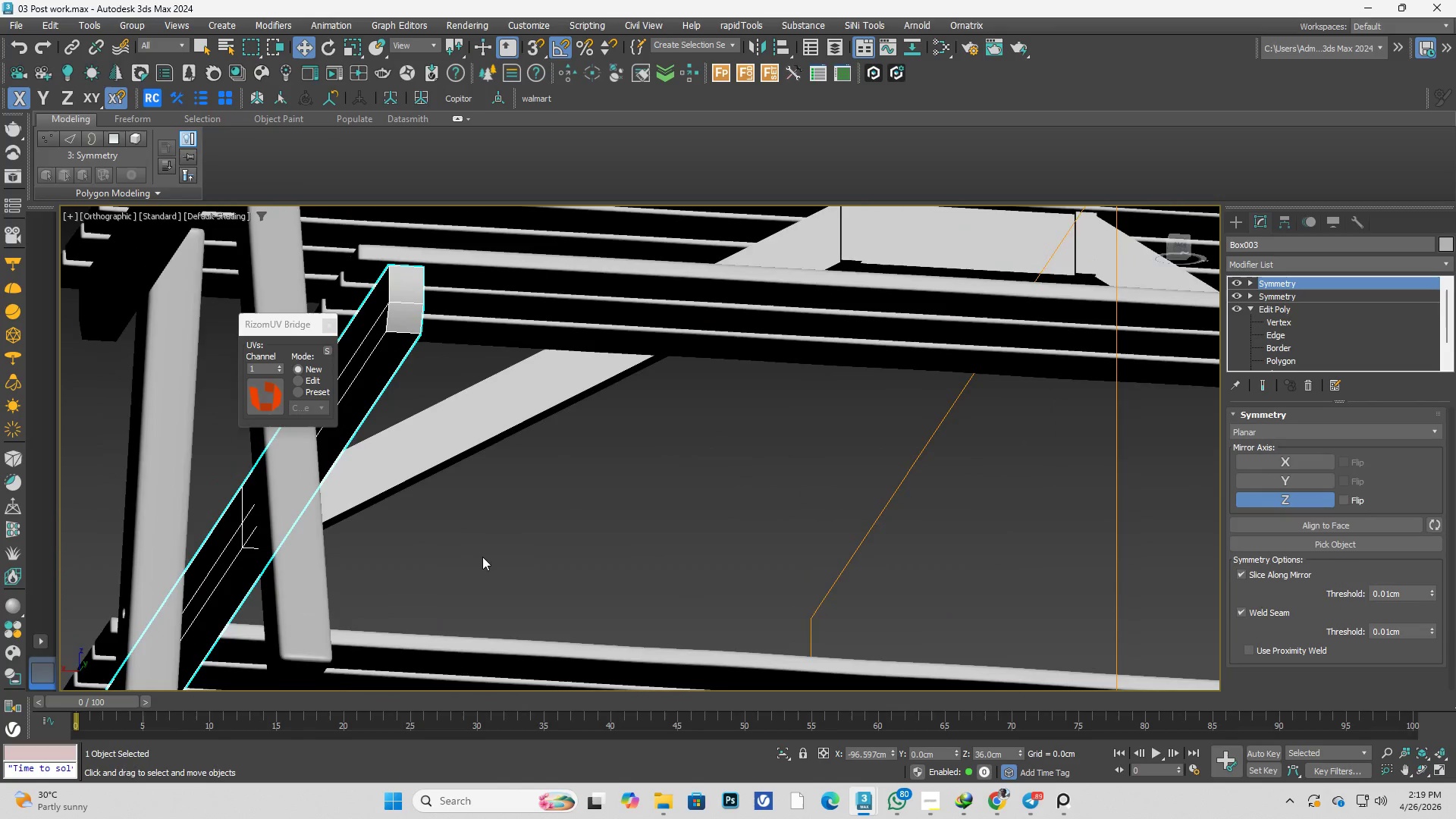 
hold_key(key=AltLeft, duration=0.61)
 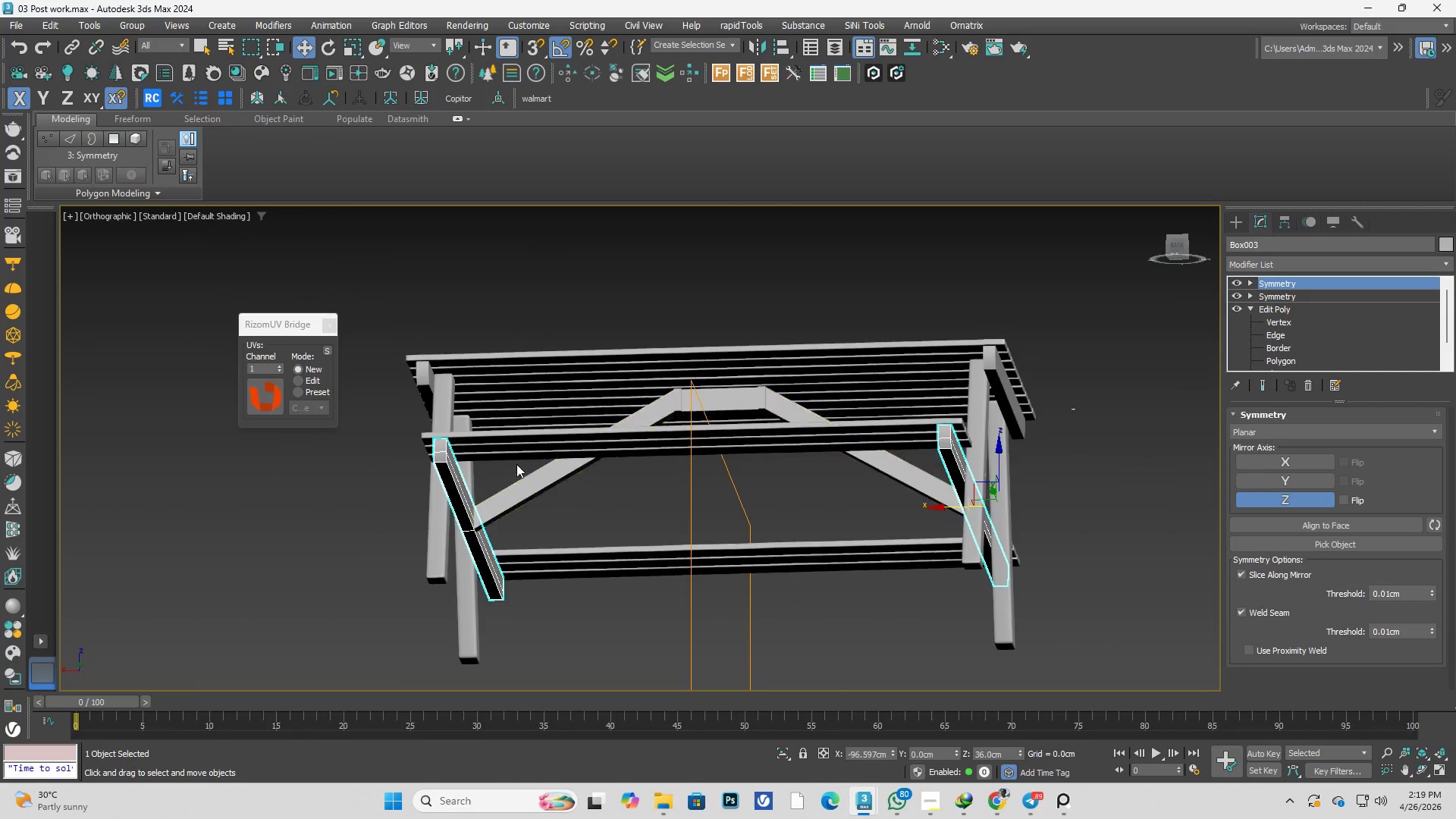 
scroll: coordinate [605, 492], scroll_direction: down, amount: 3.0
 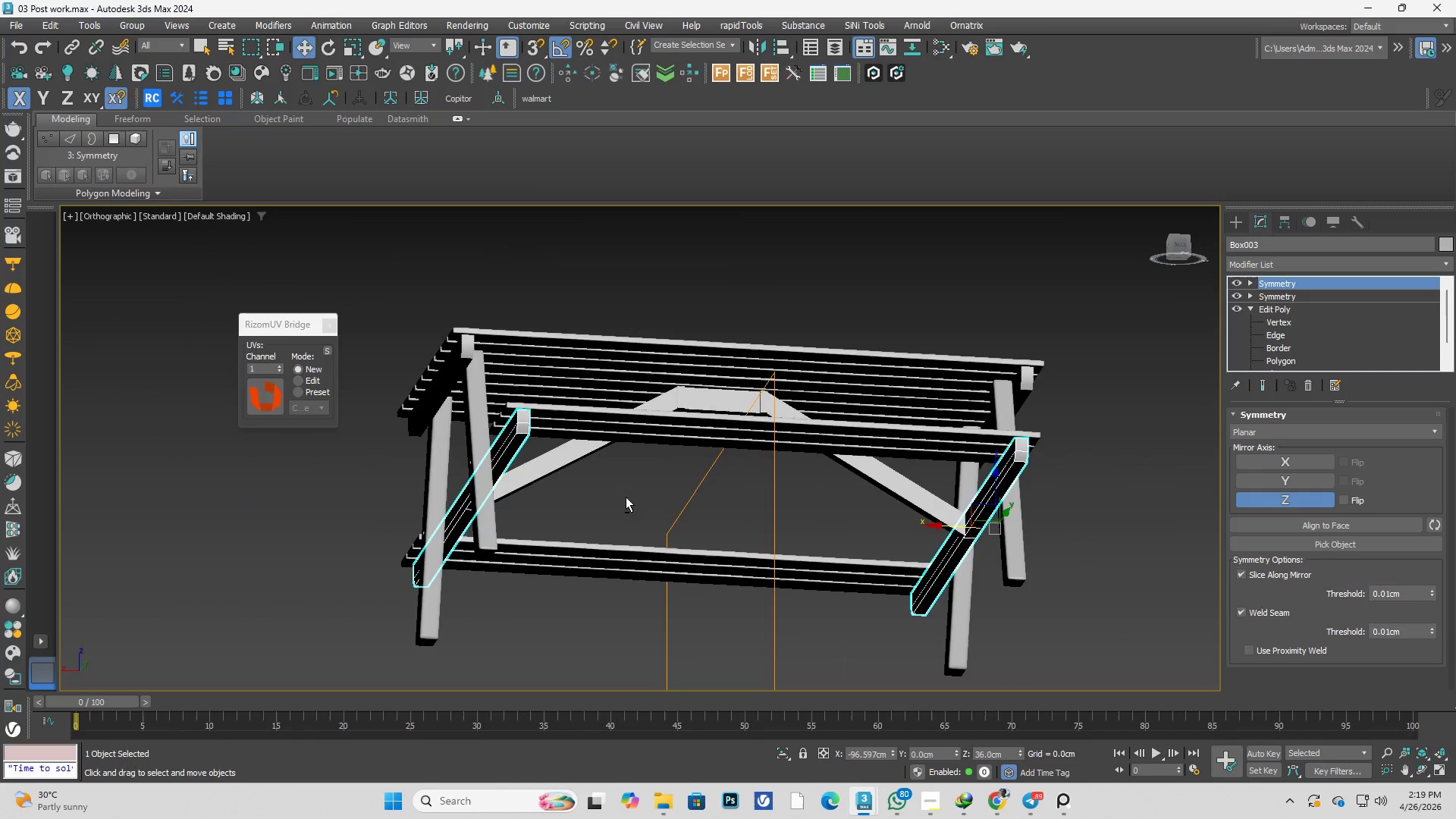 
scroll: coordinate [366, 433], scroll_direction: up, amount: 6.0
 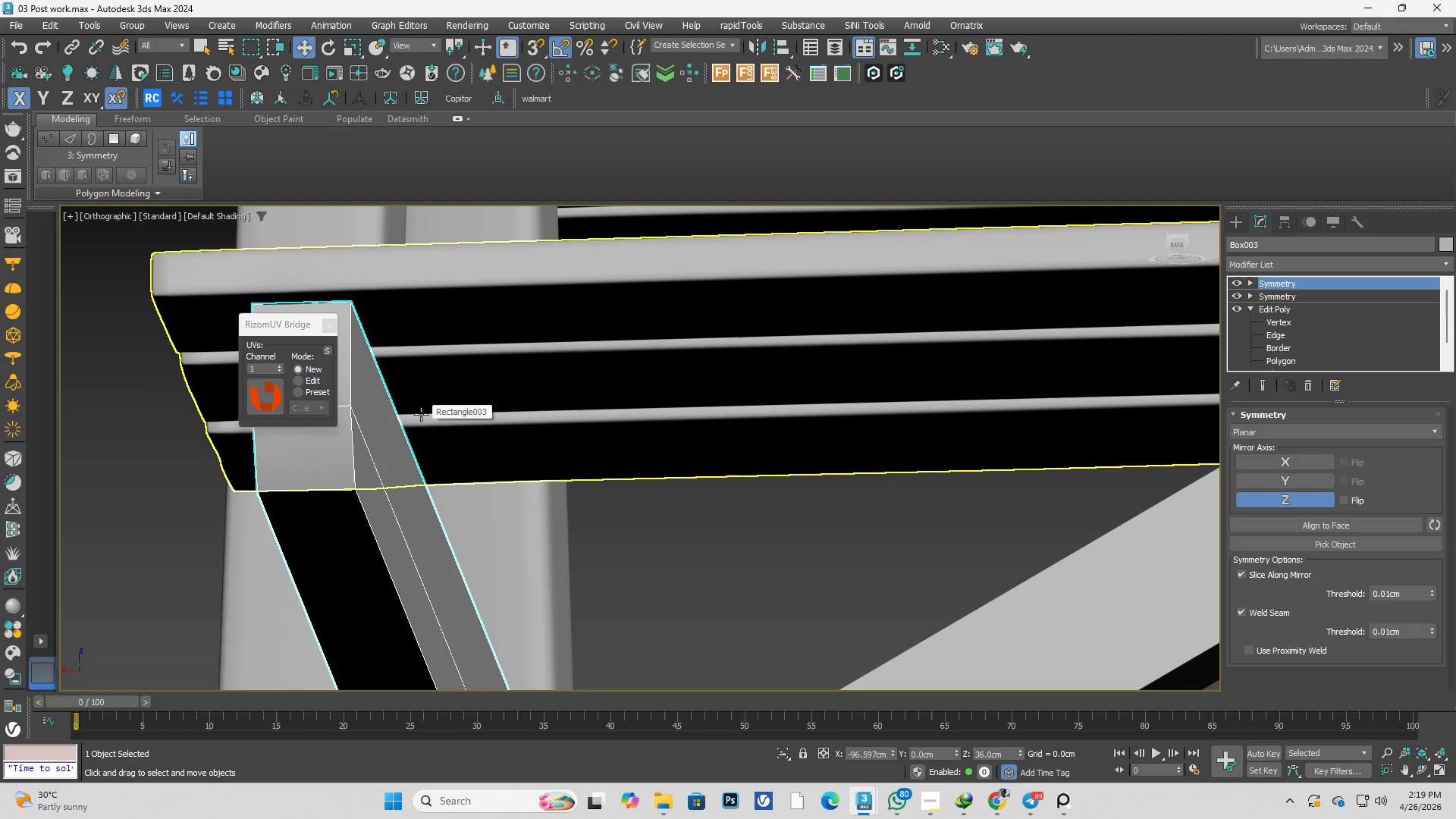 
hold_key(key=AltLeft, duration=0.56)
 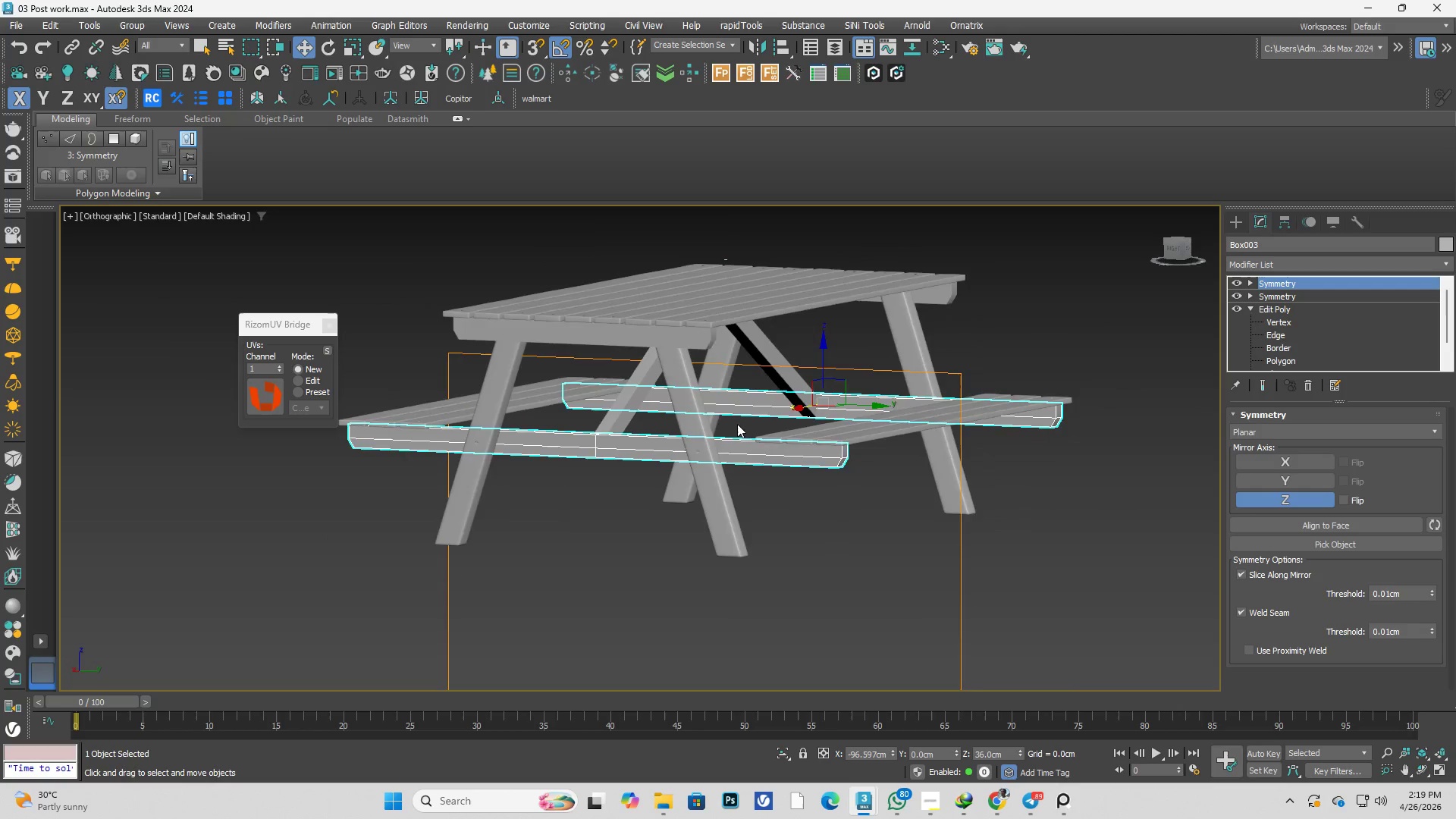 
scroll: coordinate [442, 358], scroll_direction: down, amount: 6.0
 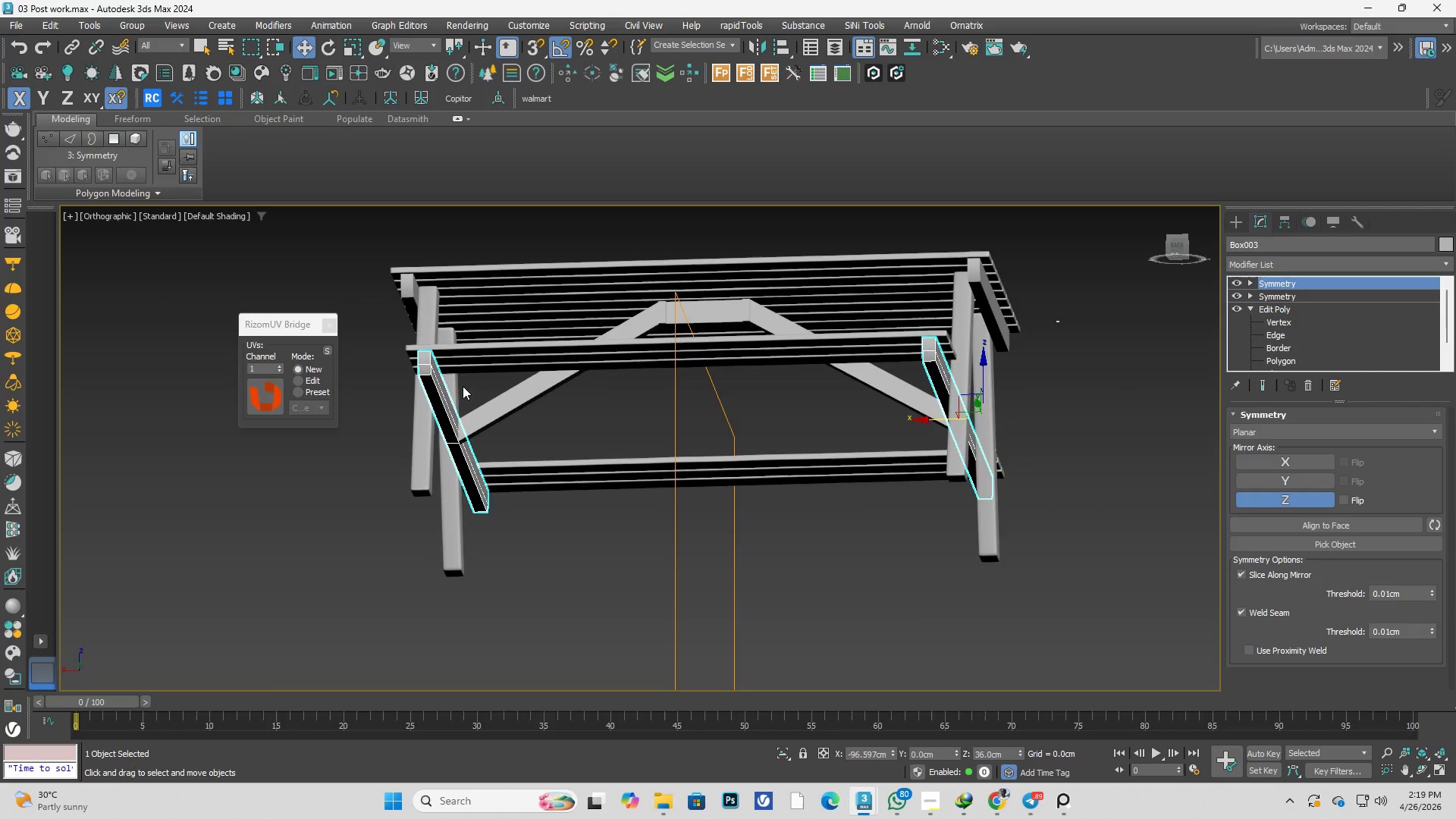 
scroll: coordinate [749, 417], scroll_direction: up, amount: 4.0
 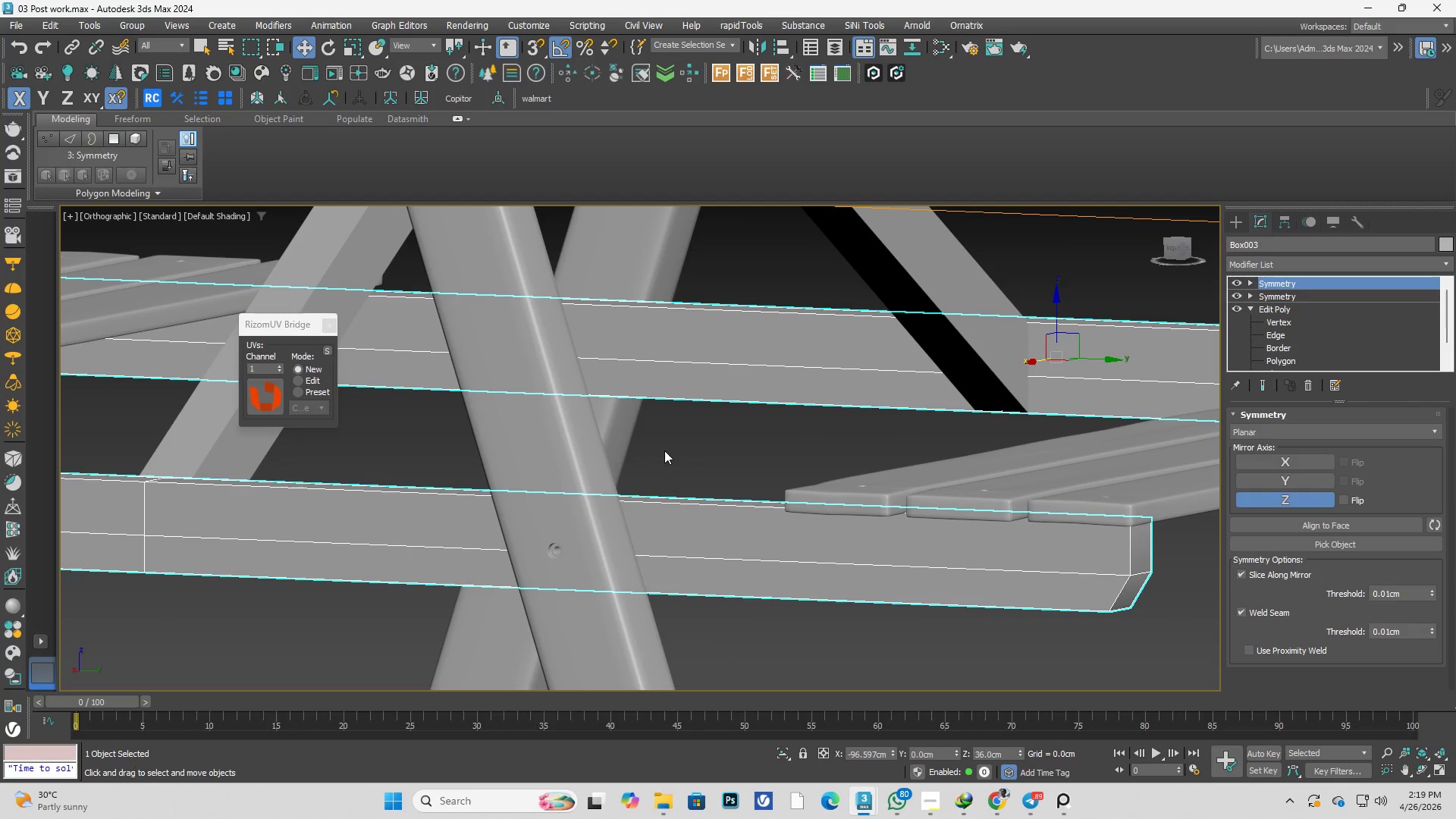 
hold_key(key=AltLeft, duration=0.81)
 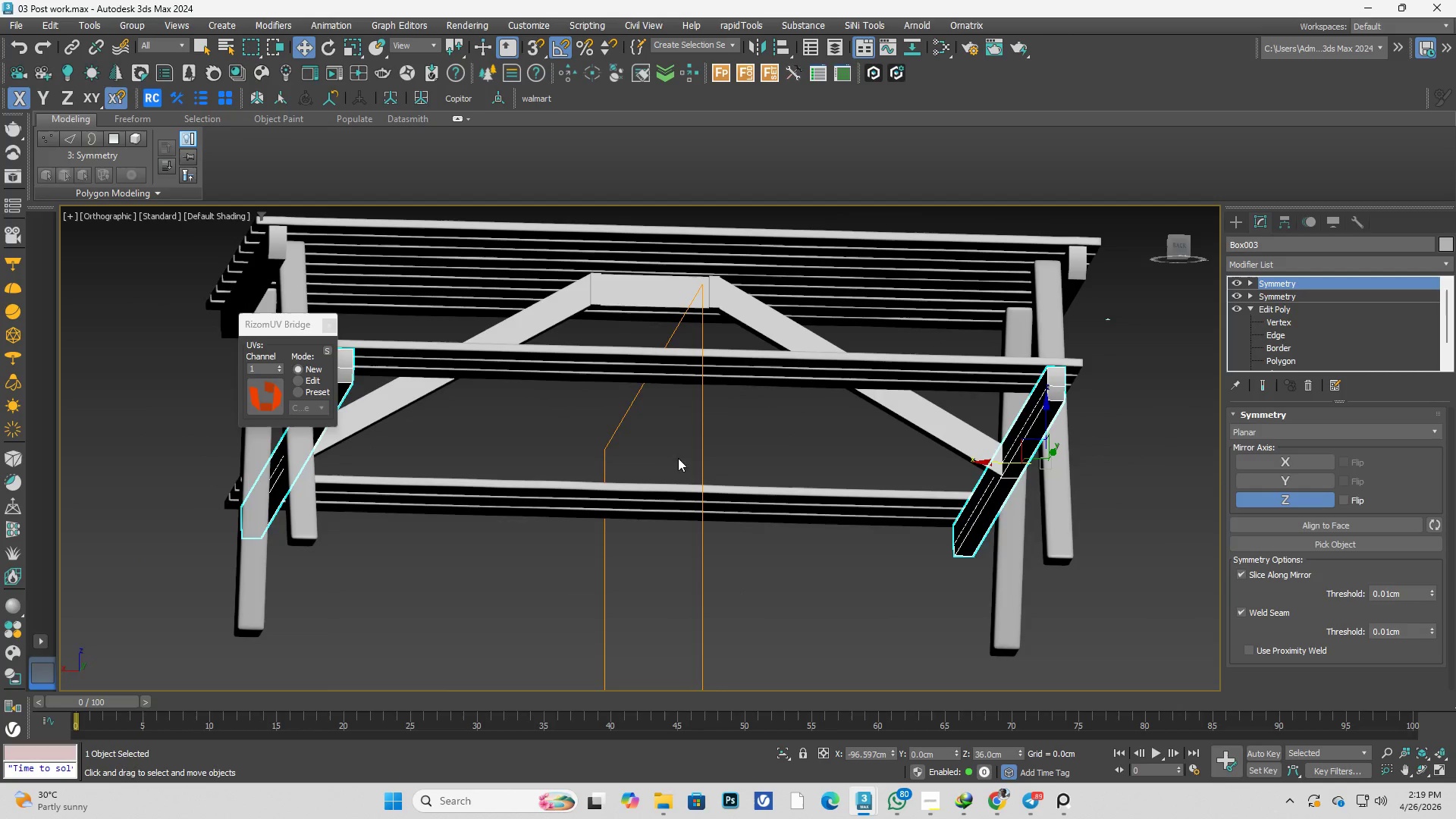 
scroll: coordinate [727, 466], scroll_direction: down, amount: 3.0
 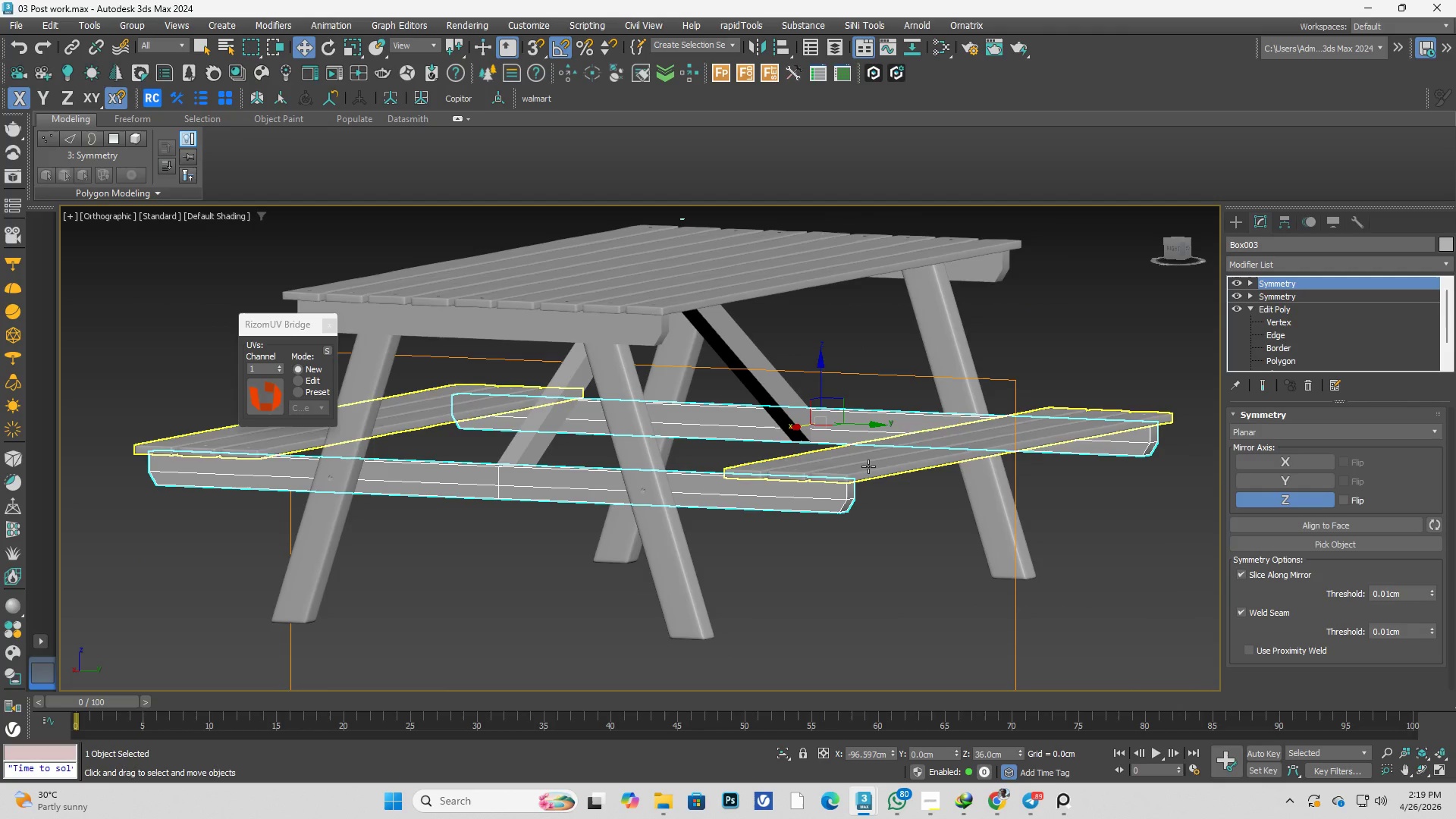 
hold_key(key=AltLeft, duration=2.61)
 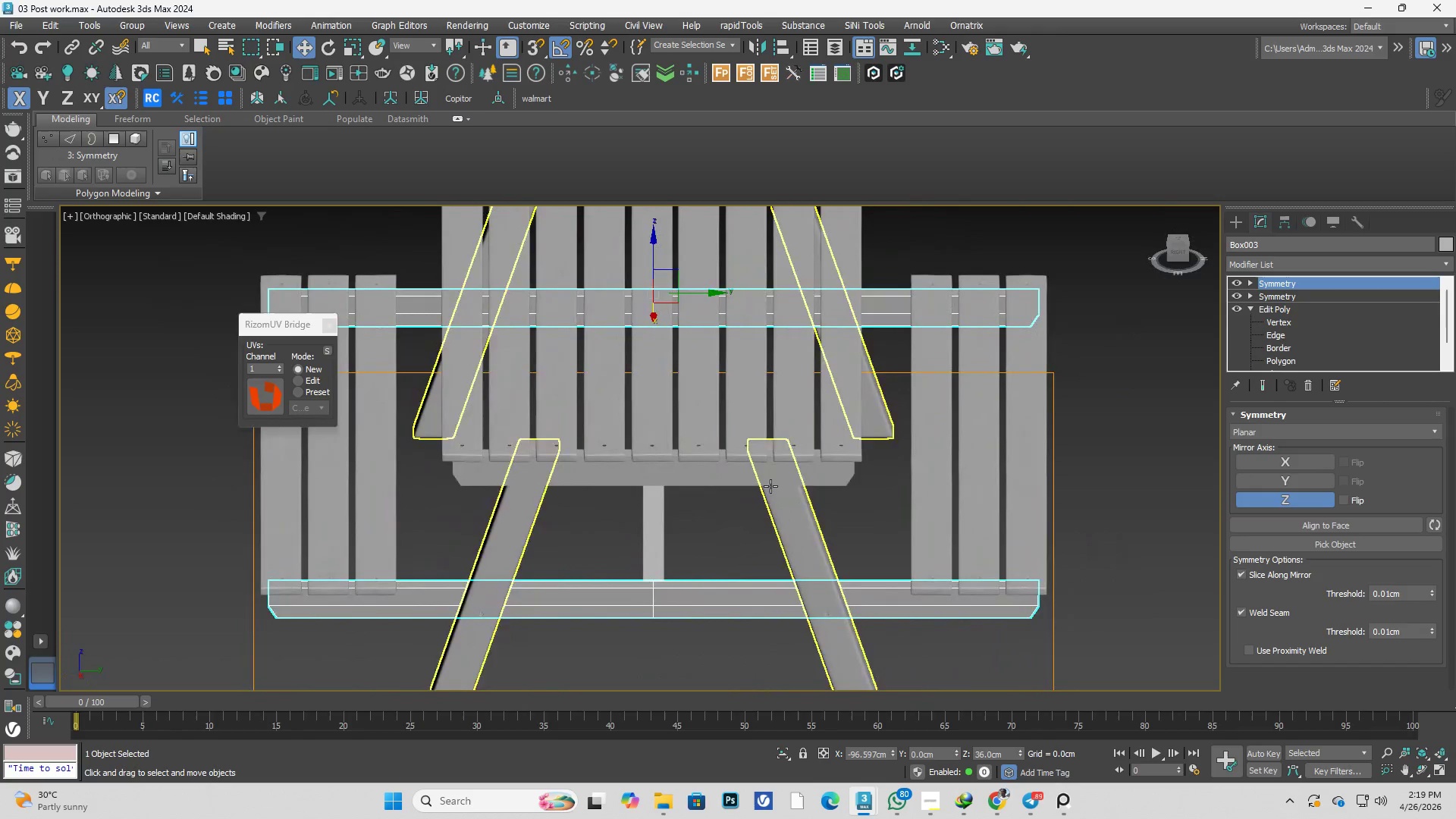 
hold_key(key=AltLeft, duration=0.33)
 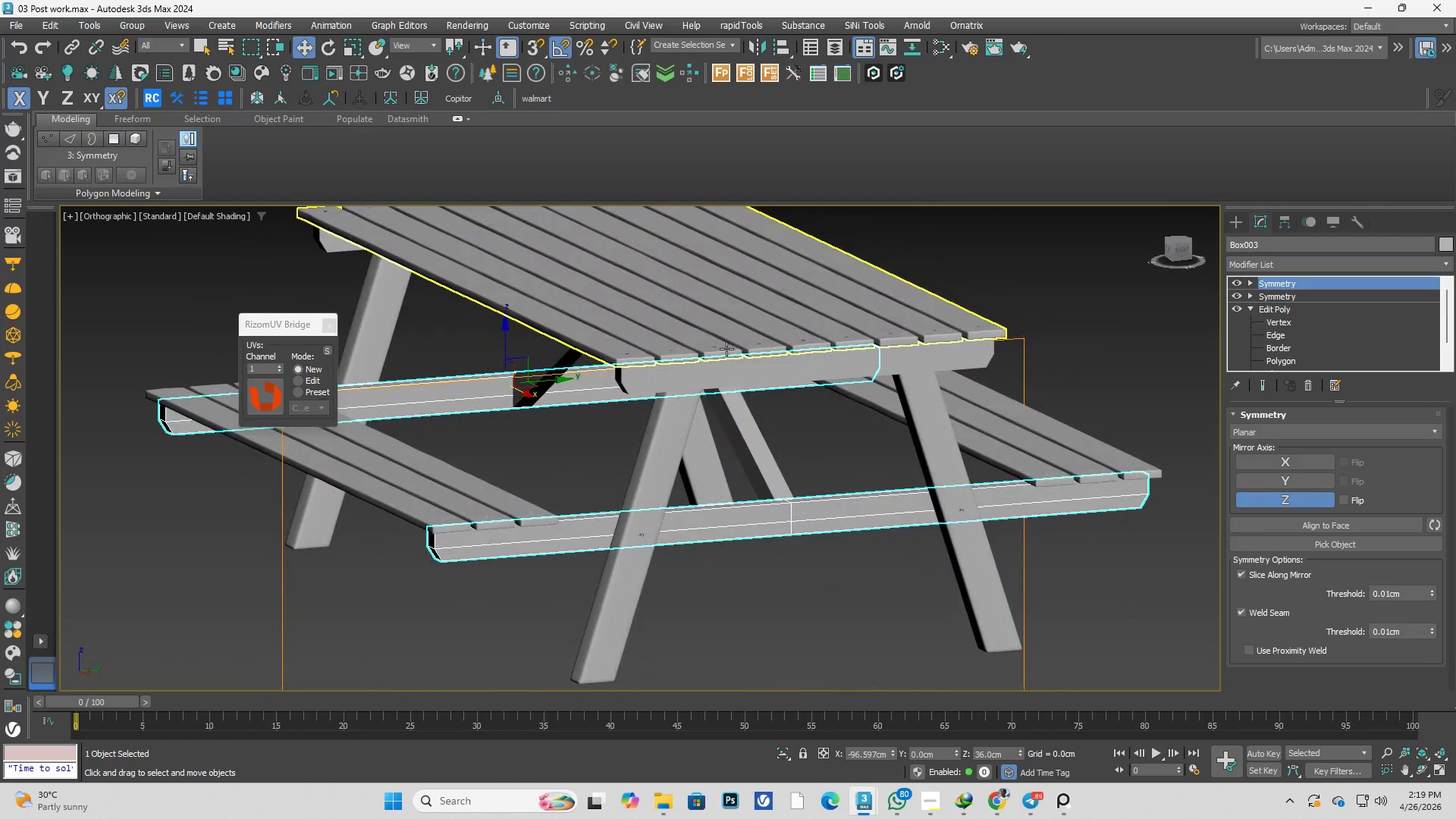 
scroll: coordinate [704, 384], scroll_direction: up, amount: 4.0
 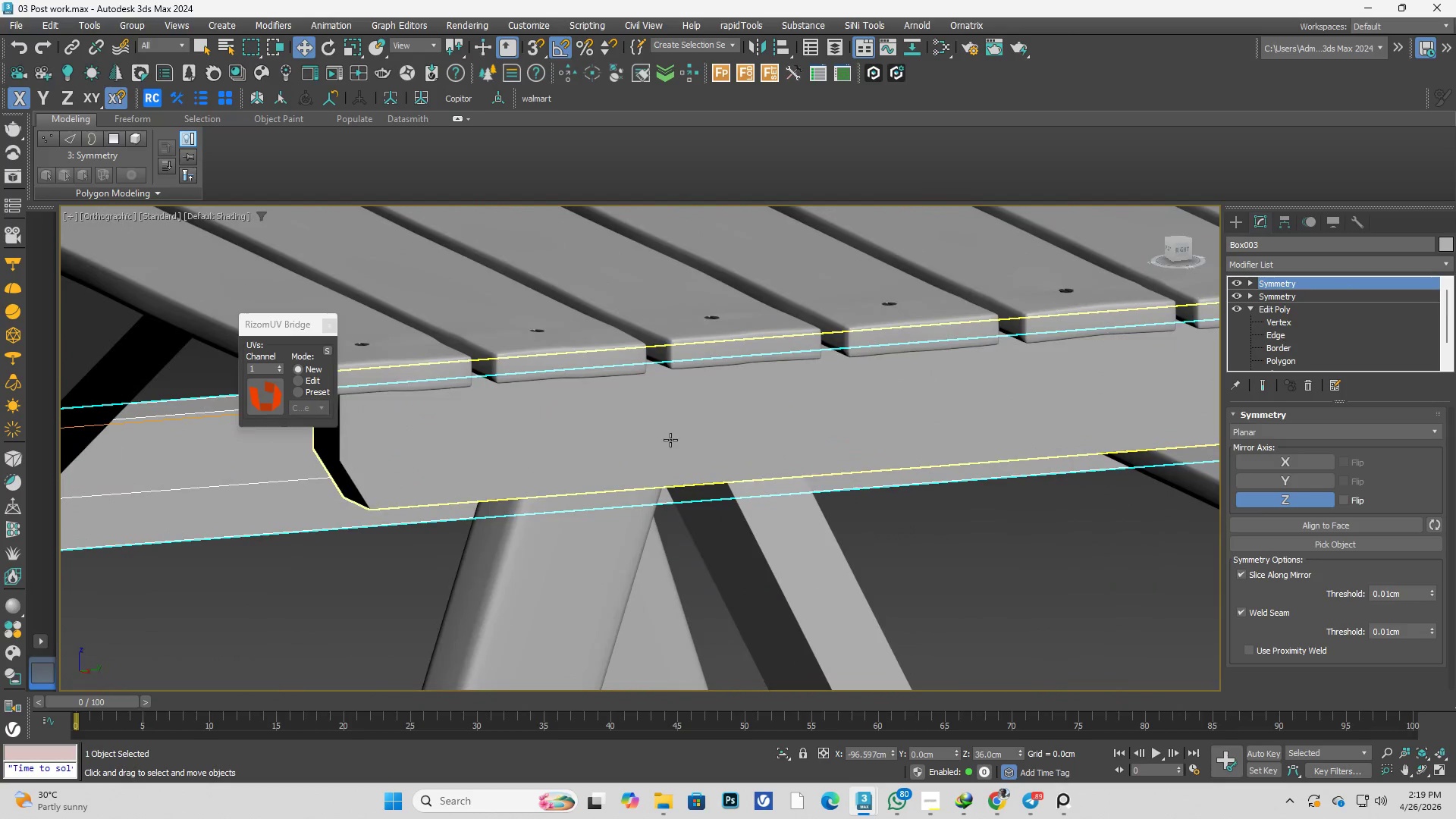 
left_click([670, 440])
 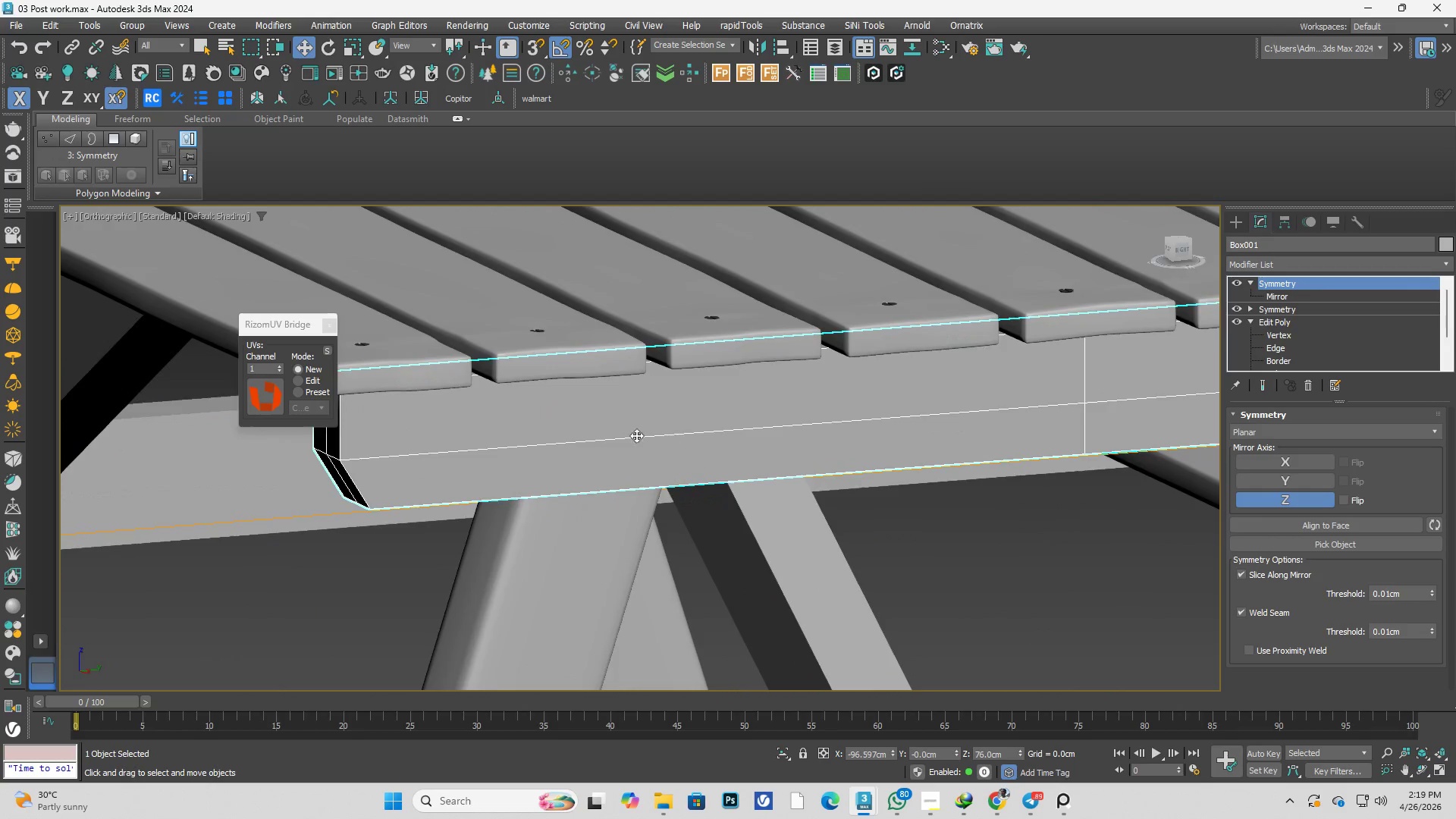 
hold_key(key=AltLeft, duration=0.91)
 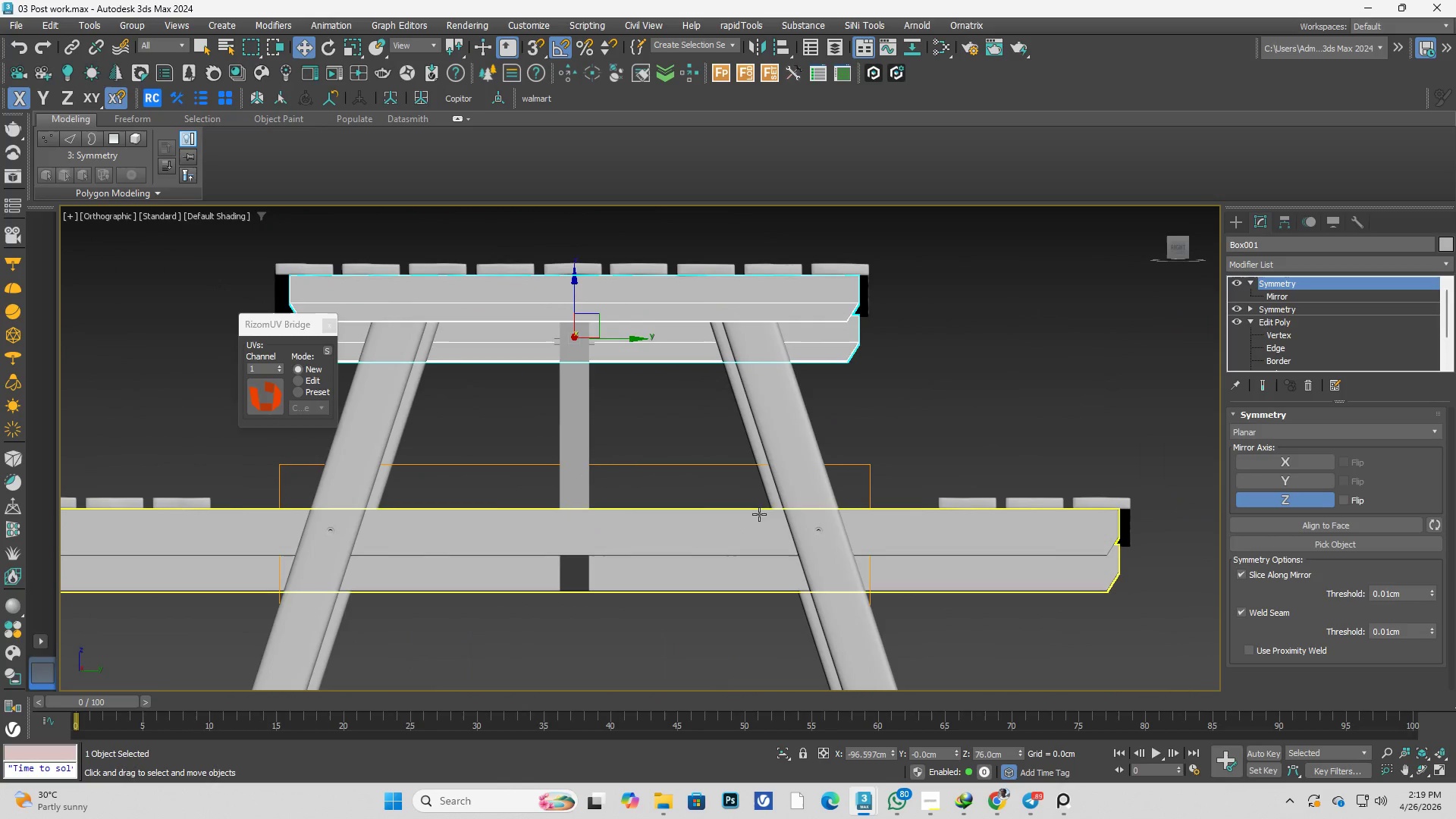 
scroll: coordinate [635, 441], scroll_direction: down, amount: 3.0
 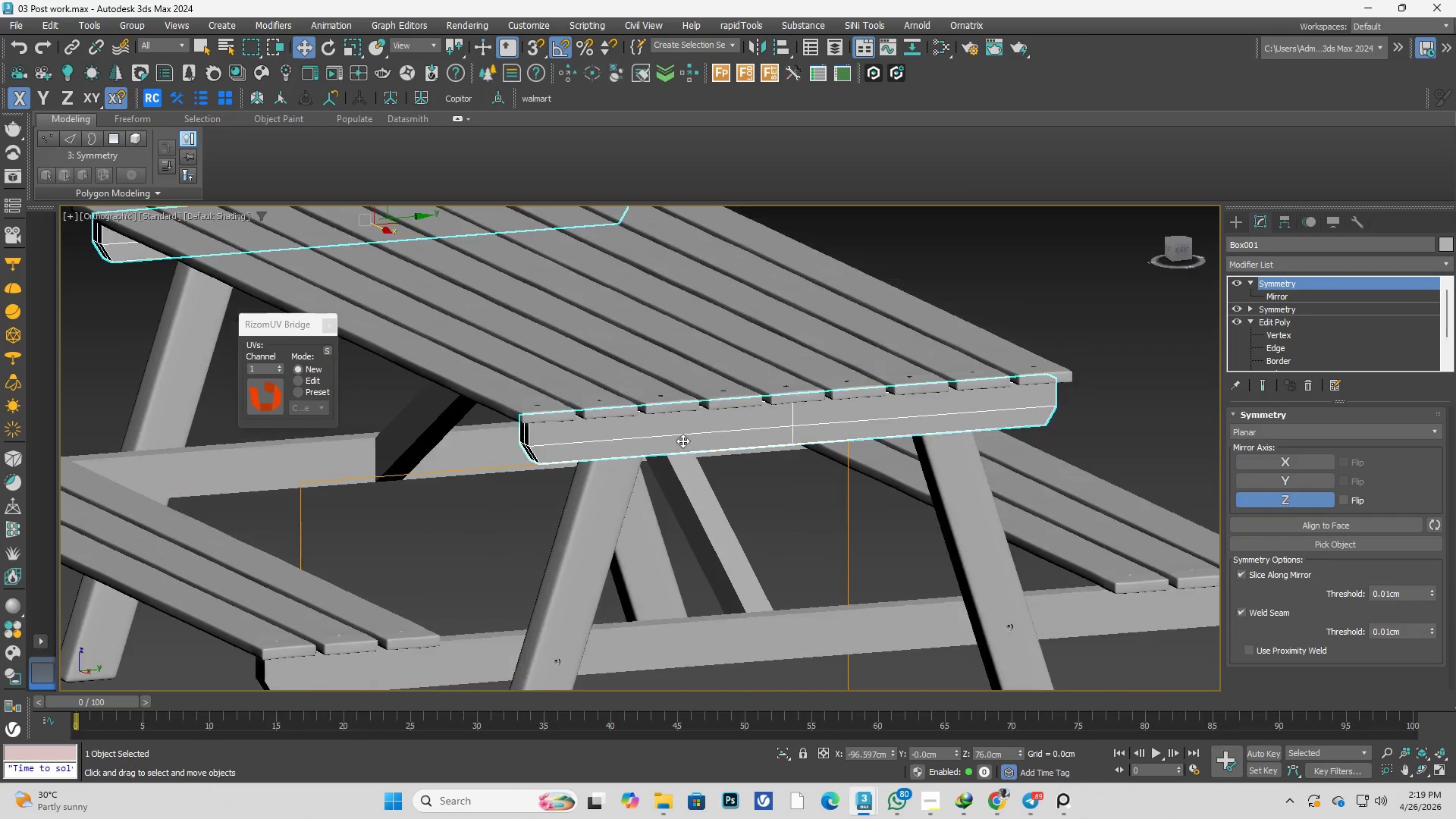 
left_click([853, 538])
 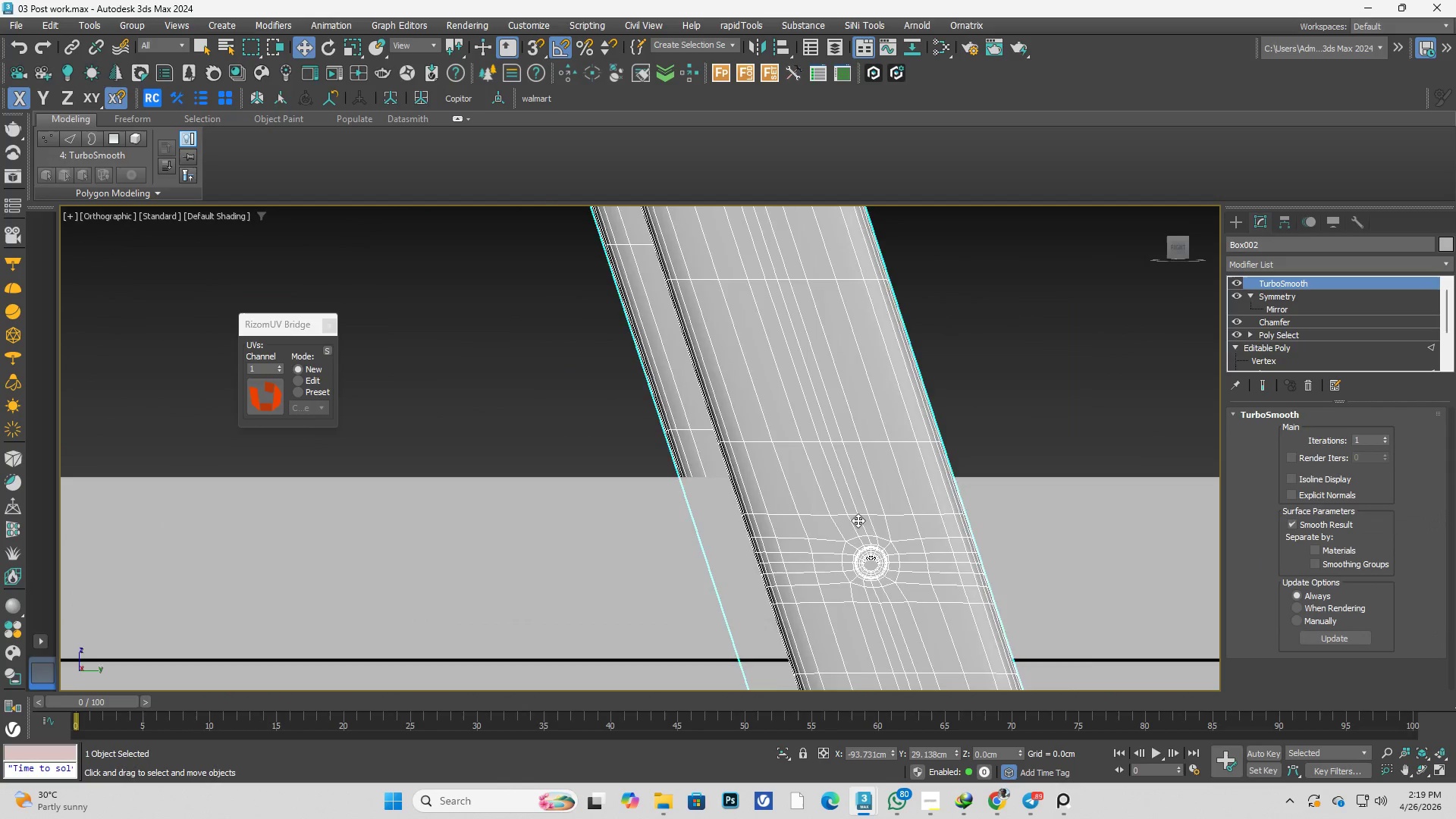 
scroll: coordinate [823, 526], scroll_direction: up, amount: 4.0
 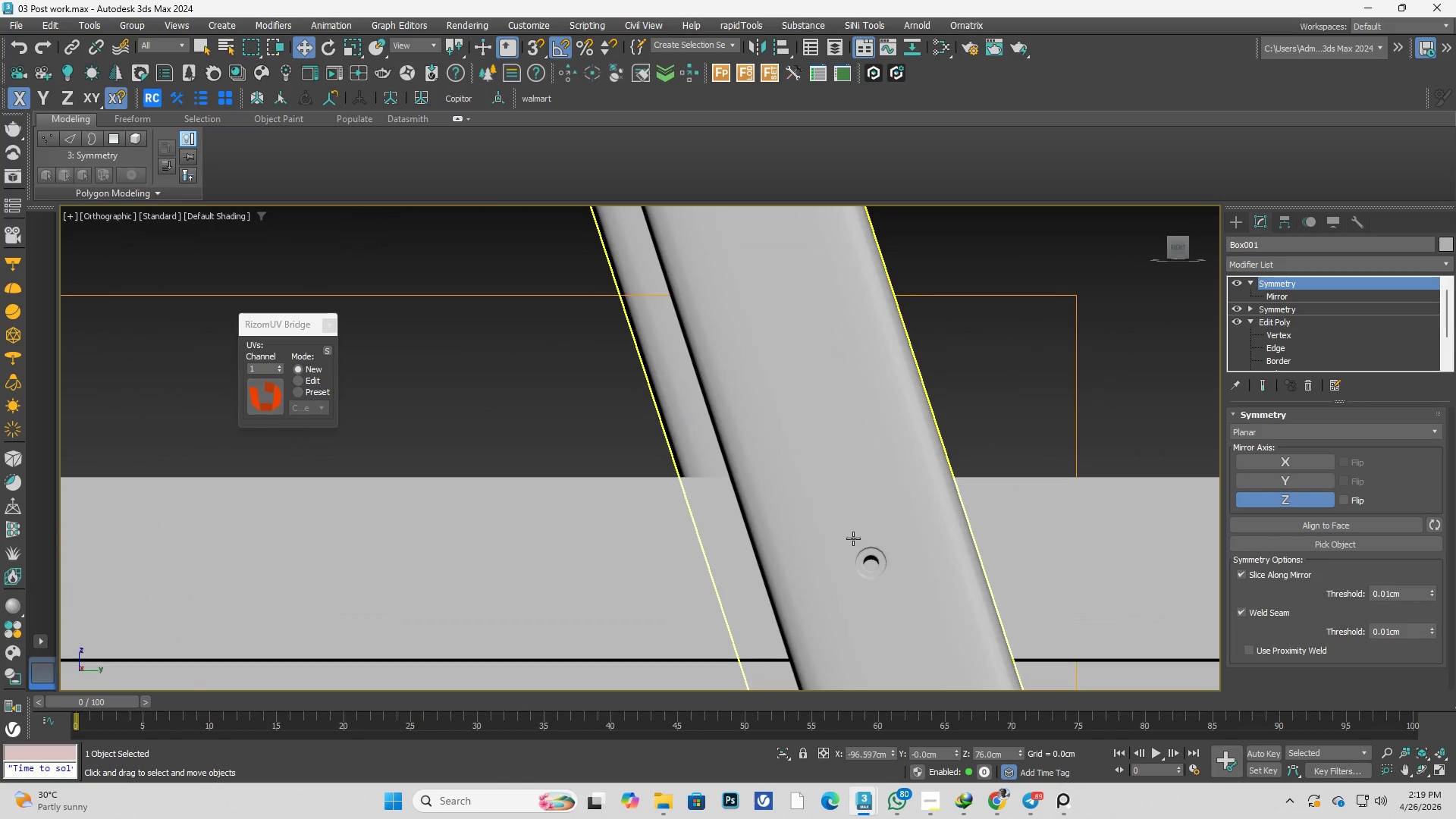 
hold_key(key=AltLeft, duration=0.44)
 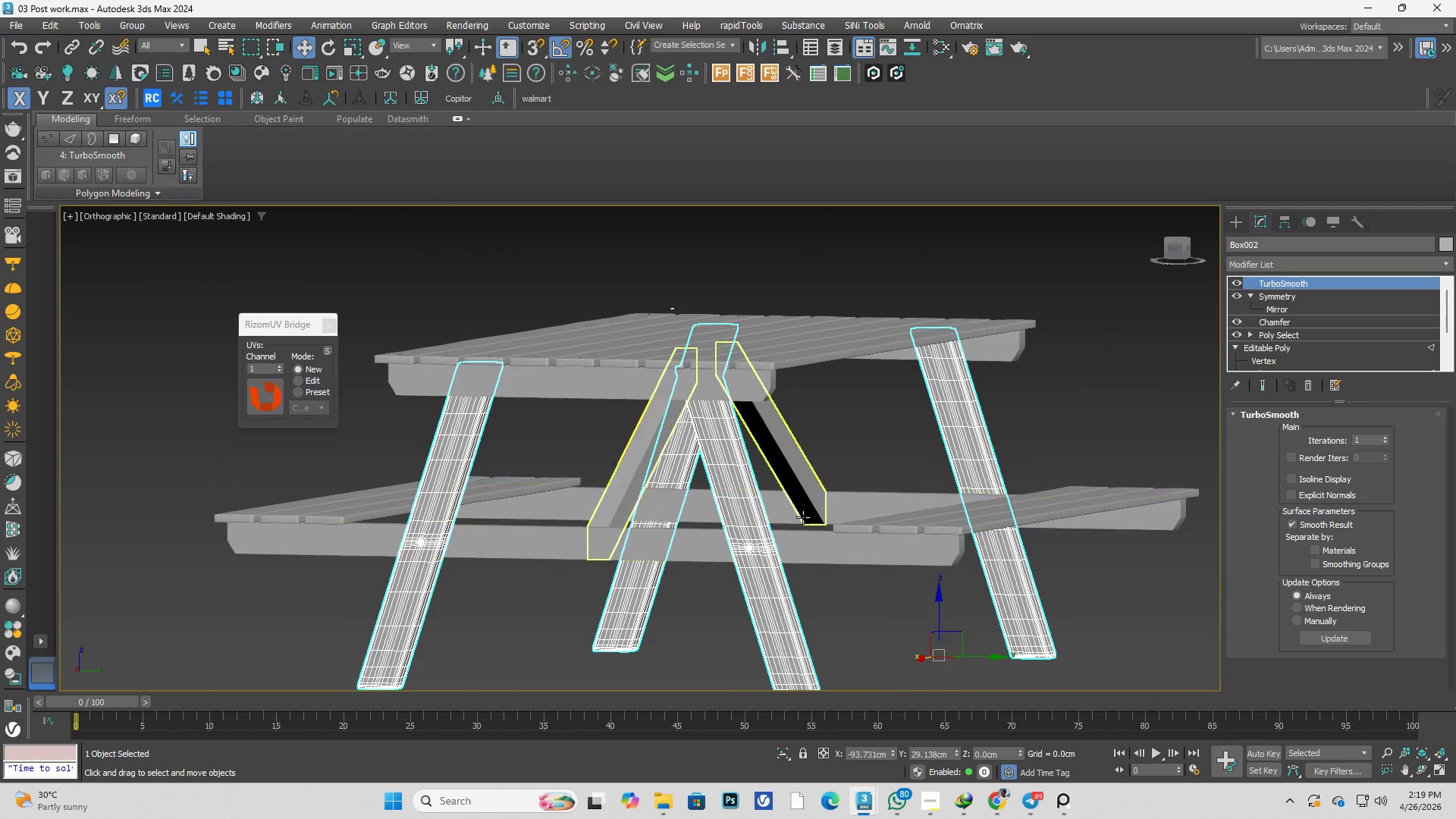 
scroll: coordinate [898, 501], scroll_direction: down, amount: 5.0
 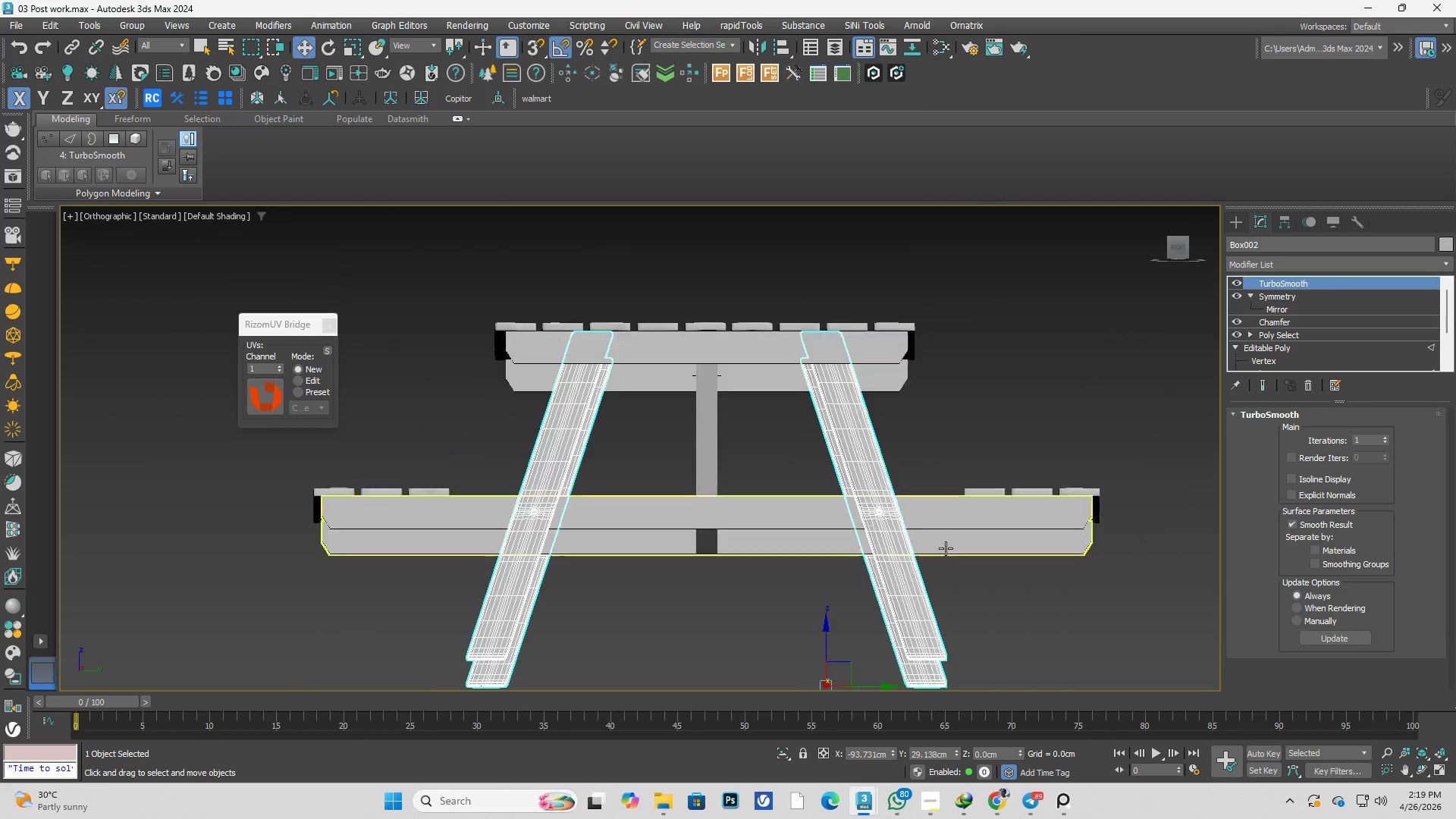 
scroll: coordinate [786, 538], scroll_direction: up, amount: 2.0
 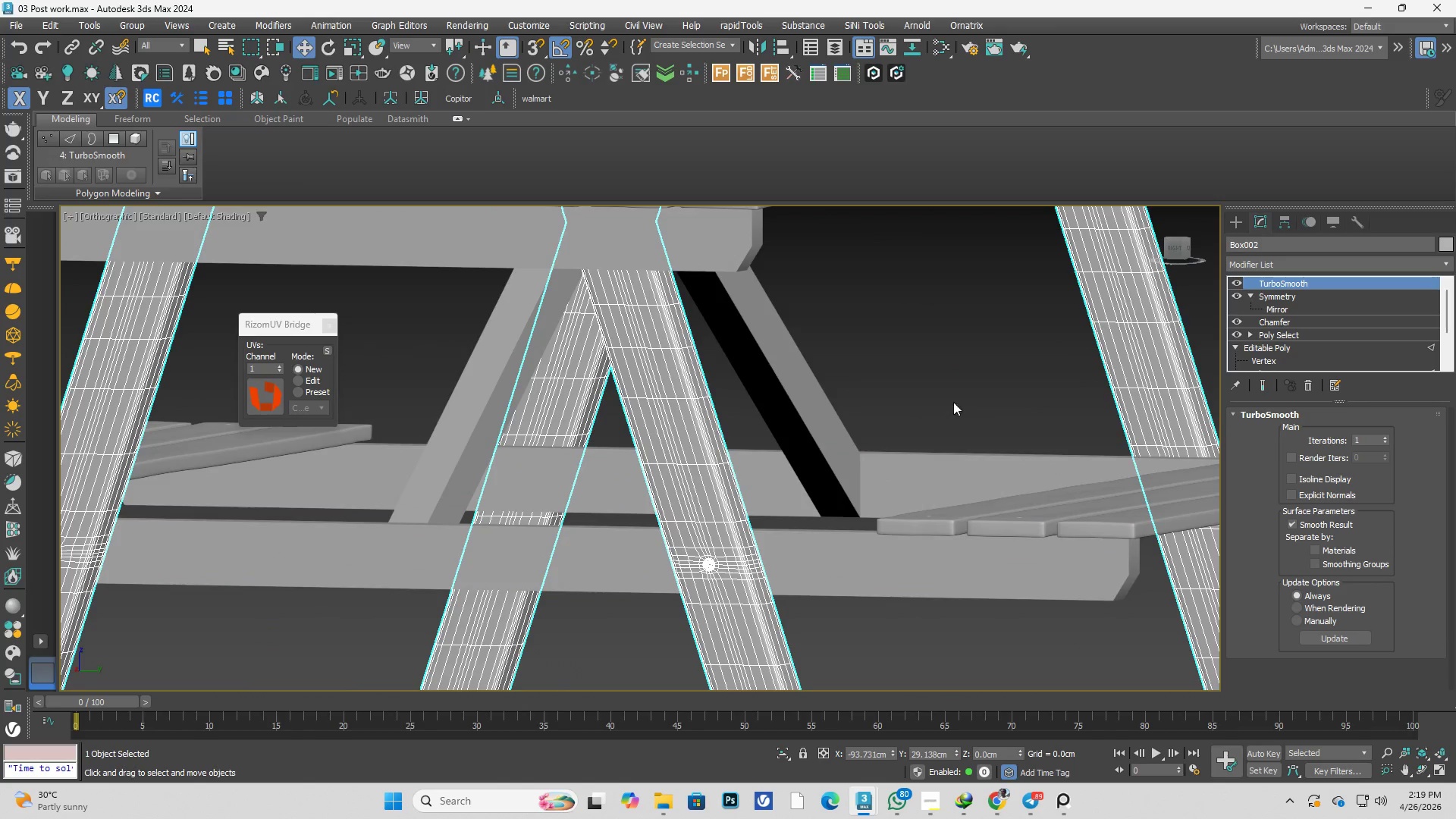 
left_click([957, 396])
 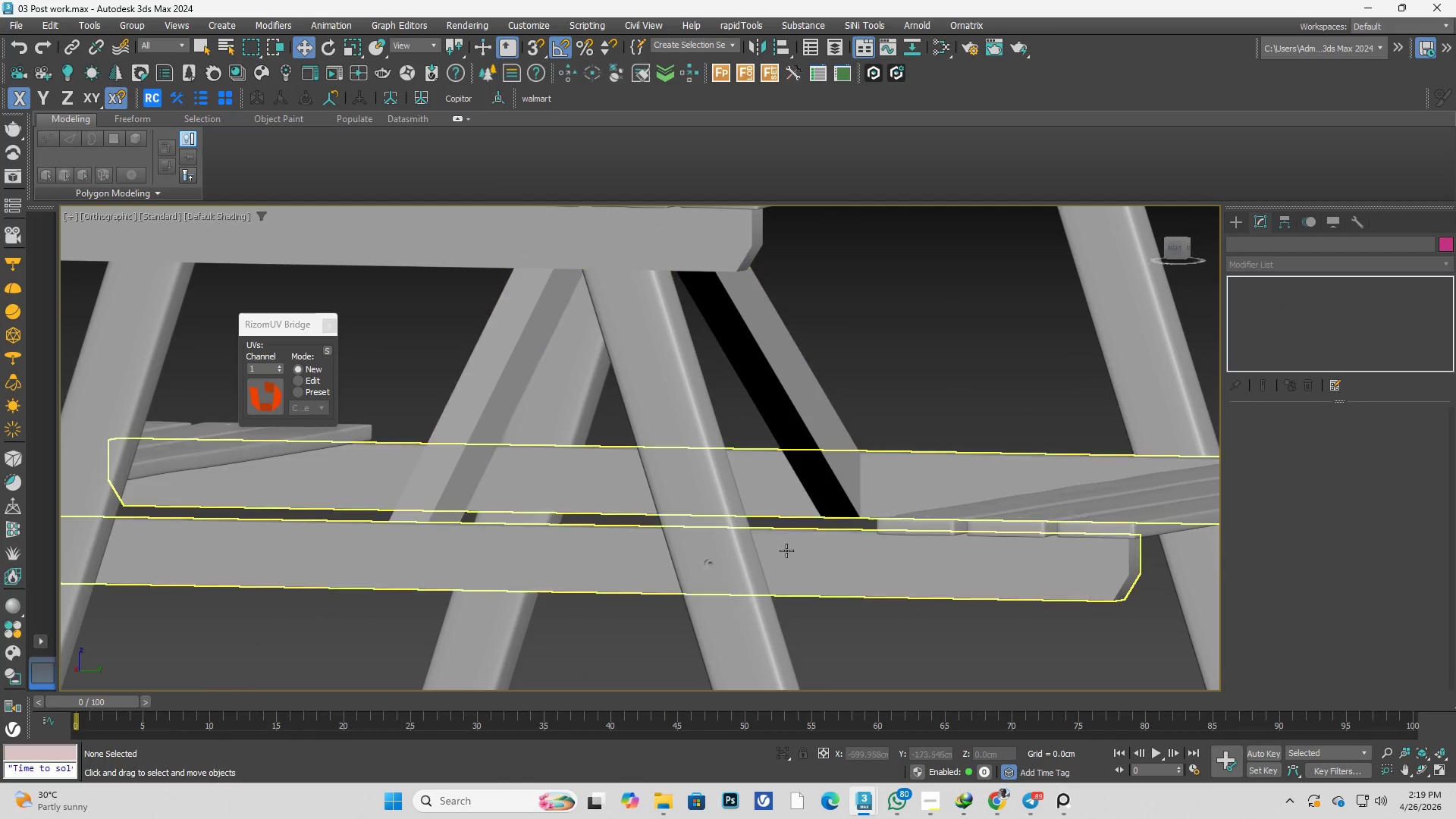 
left_click([748, 579])
 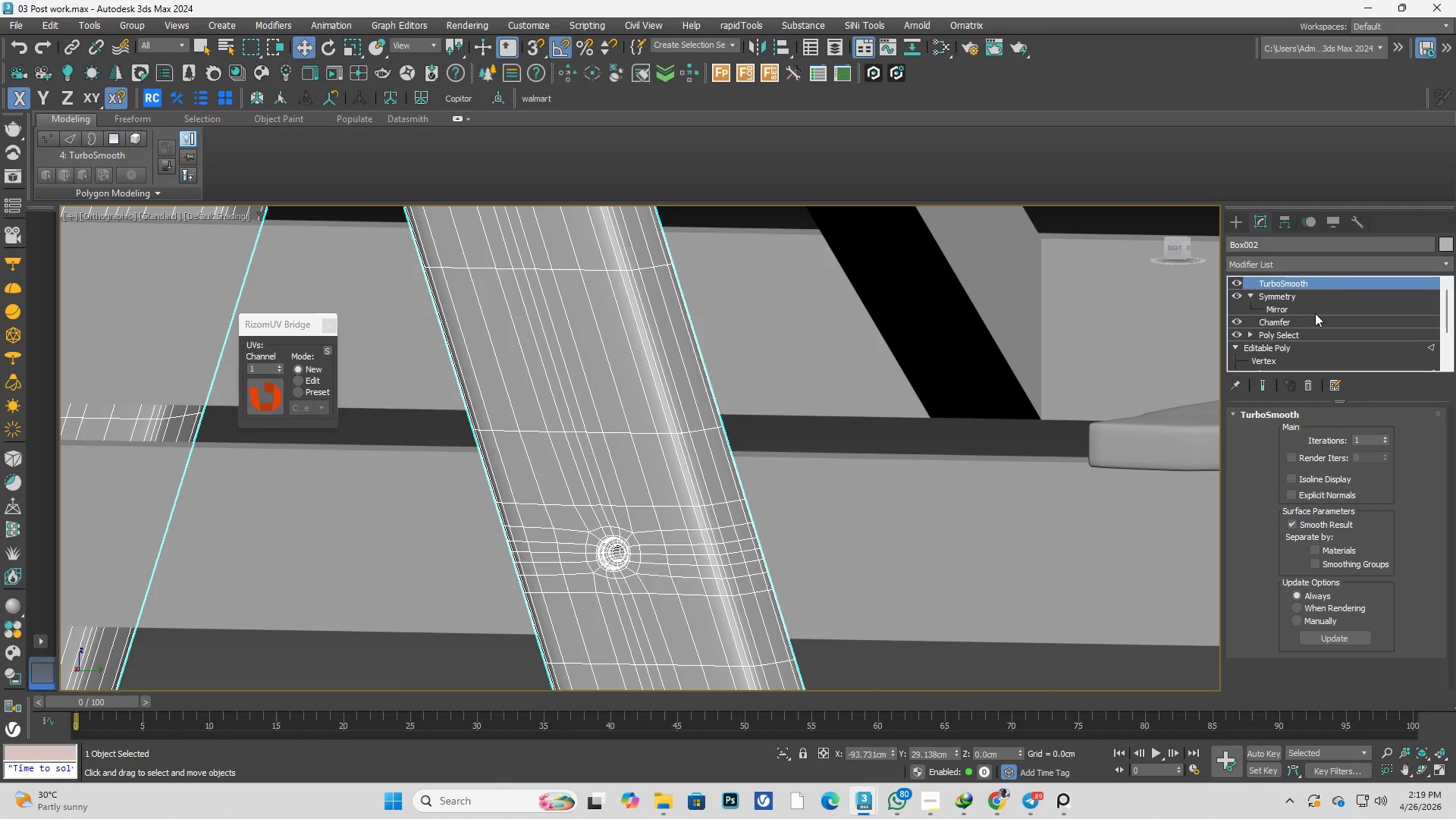 
scroll: coordinate [760, 573], scroll_direction: up, amount: 3.0
 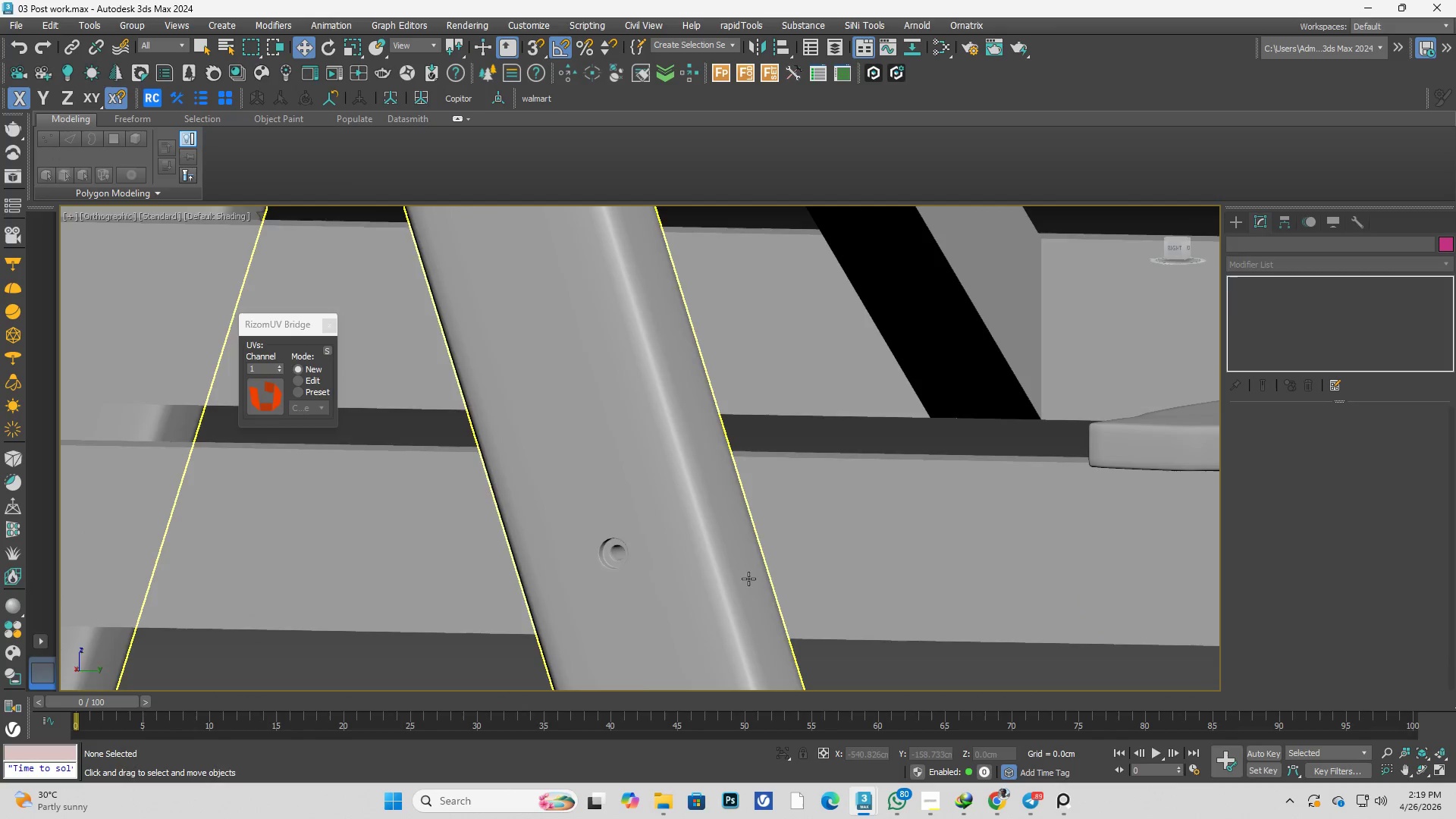 
left_click([1313, 317])
 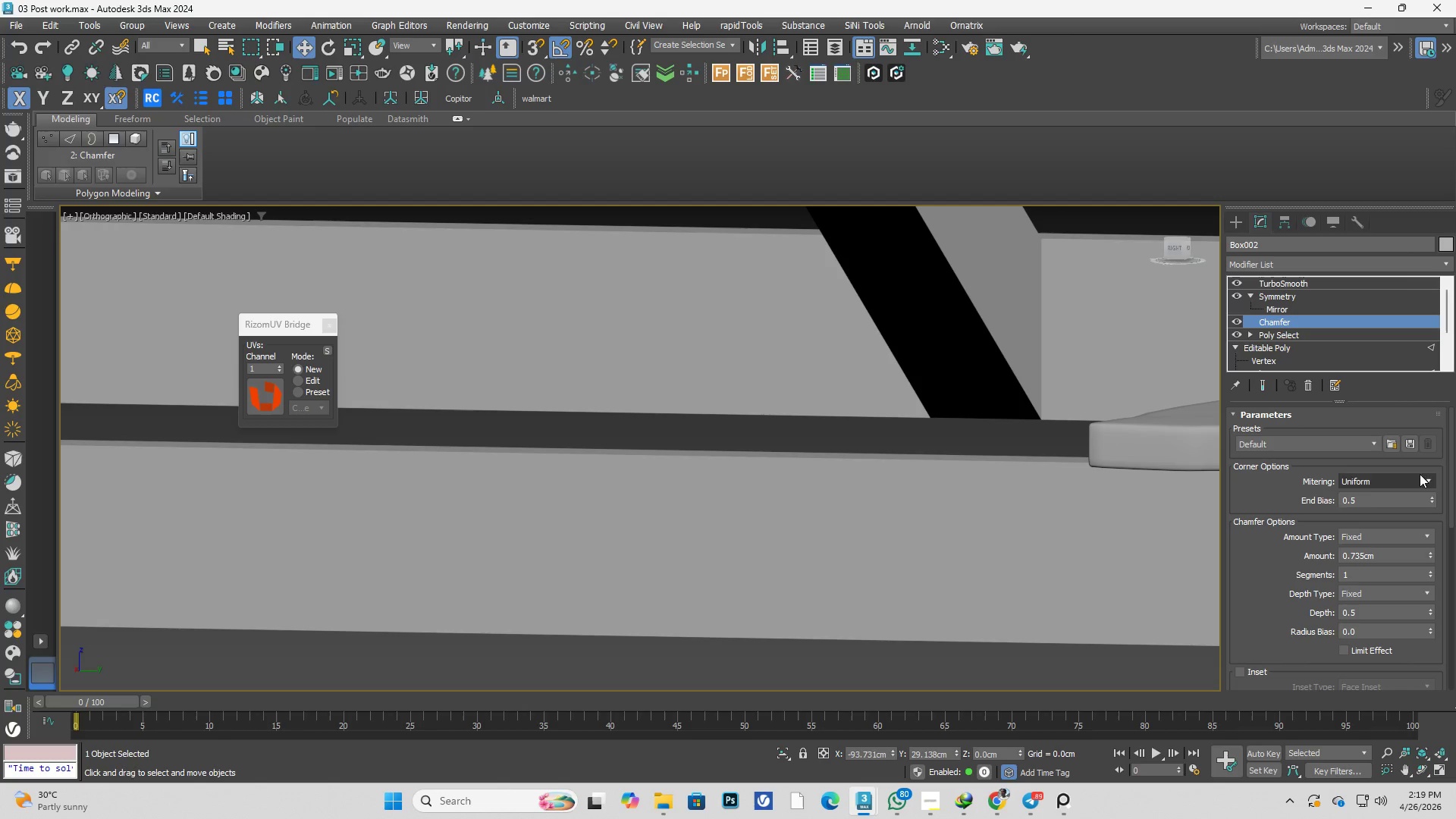 
key(Alt+AltLeft)
 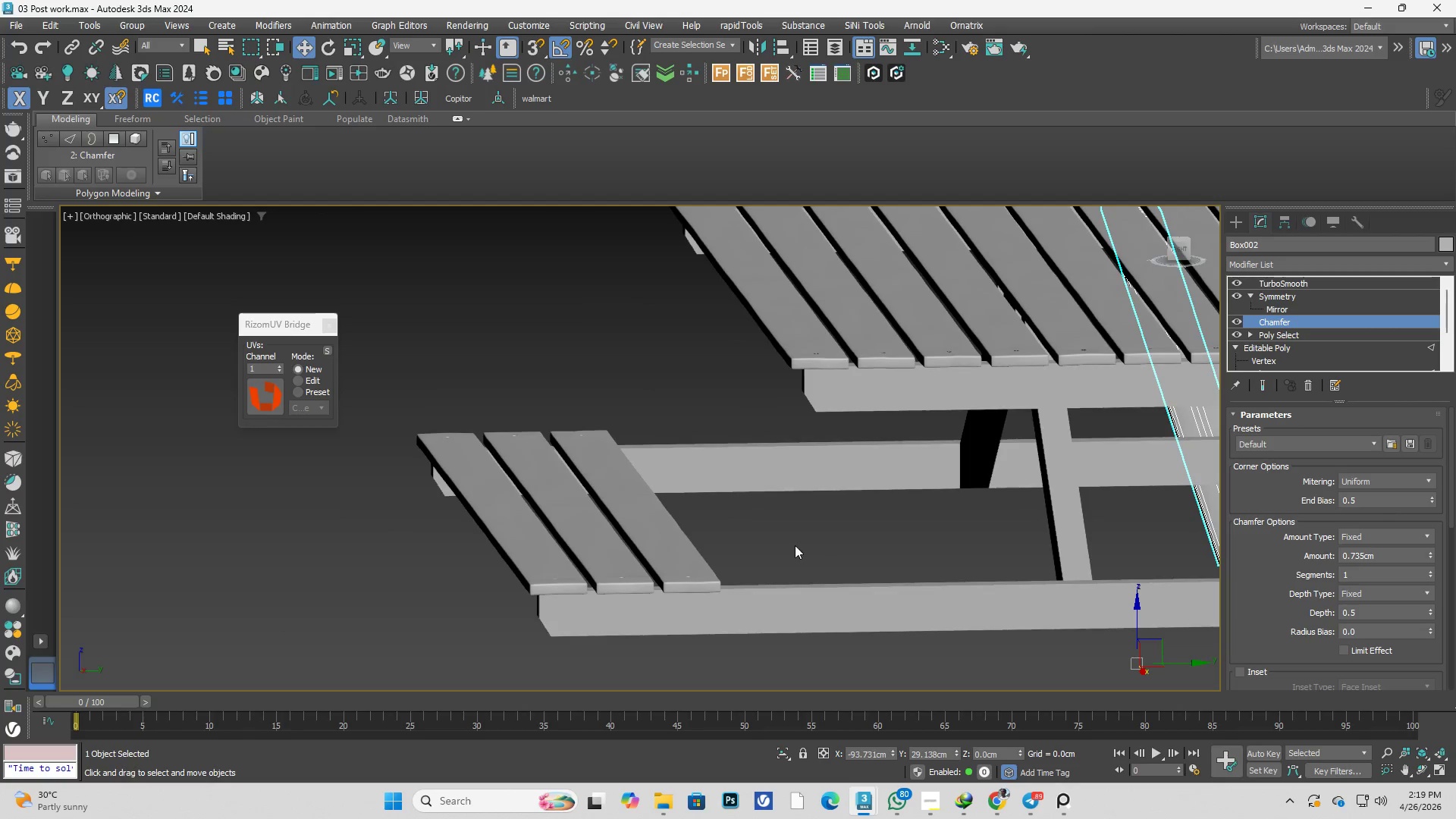 
scroll: coordinate [967, 500], scroll_direction: down, amount: 5.0
 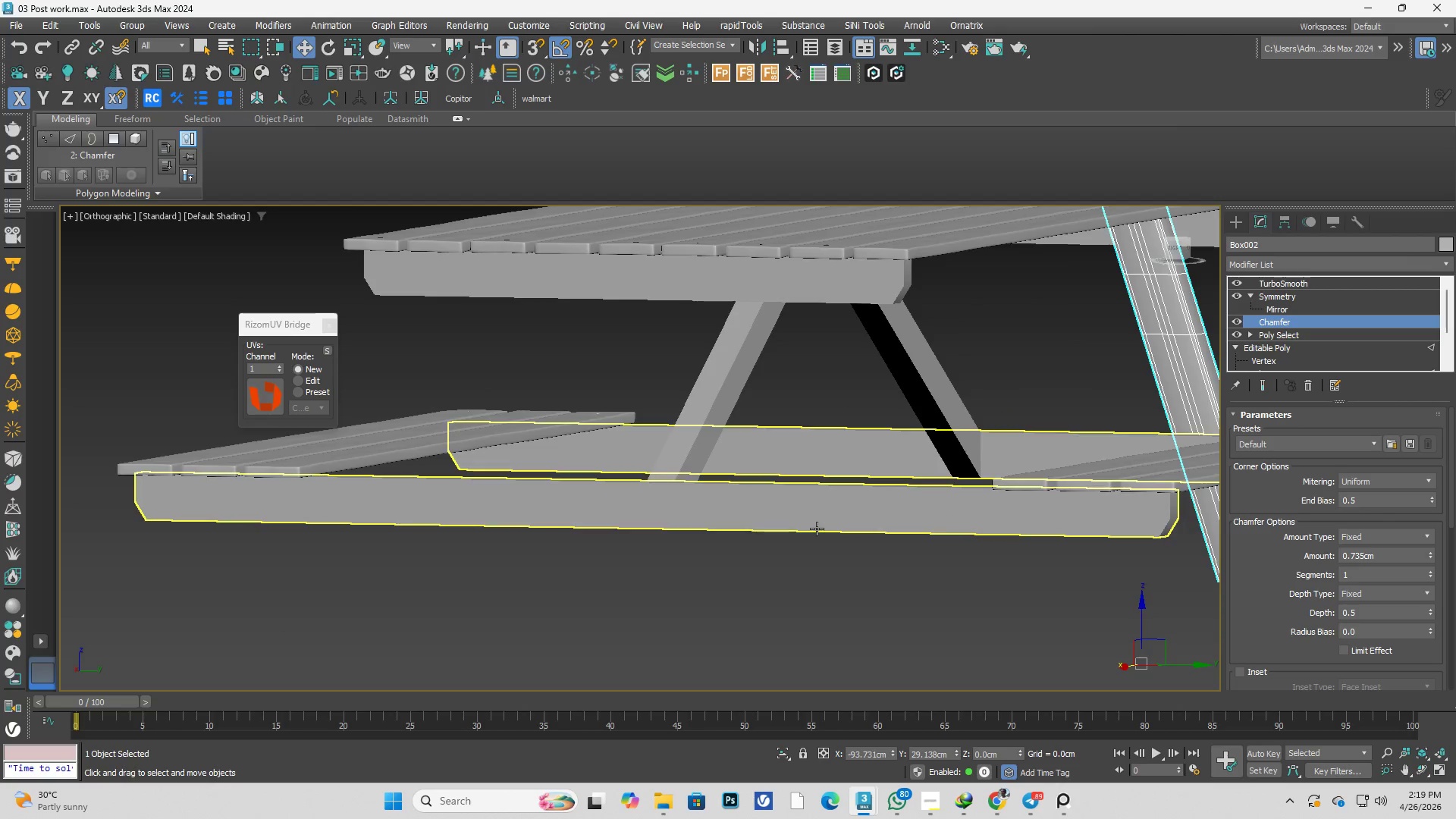 
key(Alt+AltLeft)
 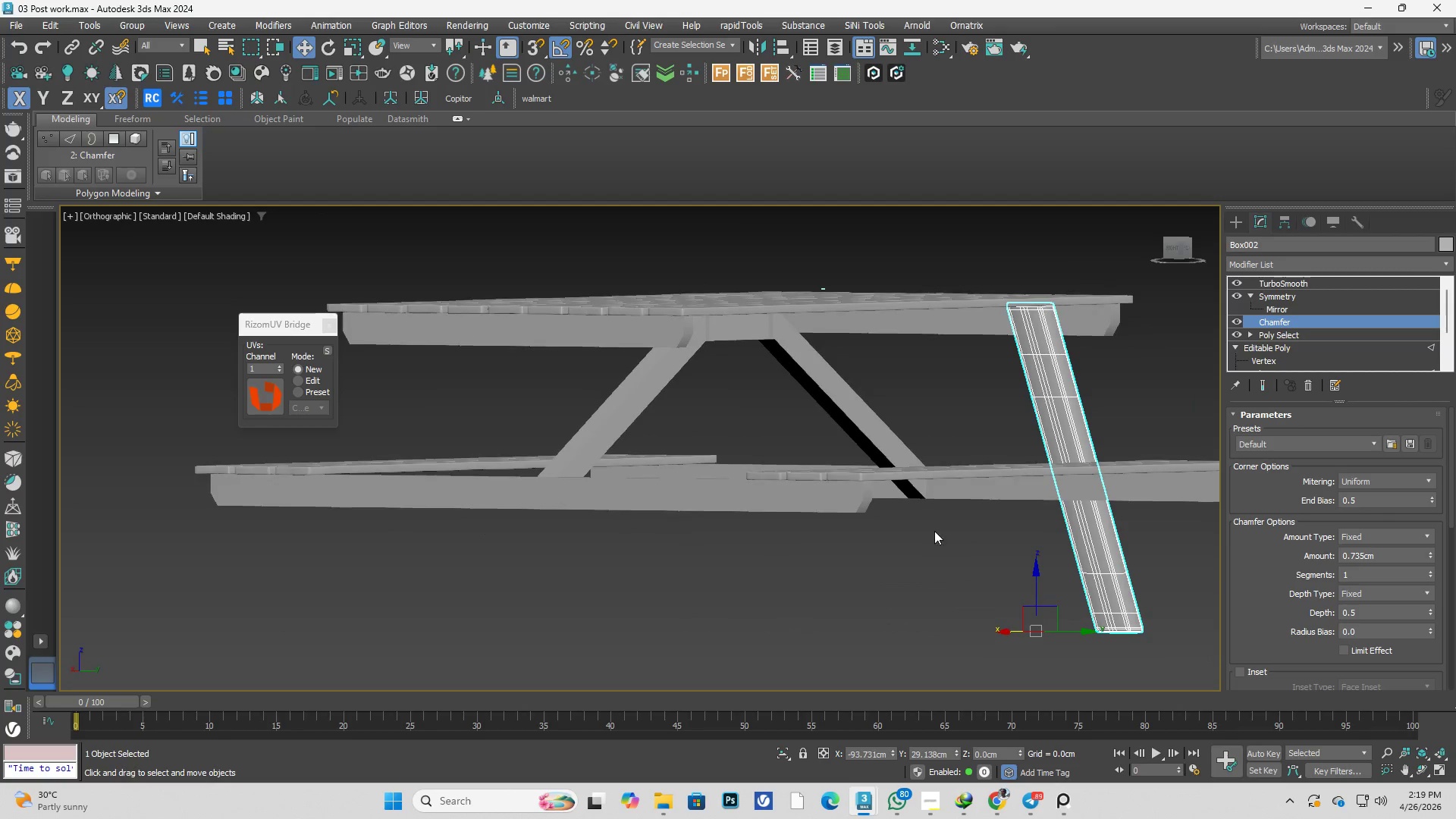 
scroll: coordinate [761, 549], scroll_direction: down, amount: 1.0
 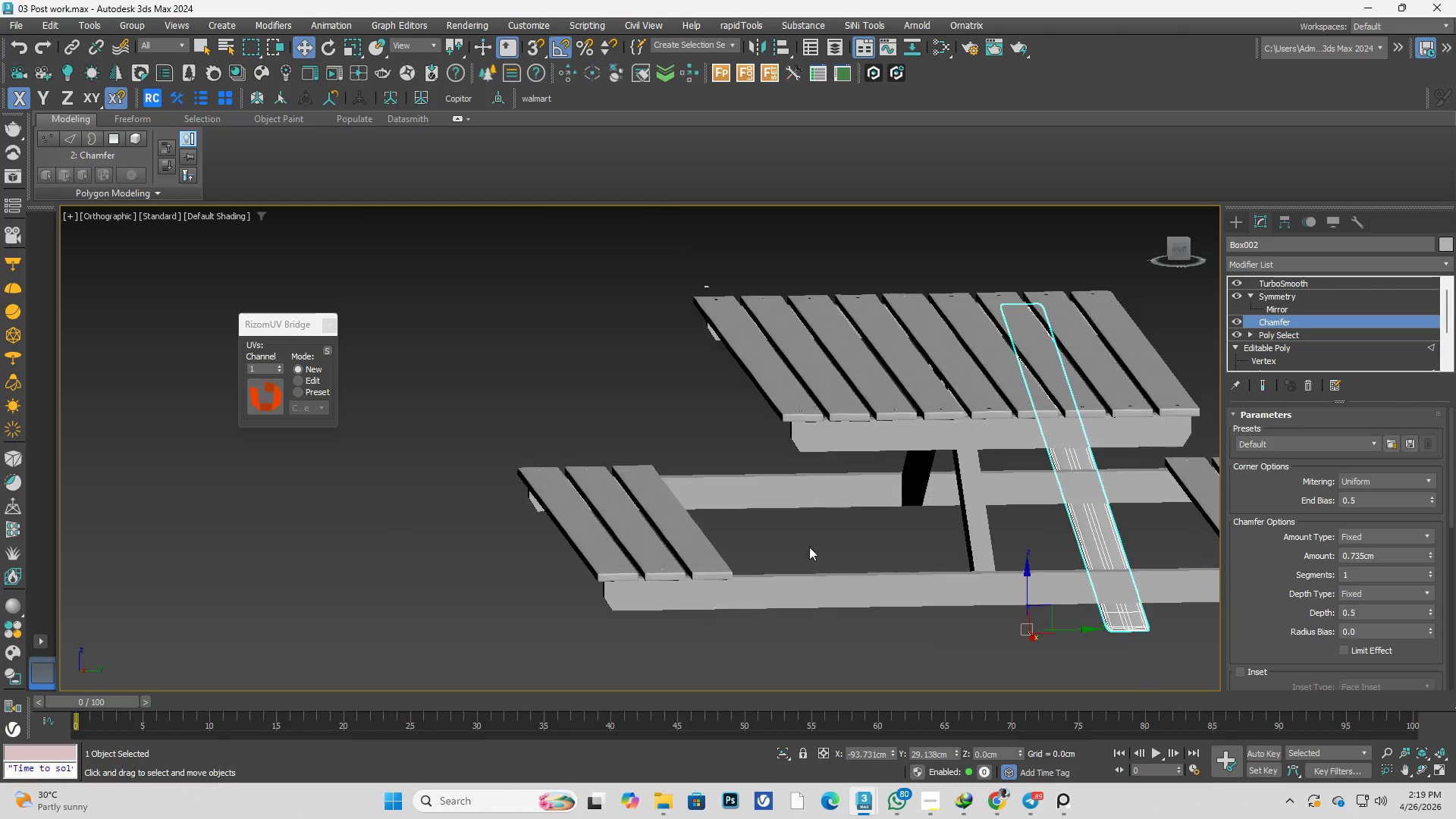 
hold_key(key=AltLeft, duration=0.38)
 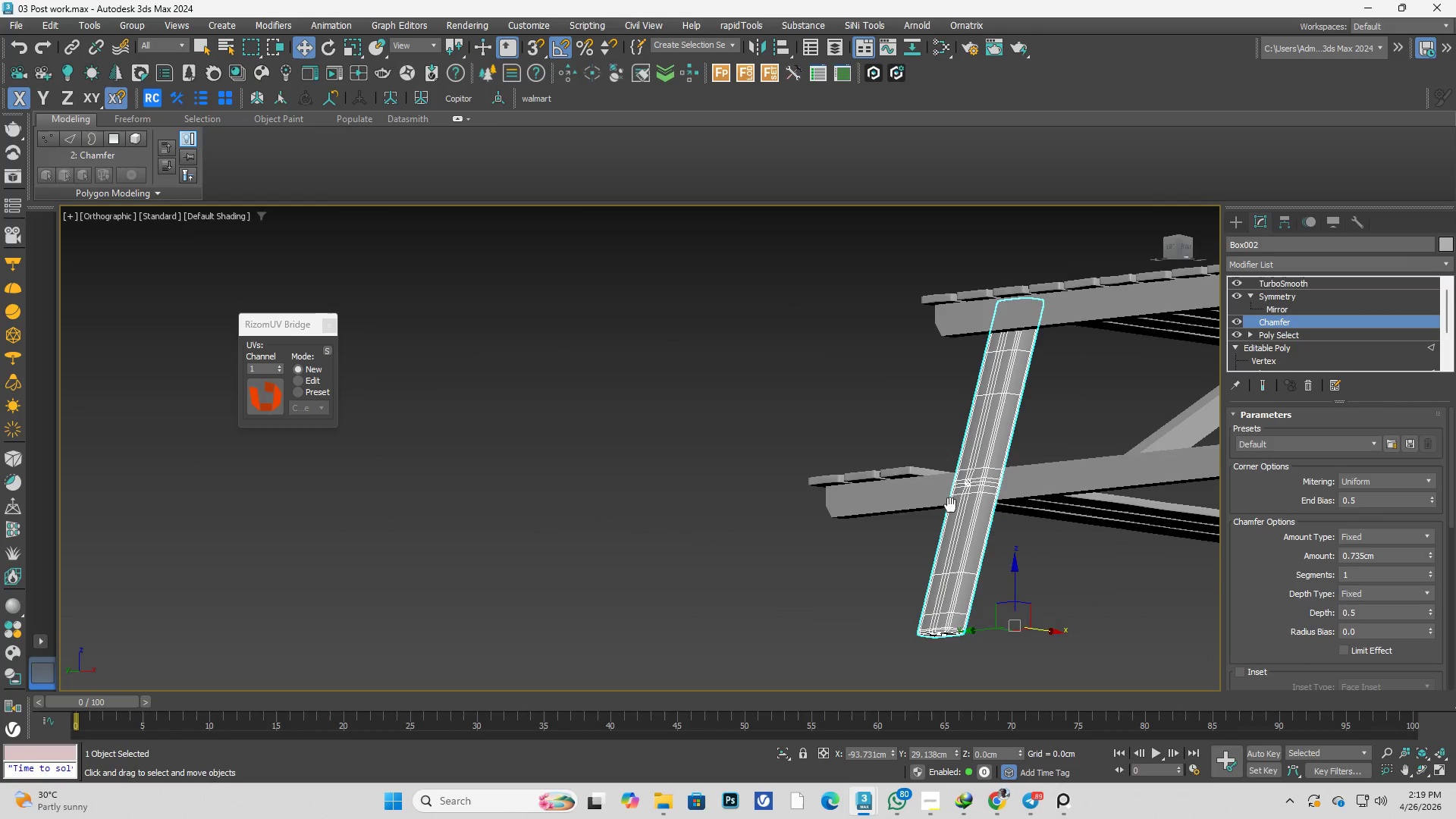 
key(Alt+AltLeft)
 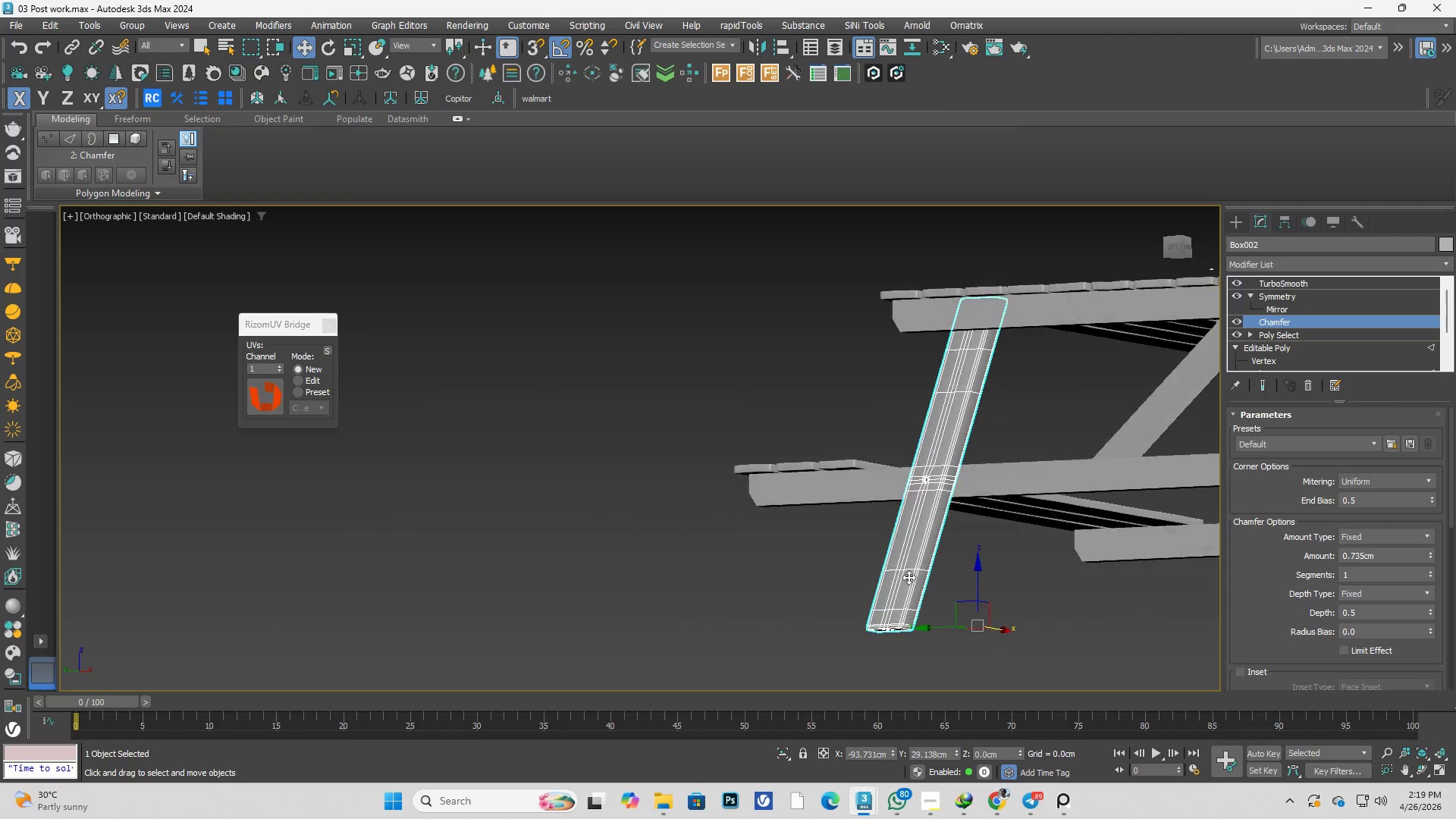 
scroll: coordinate [921, 680], scroll_direction: up, amount: 7.0
 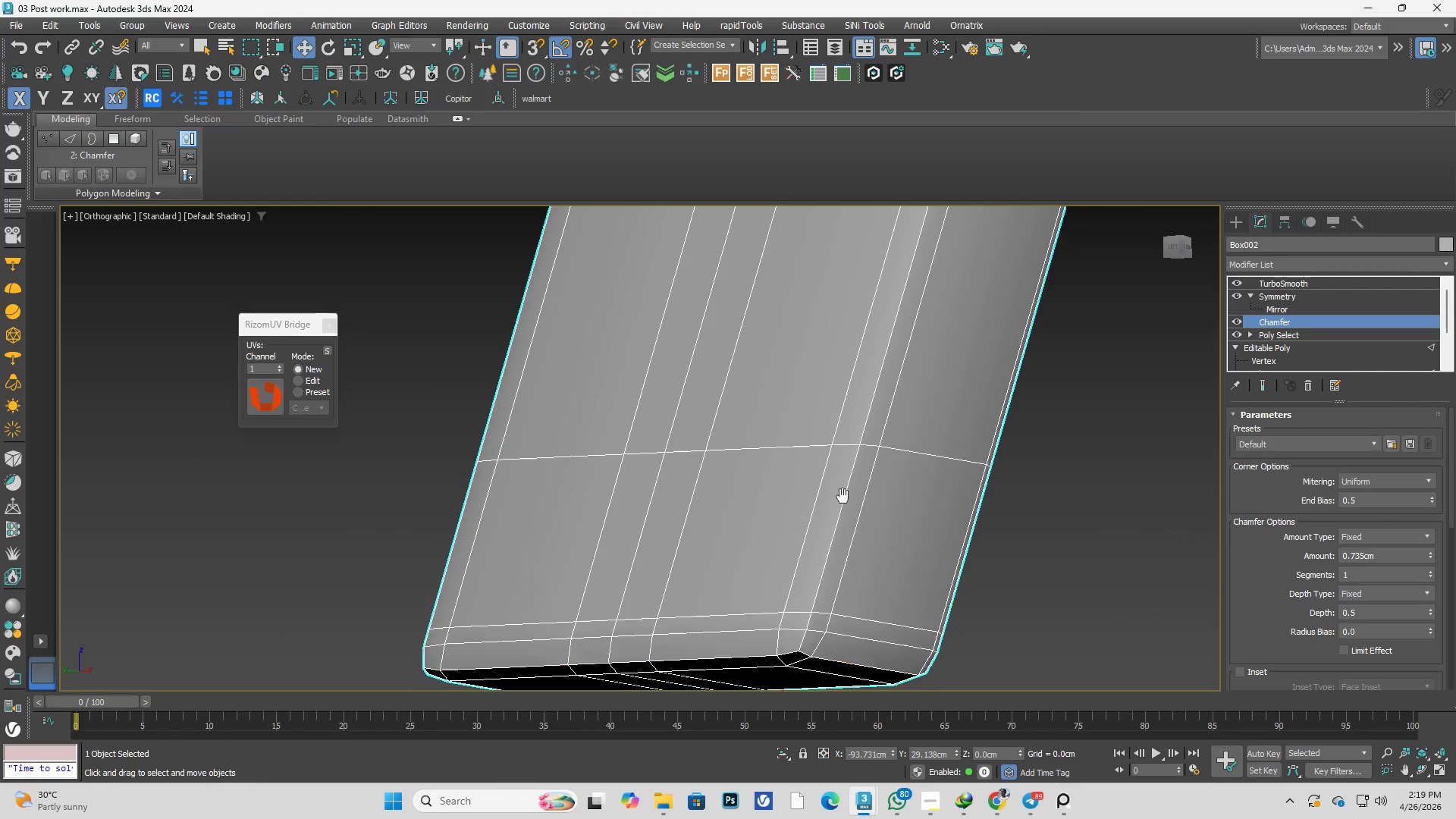 
scroll: coordinate [862, 474], scroll_direction: none, amount: 0.0
 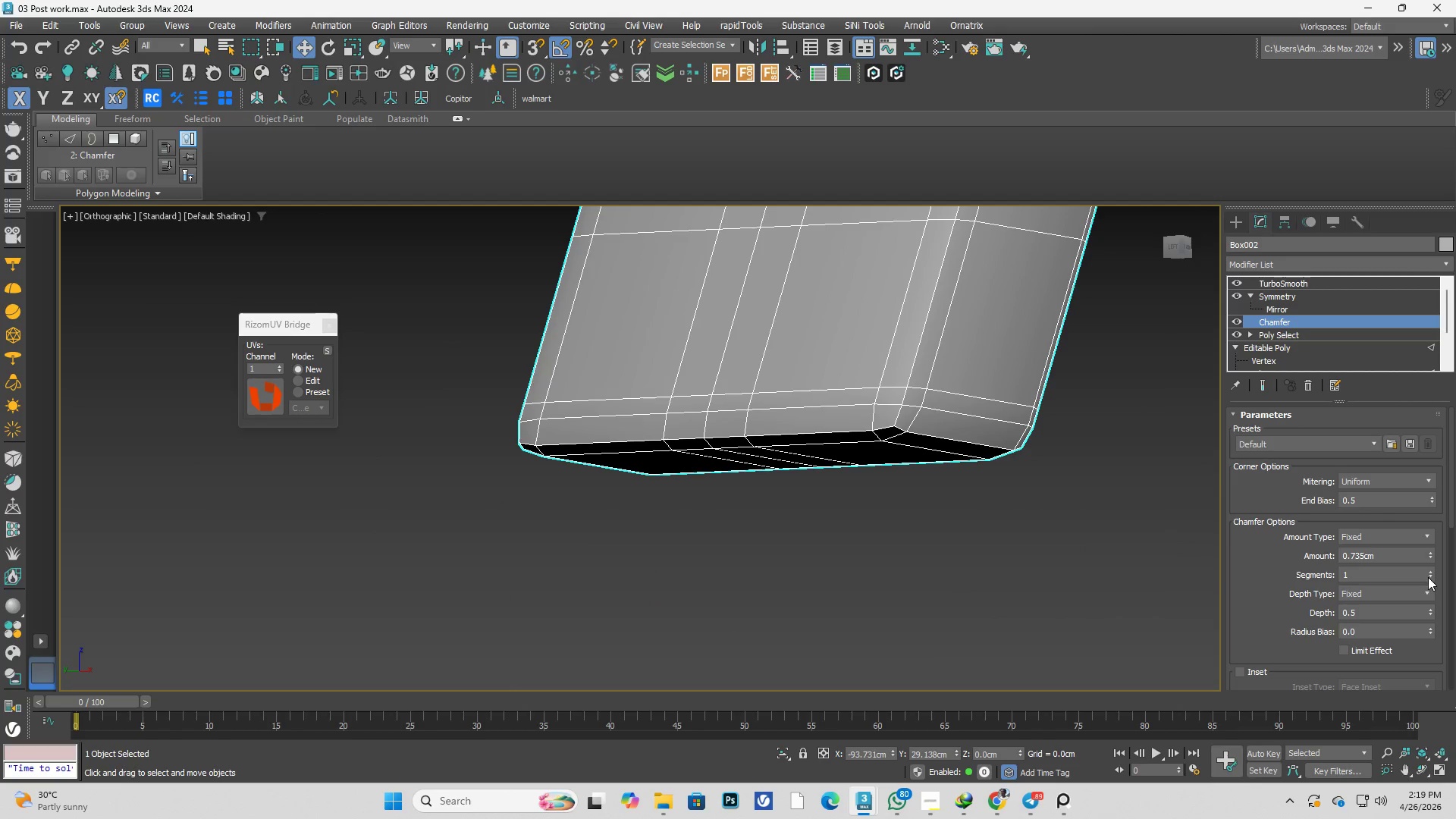 
hold_key(key=AltLeft, duration=2.42)
left_click_drag(start_coordinate=[1430, 551], to_coordinate=[1437, 755])
 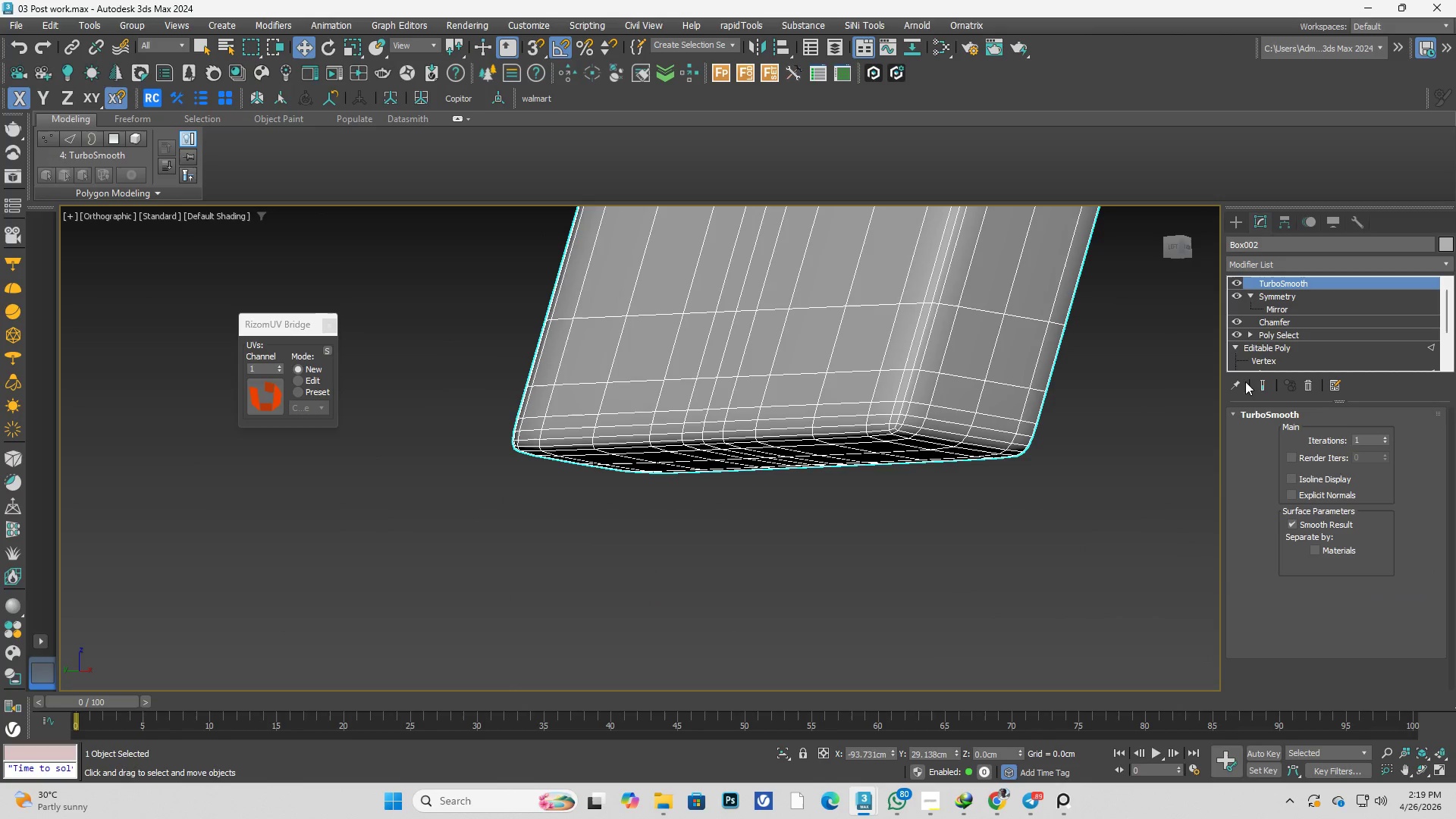 
double_click([992, 623])
 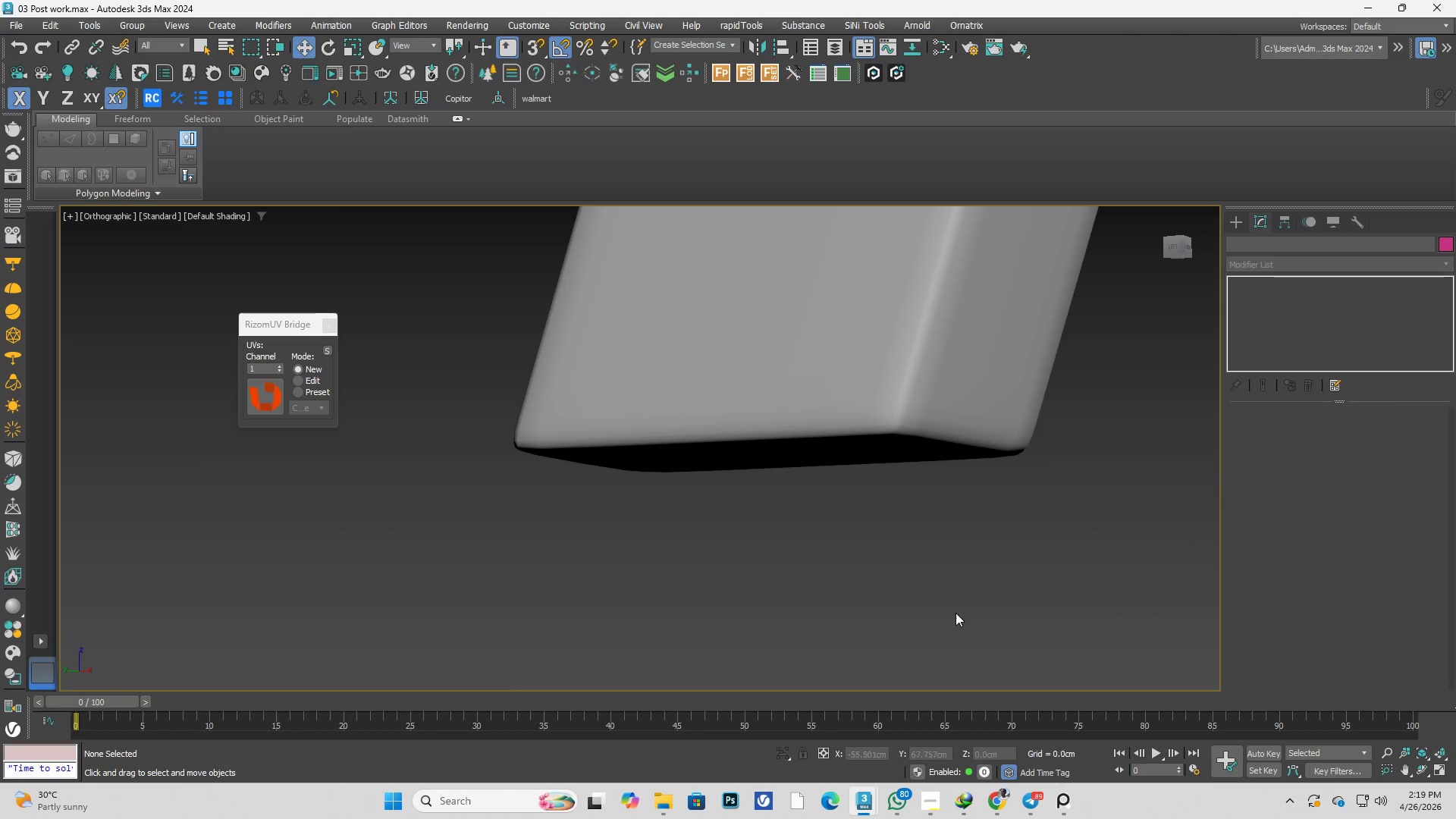 
left_click([762, 421])
 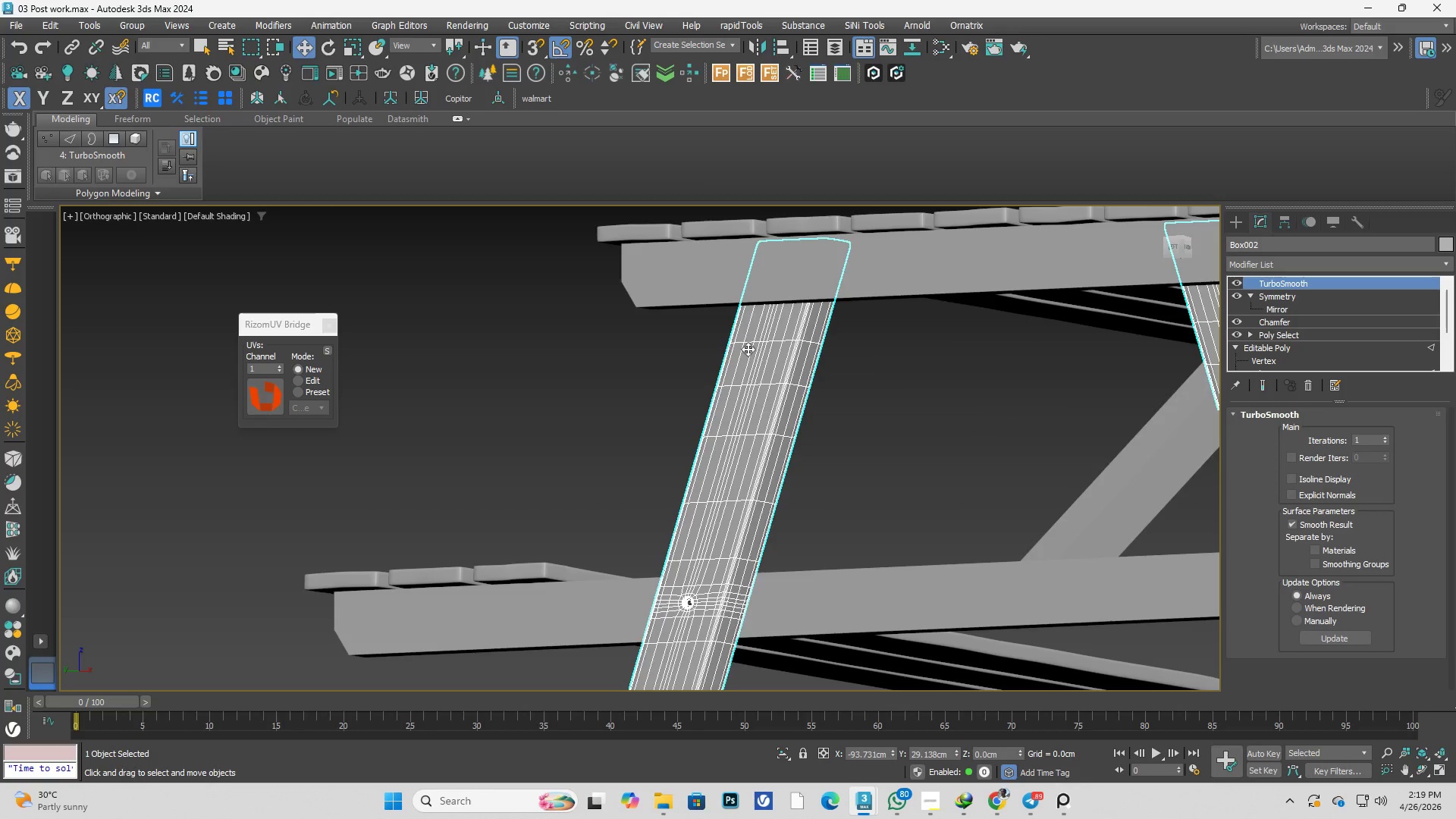 
scroll: coordinate [795, 417], scroll_direction: down, amount: 5.0
 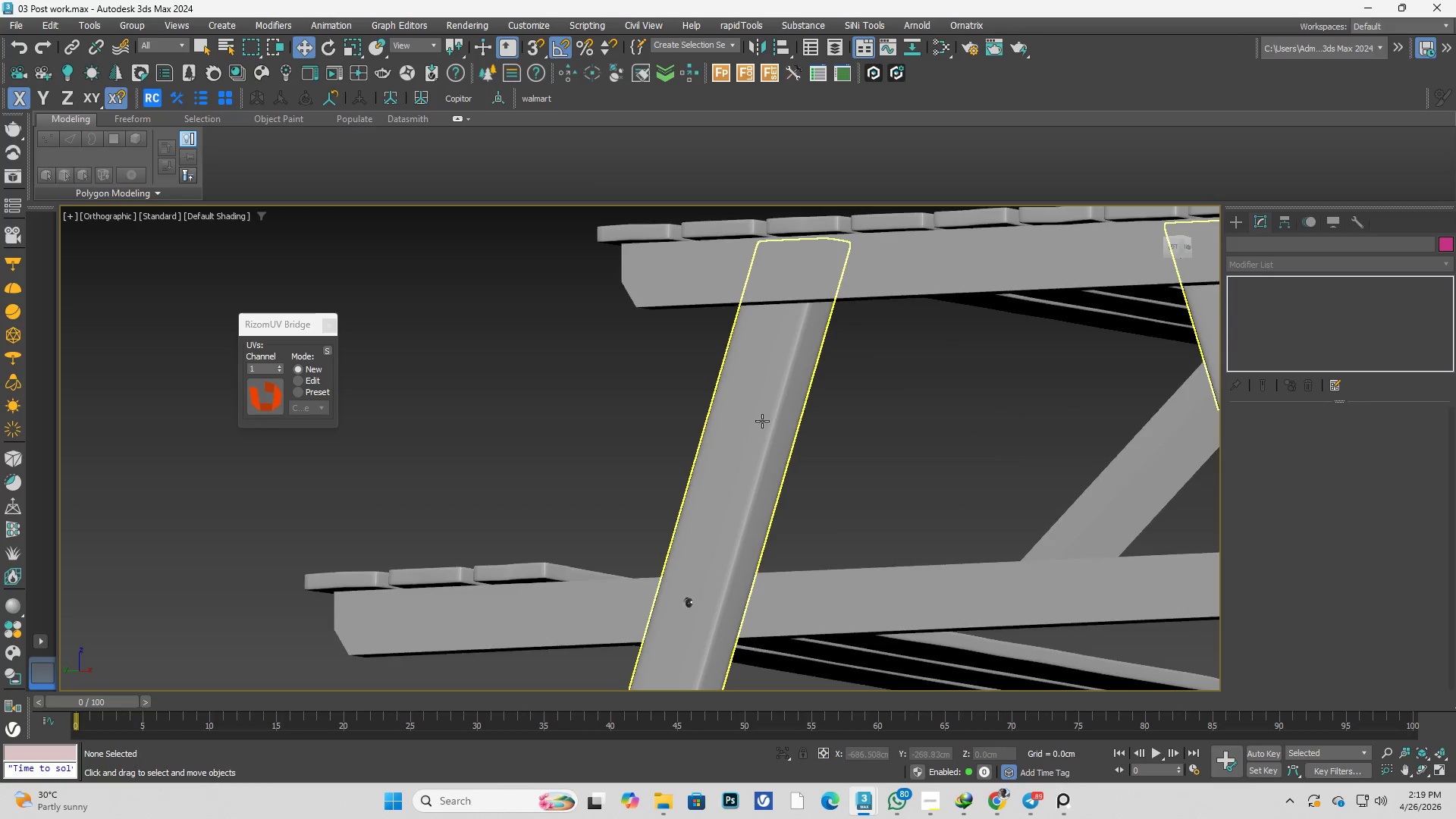 
hold_key(key=AltLeft, duration=0.52)
 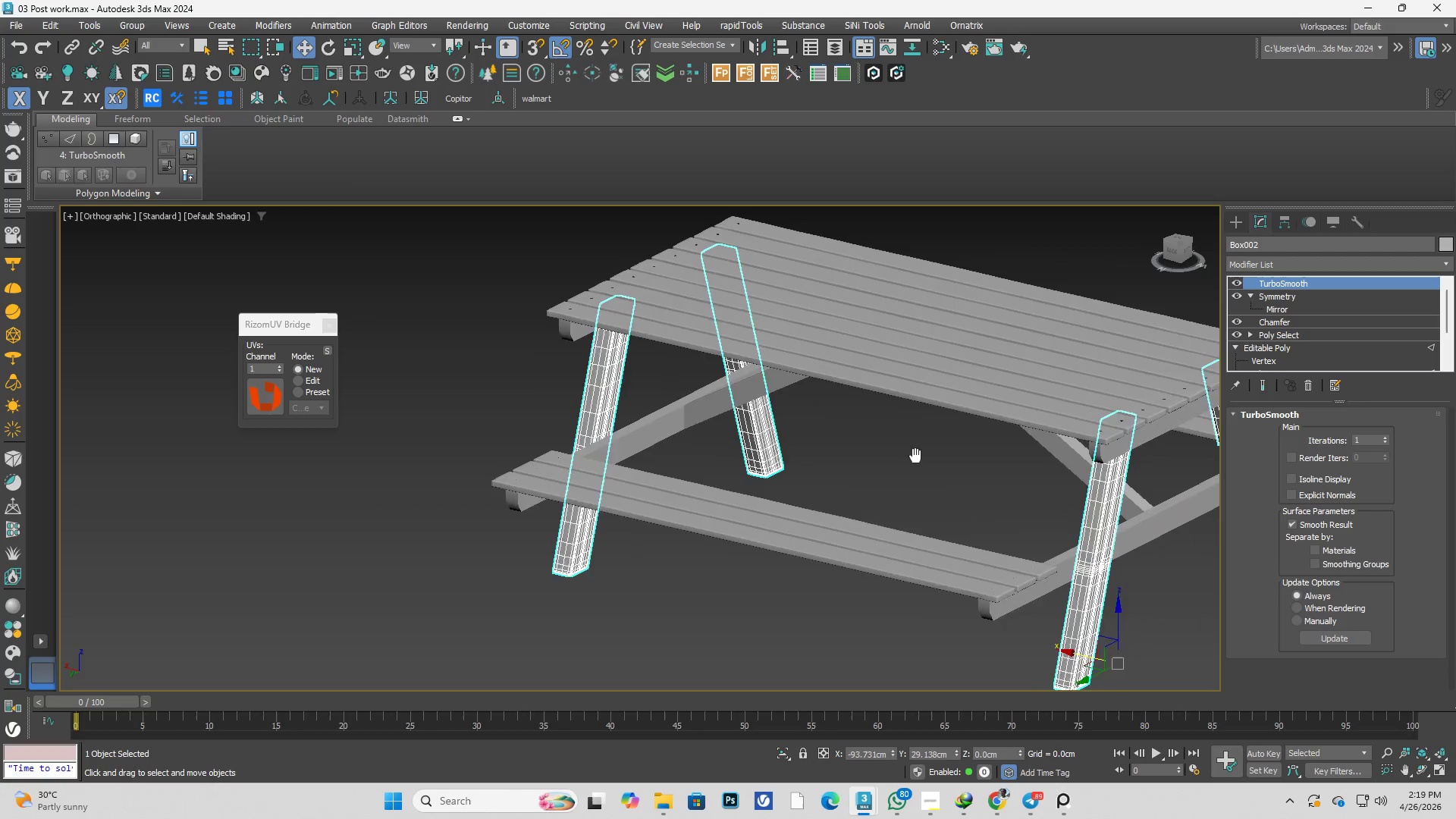 
hold_key(key=AltLeft, duration=0.33)
 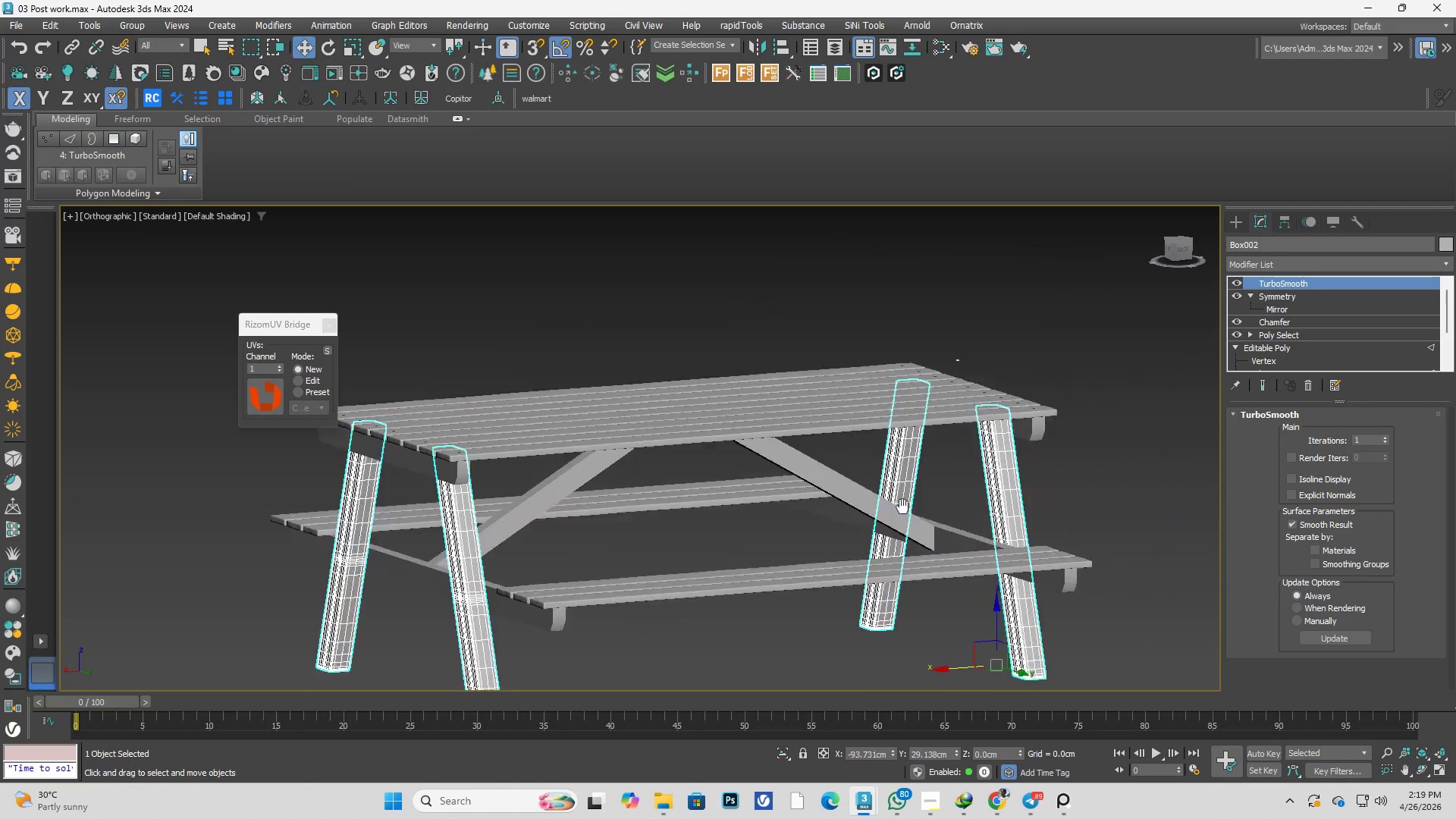 
scroll: coordinate [869, 407], scroll_direction: down, amount: 2.0
 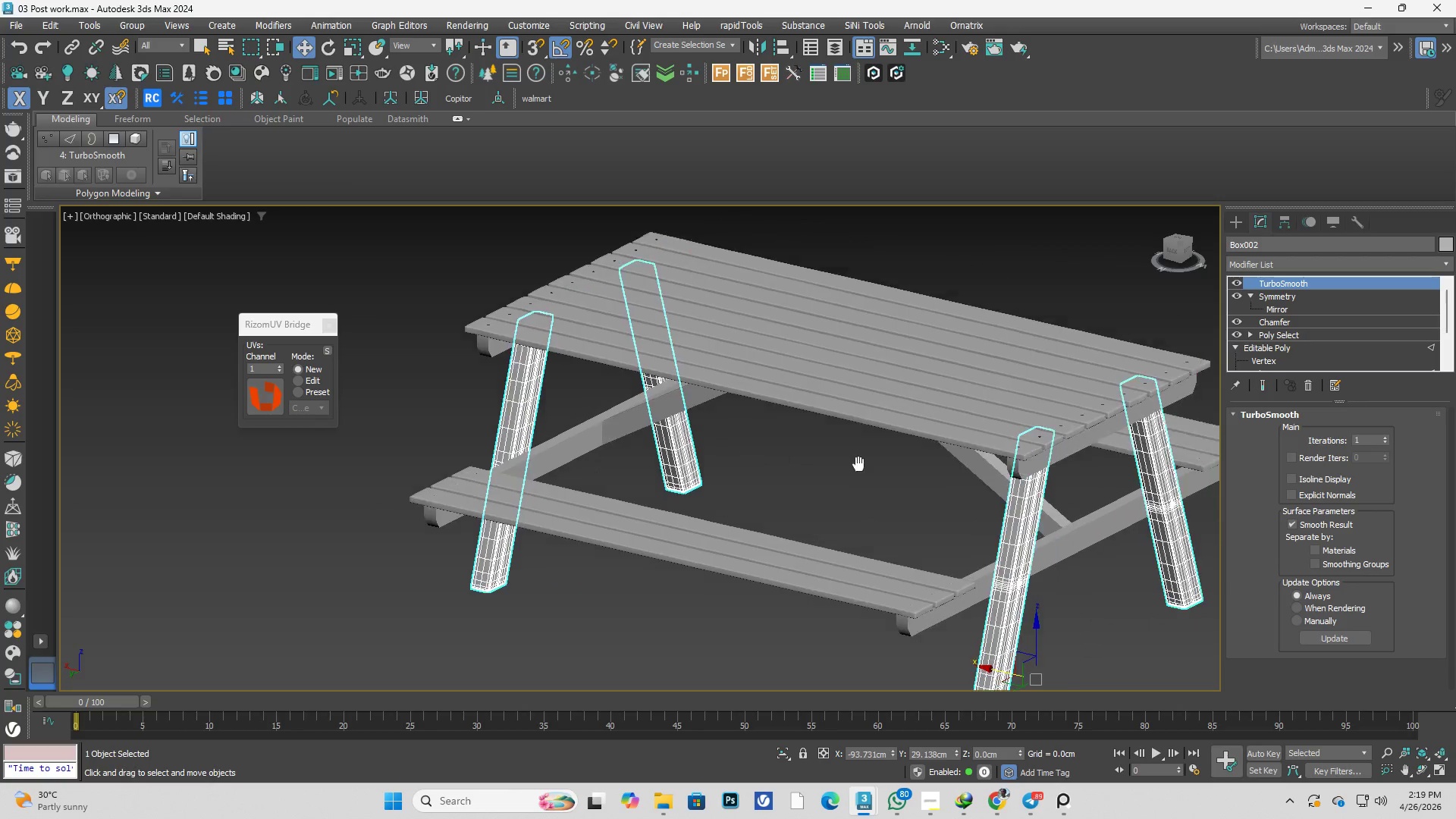 
hold_key(key=AltLeft, duration=0.33)
 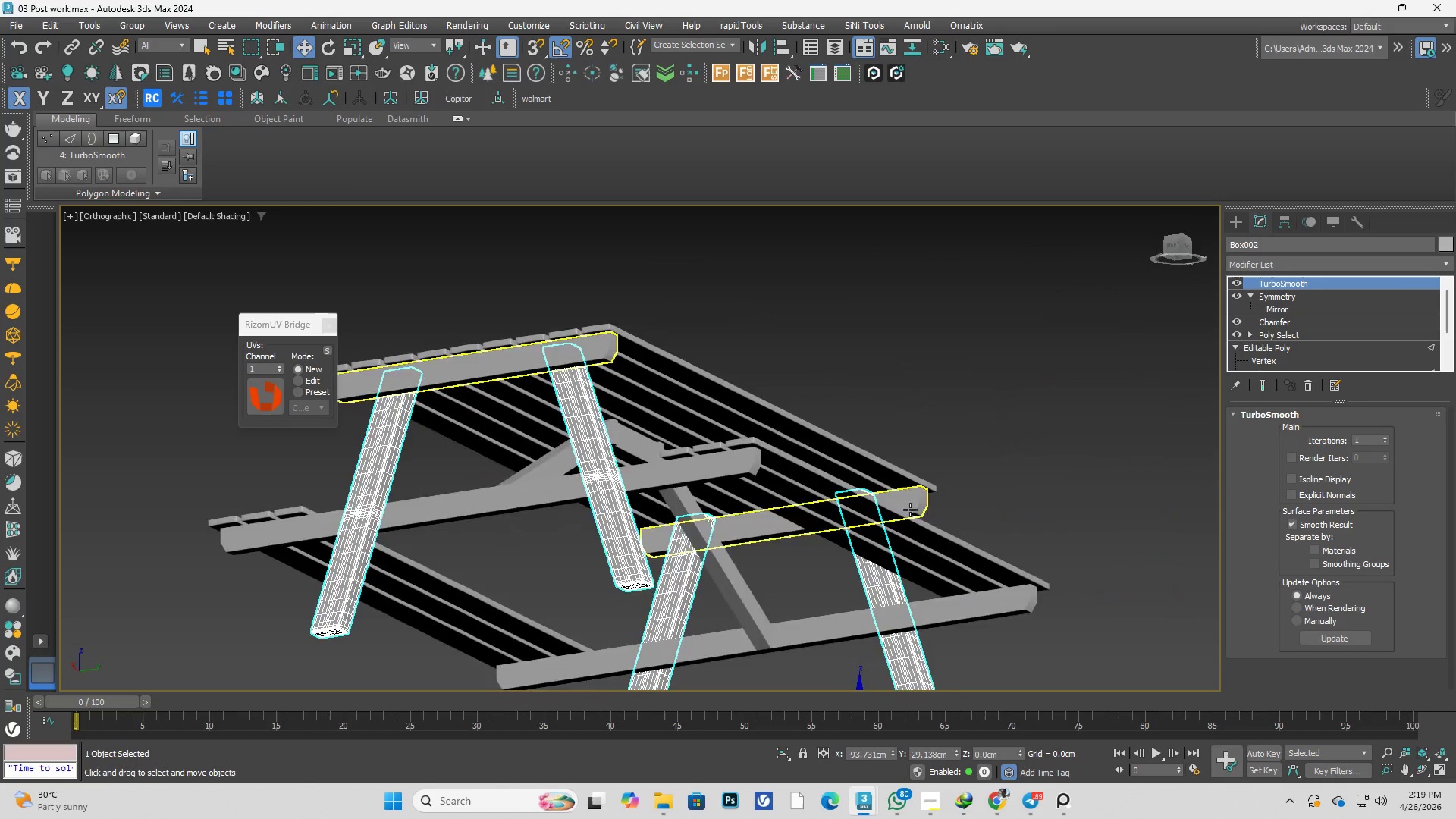 
hold_key(key=AltLeft, duration=0.31)
 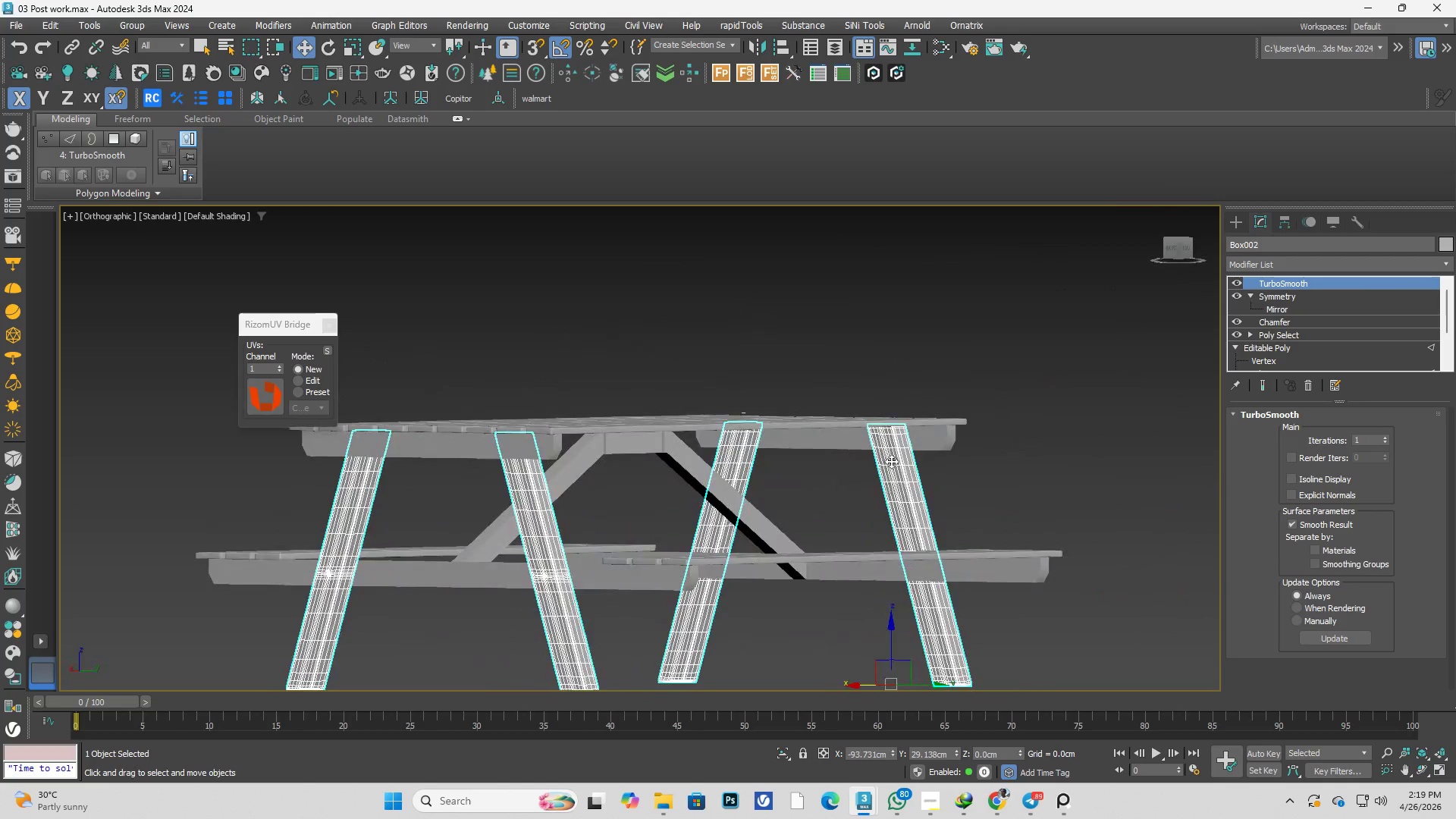 
scroll: coordinate [892, 455], scroll_direction: up, amount: 3.0
 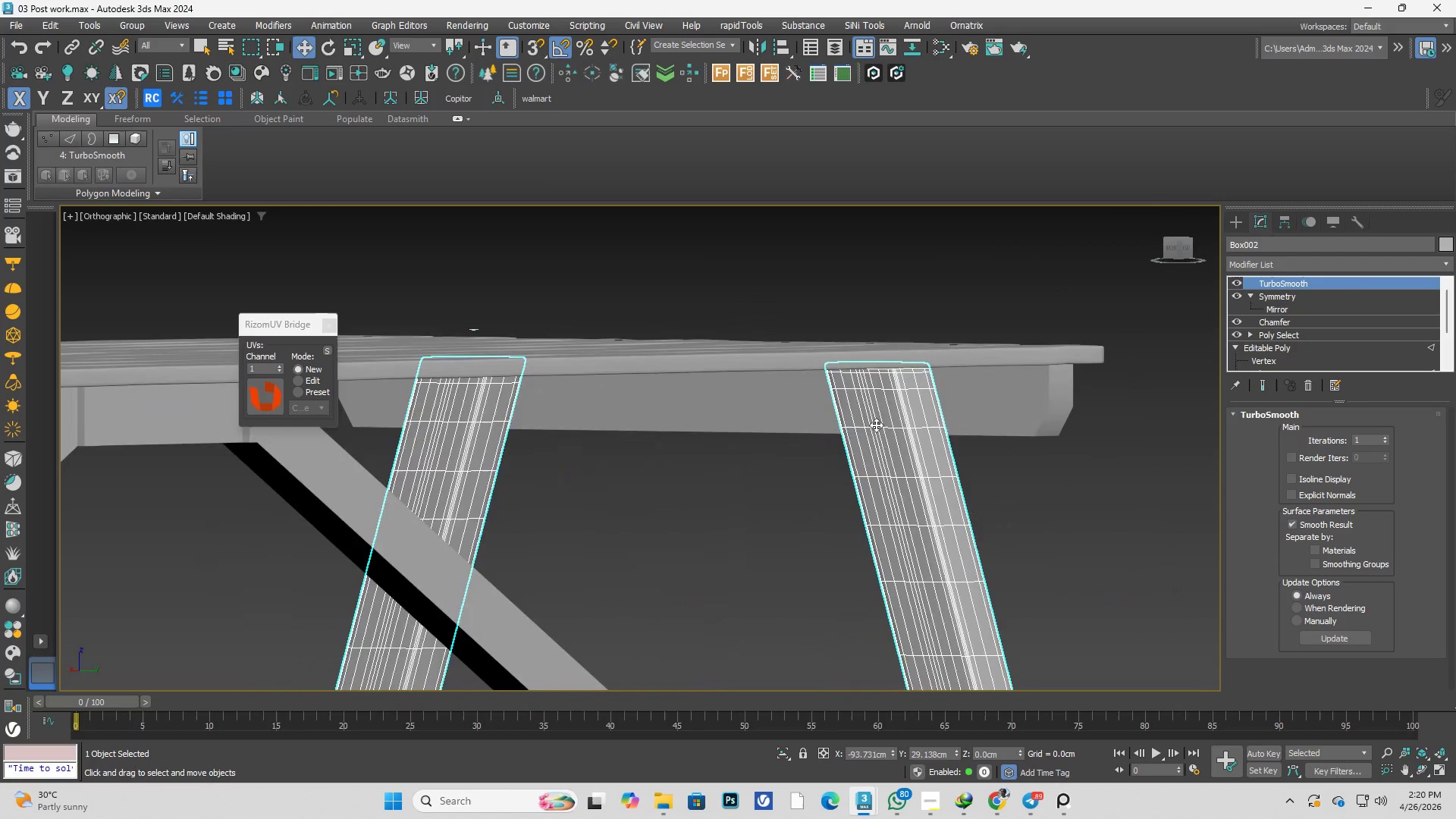 
hold_key(key=AltLeft, duration=0.62)
 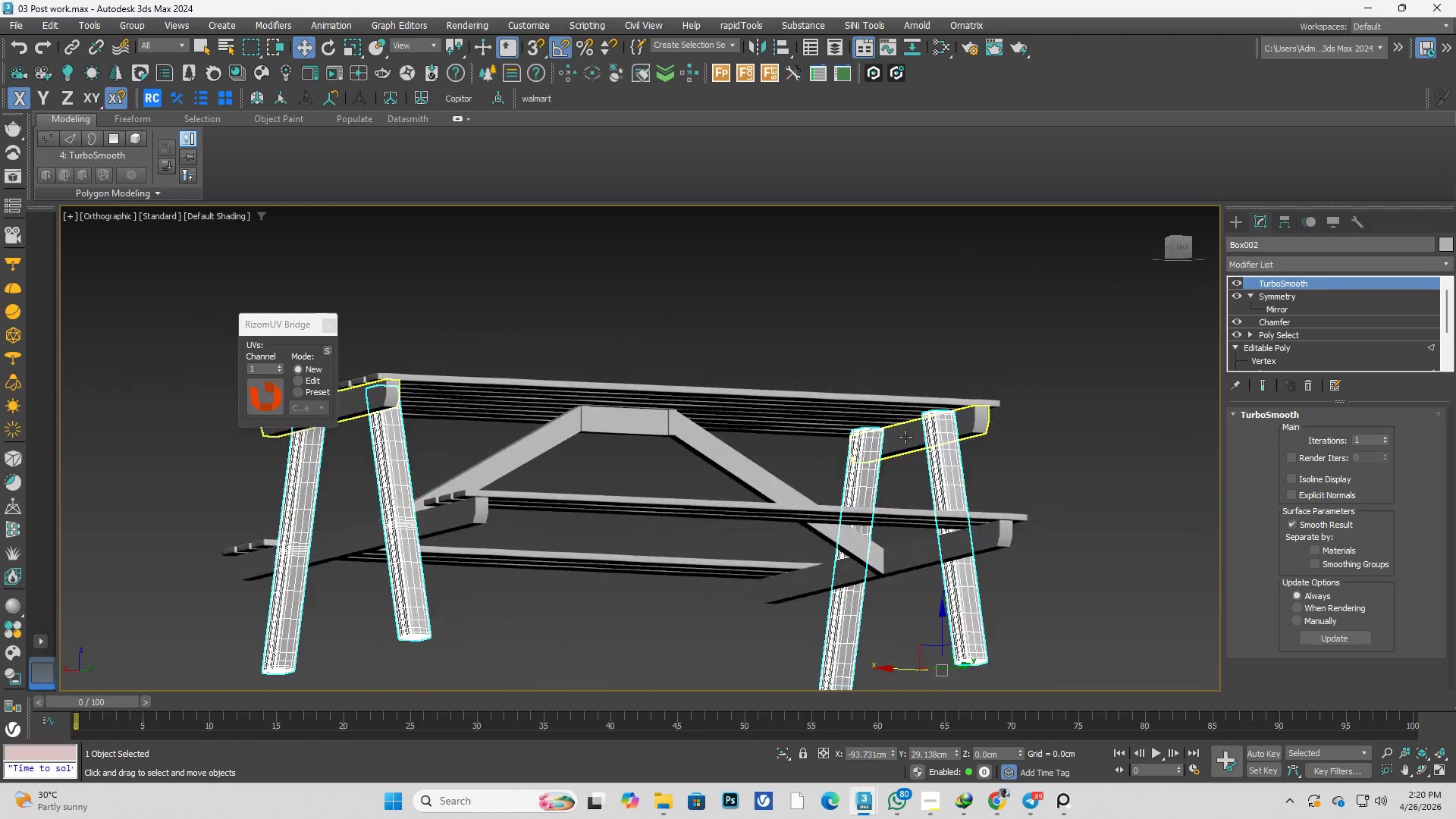 
scroll: coordinate [893, 432], scroll_direction: down, amount: 3.0
 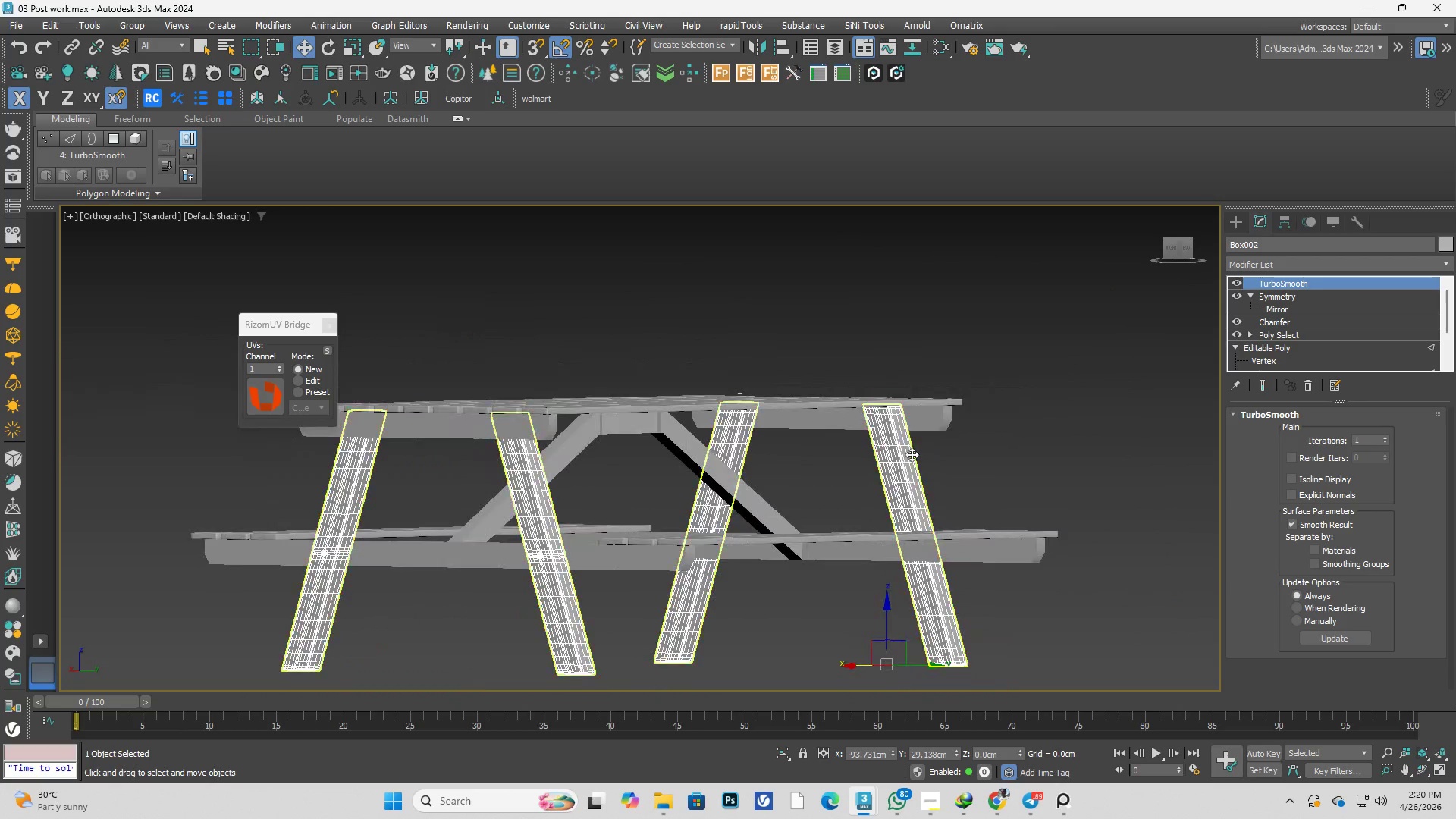 
scroll: coordinate [910, 435], scroll_direction: up, amount: 4.0
 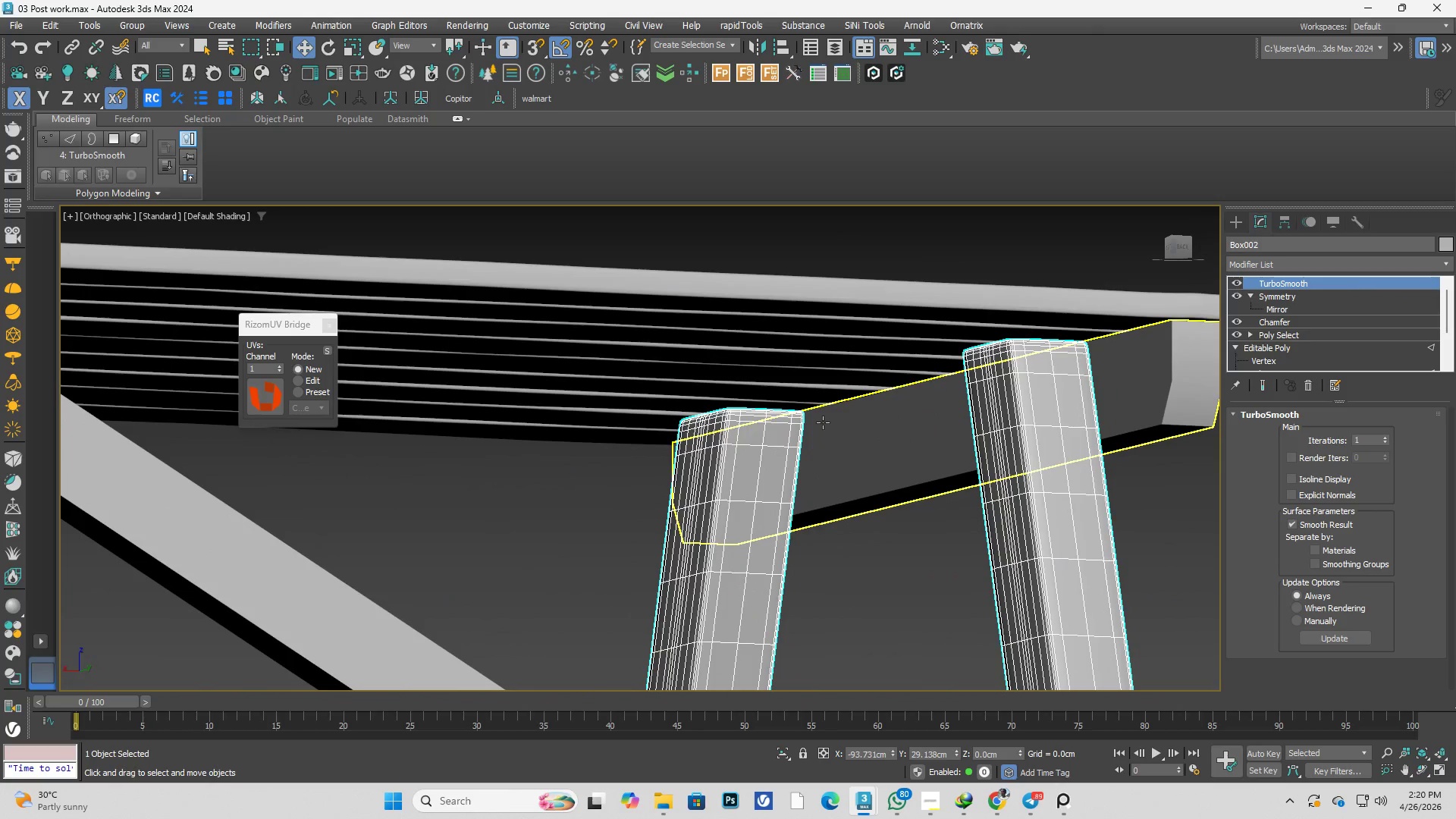 
hold_key(key=AltLeft, duration=2.8)
 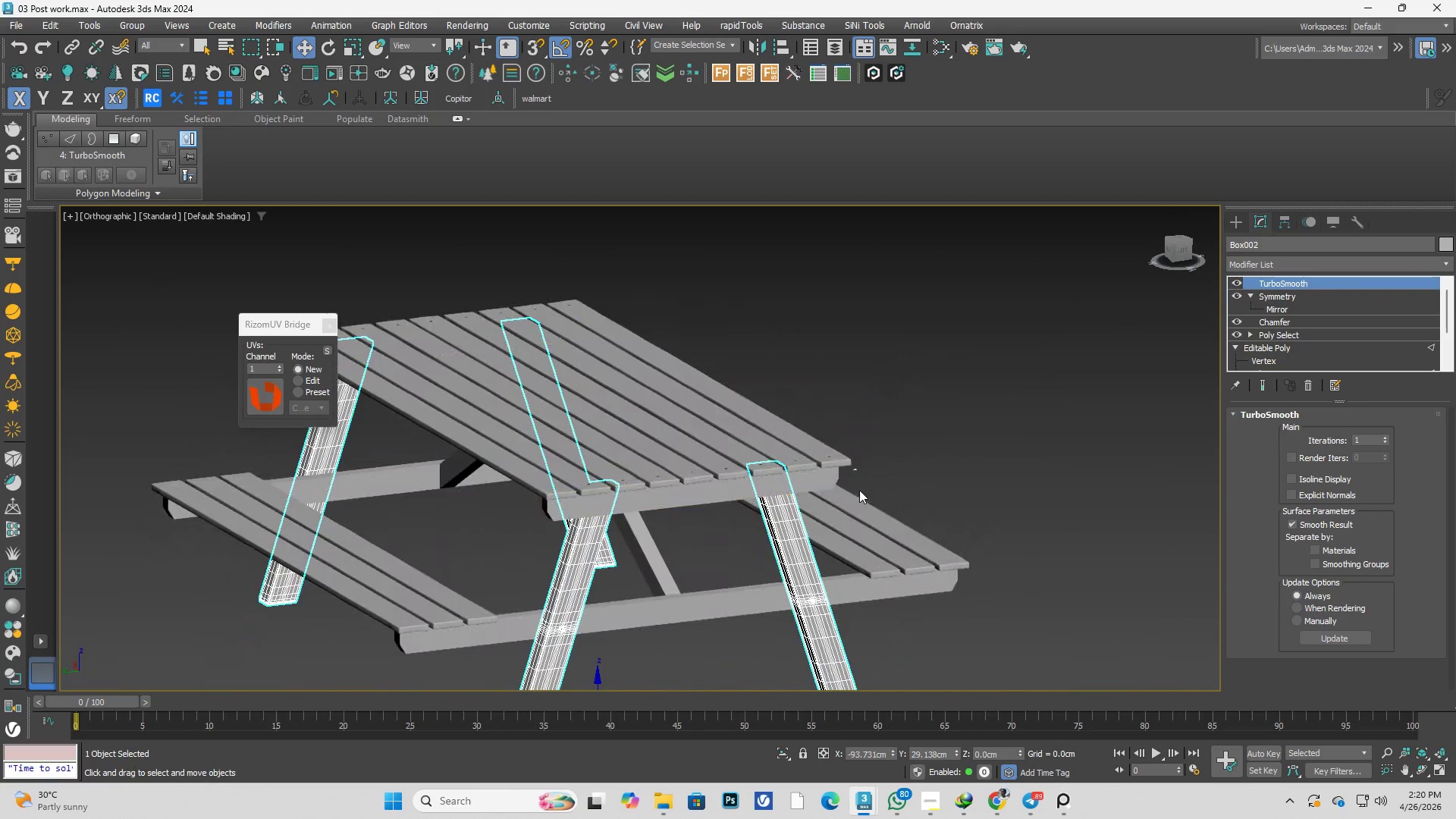 
scroll: coordinate [824, 422], scroll_direction: down, amount: 4.0
 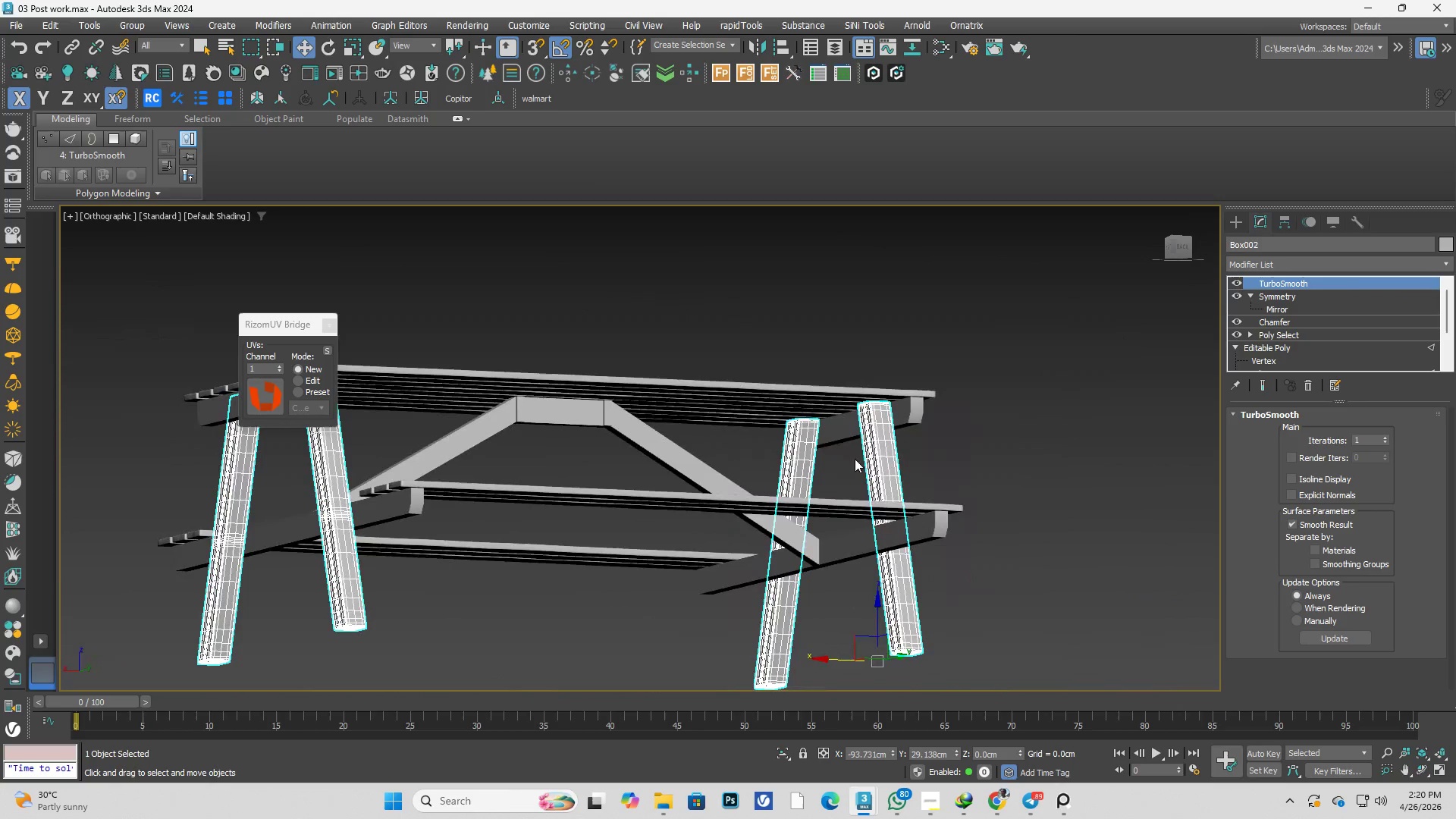 
hold_key(key=AltLeft, duration=0.41)
 